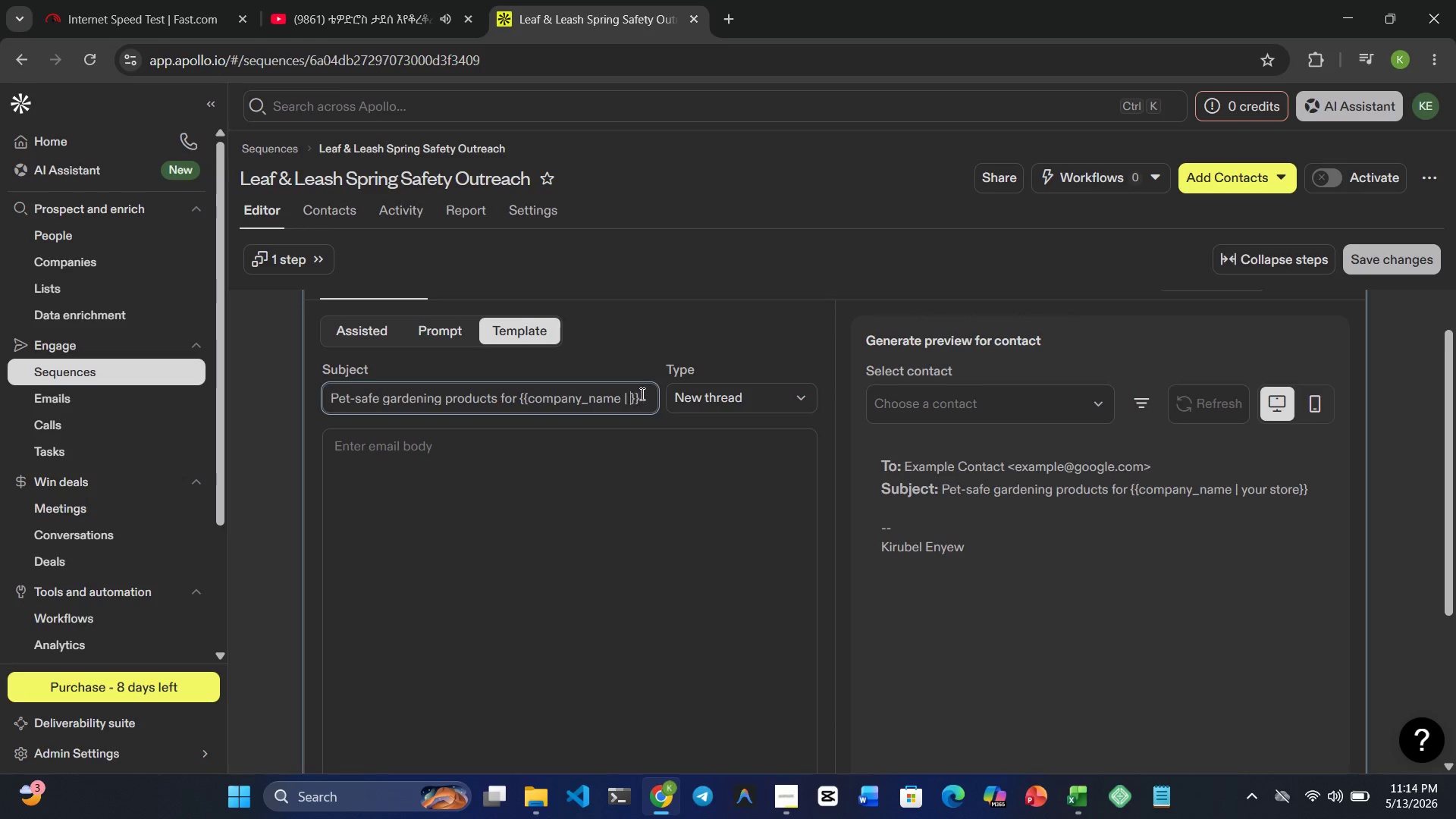 
key(Backspace)
 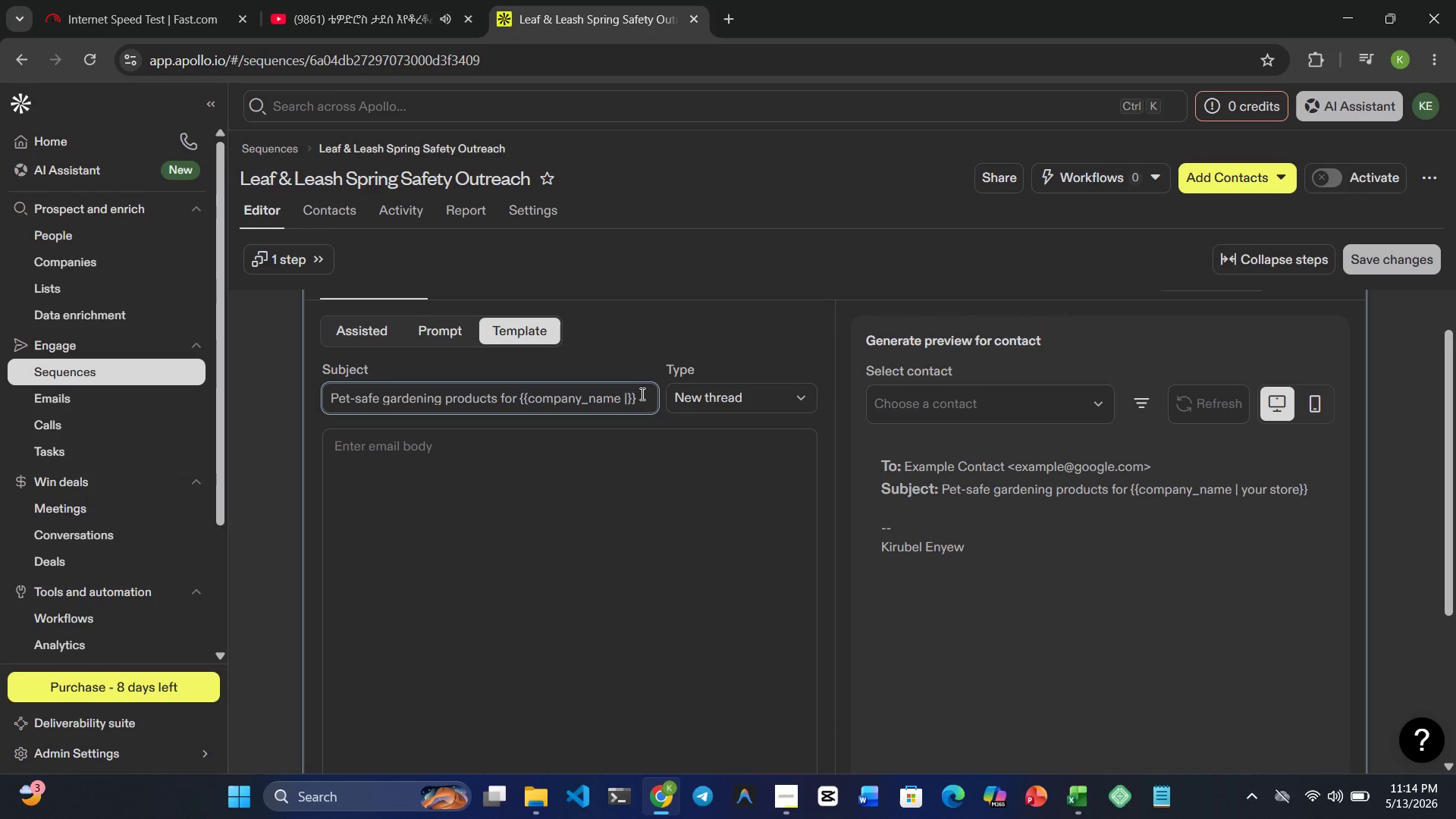 
key(Backspace)
 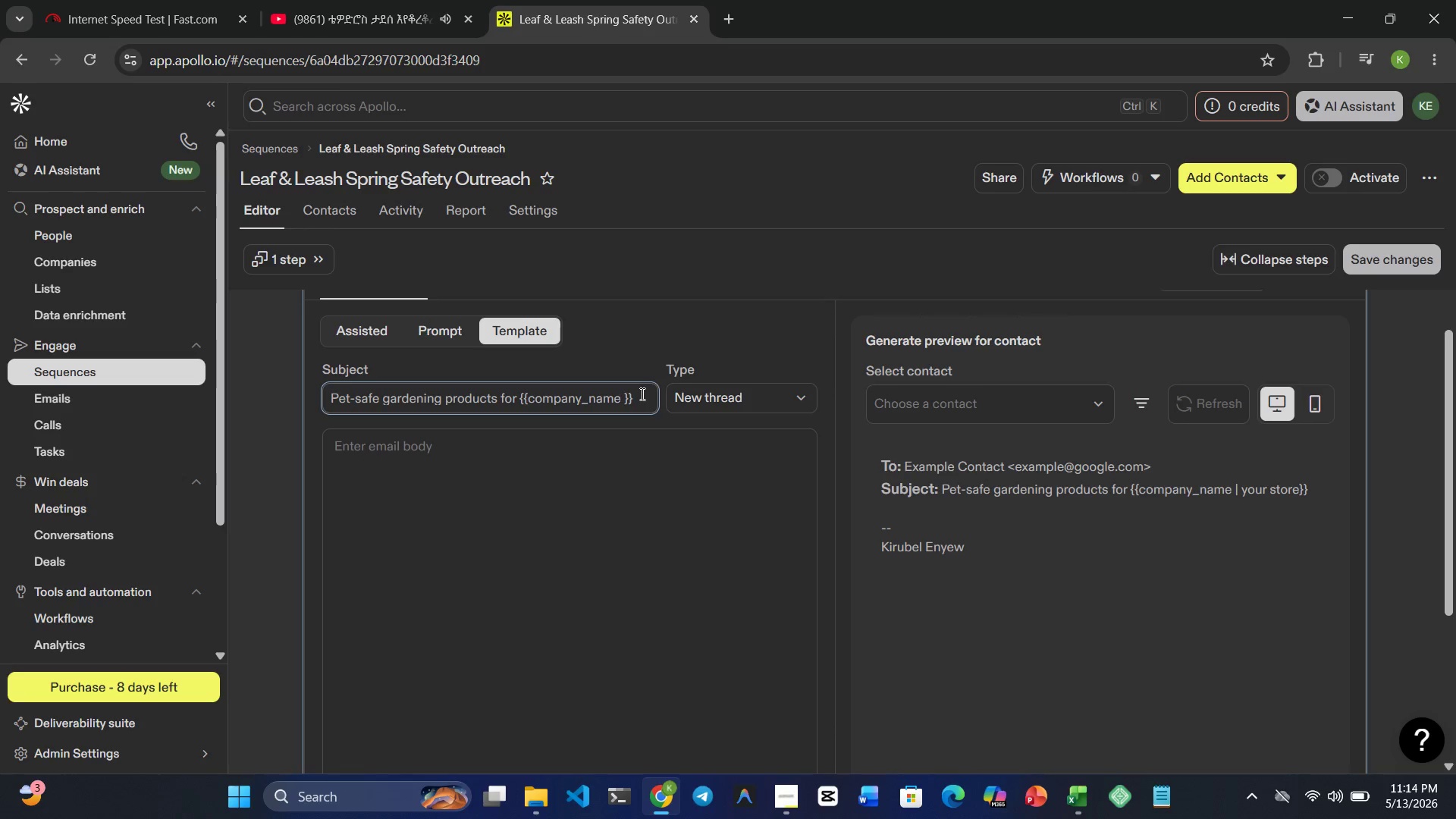 
key(Backspace)
 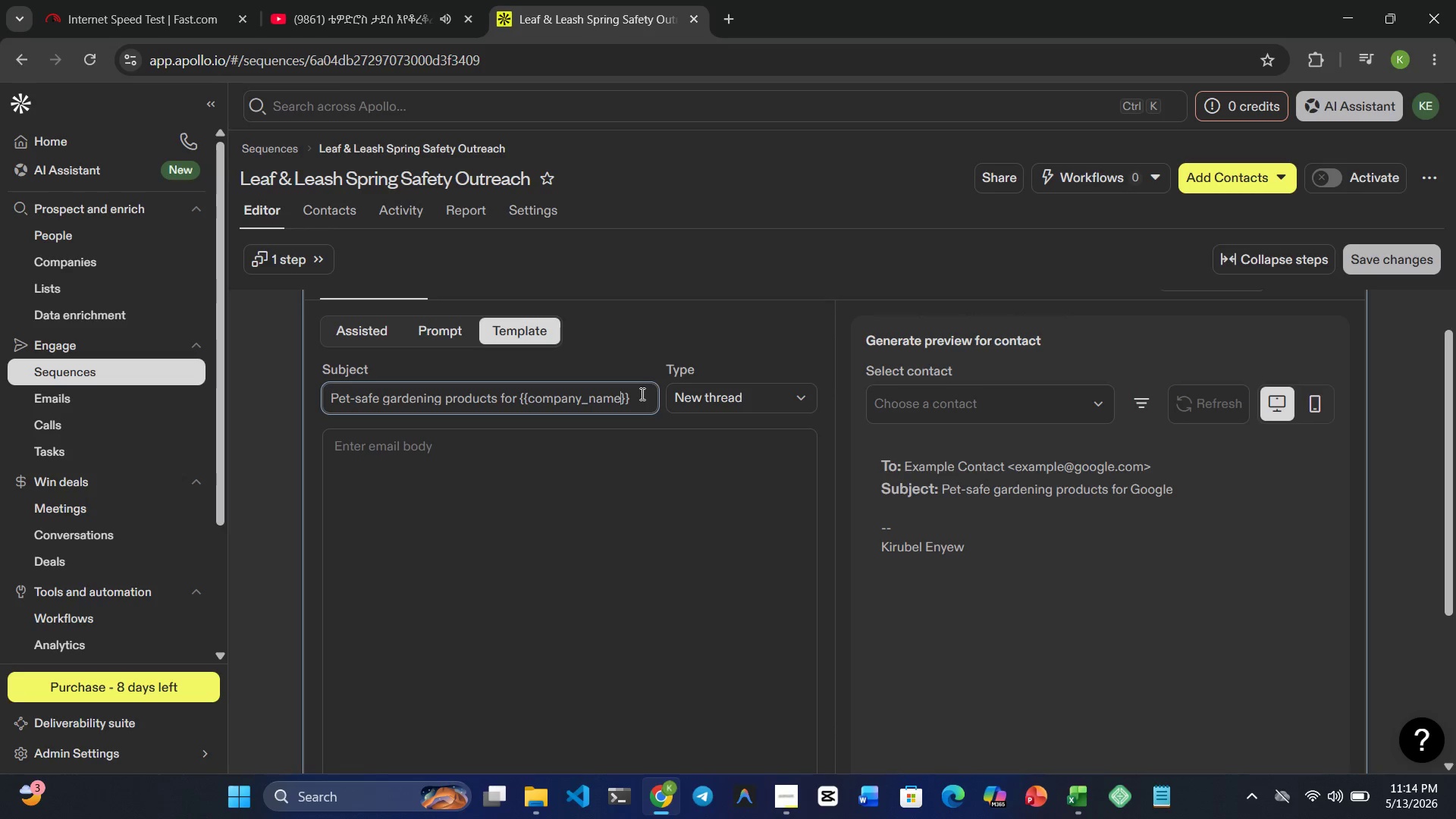 
left_click([485, 461])
 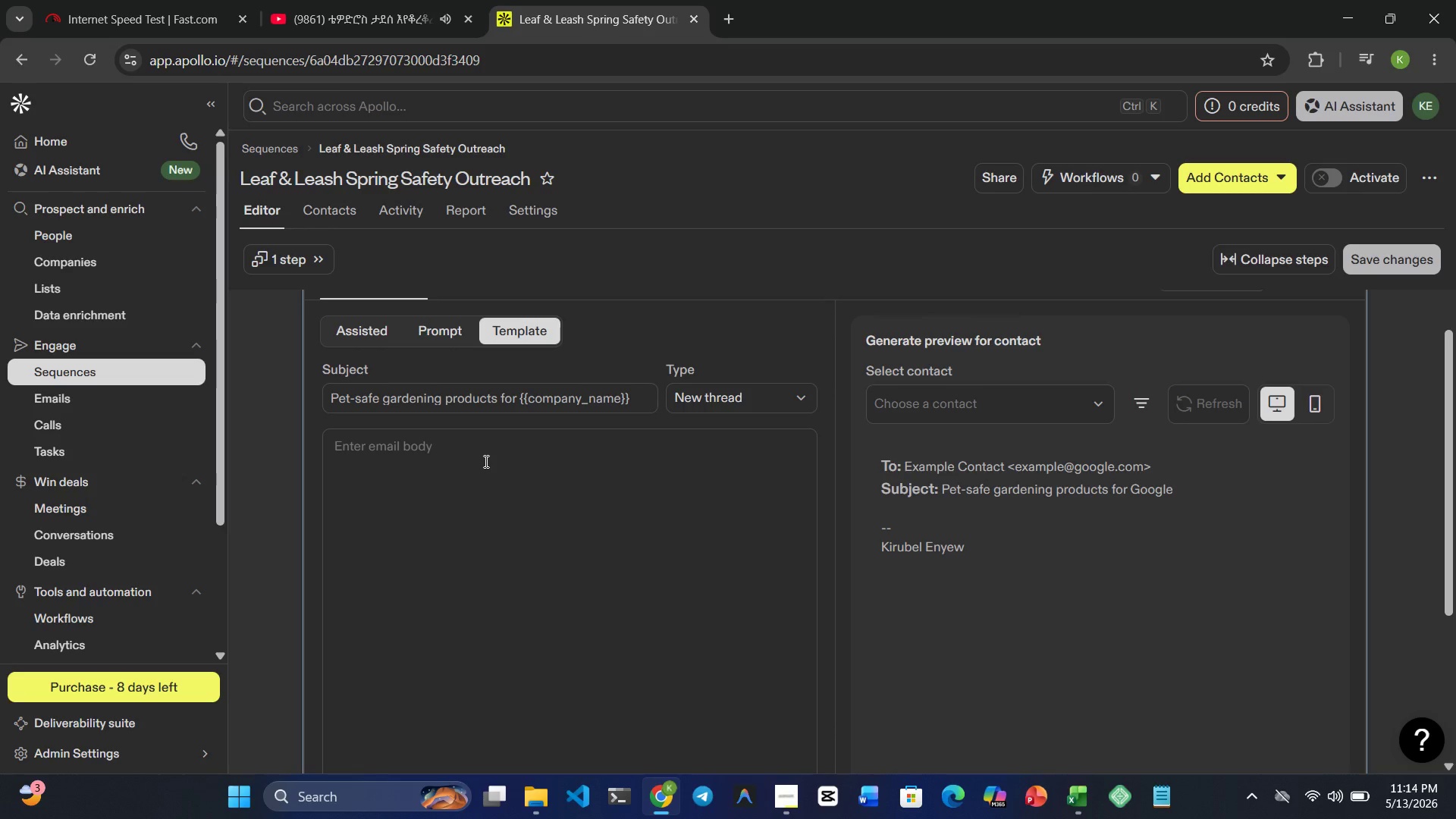 
type(Hi }})
 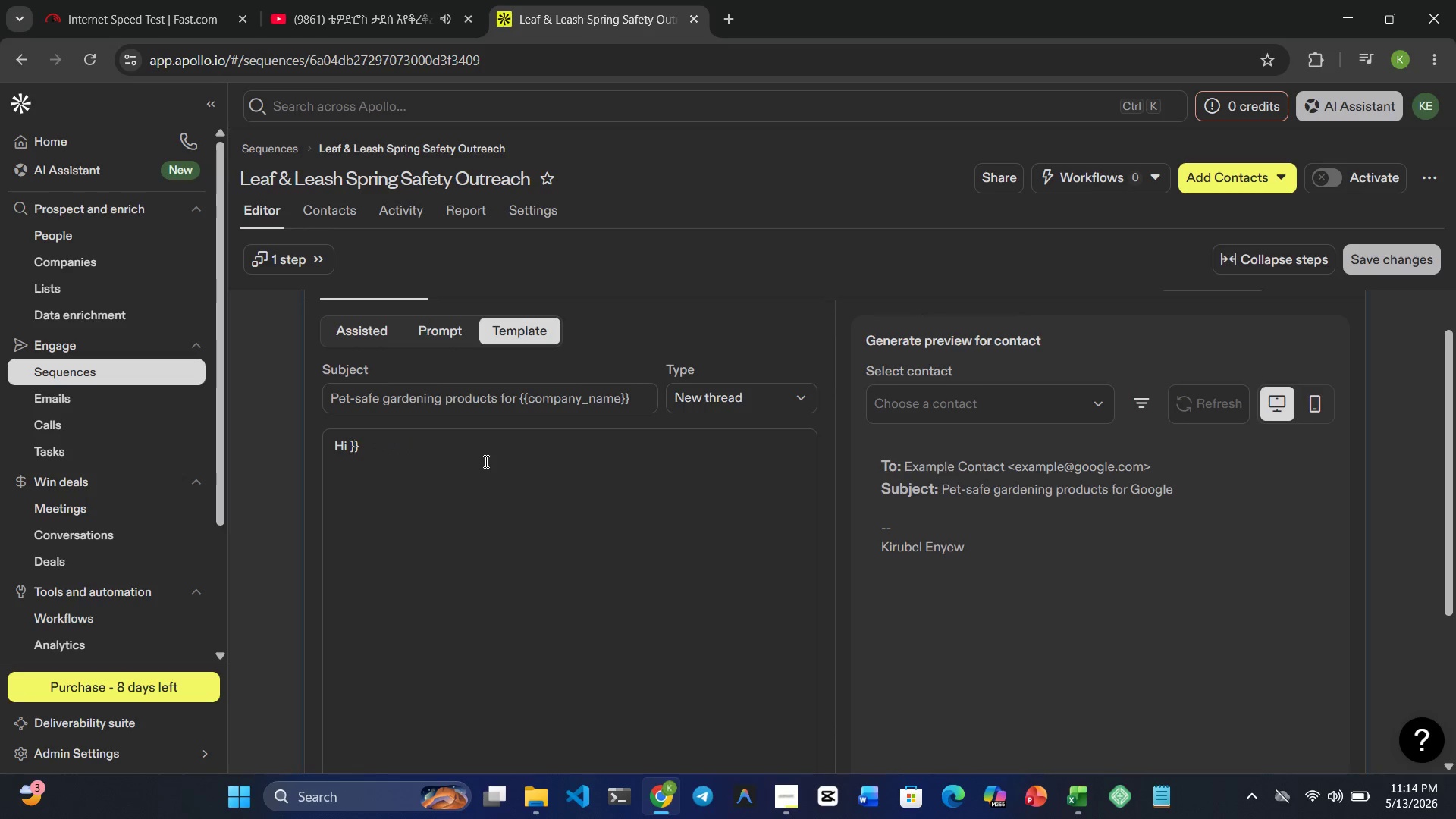 
 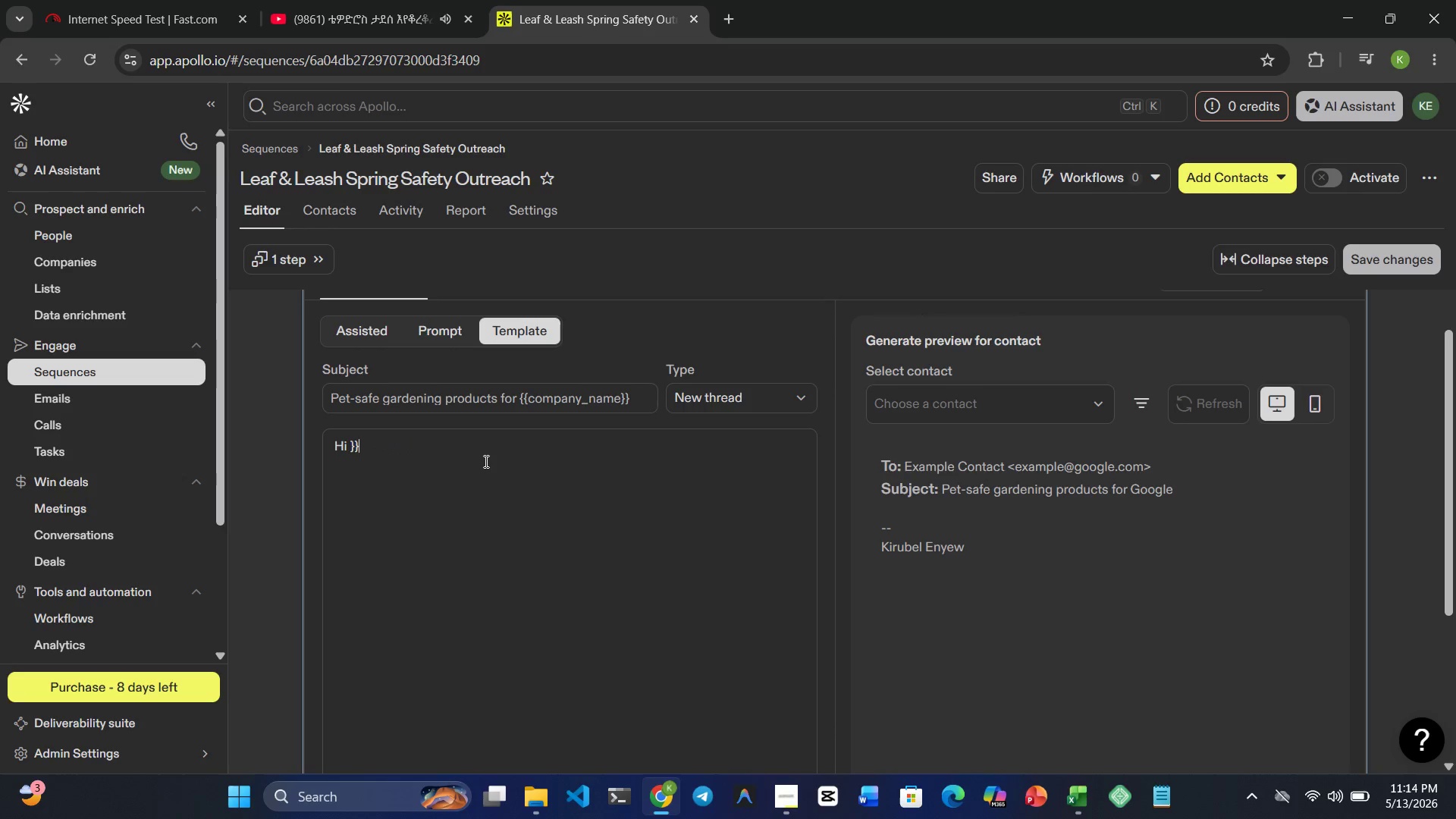 
key(ArrowLeft)
 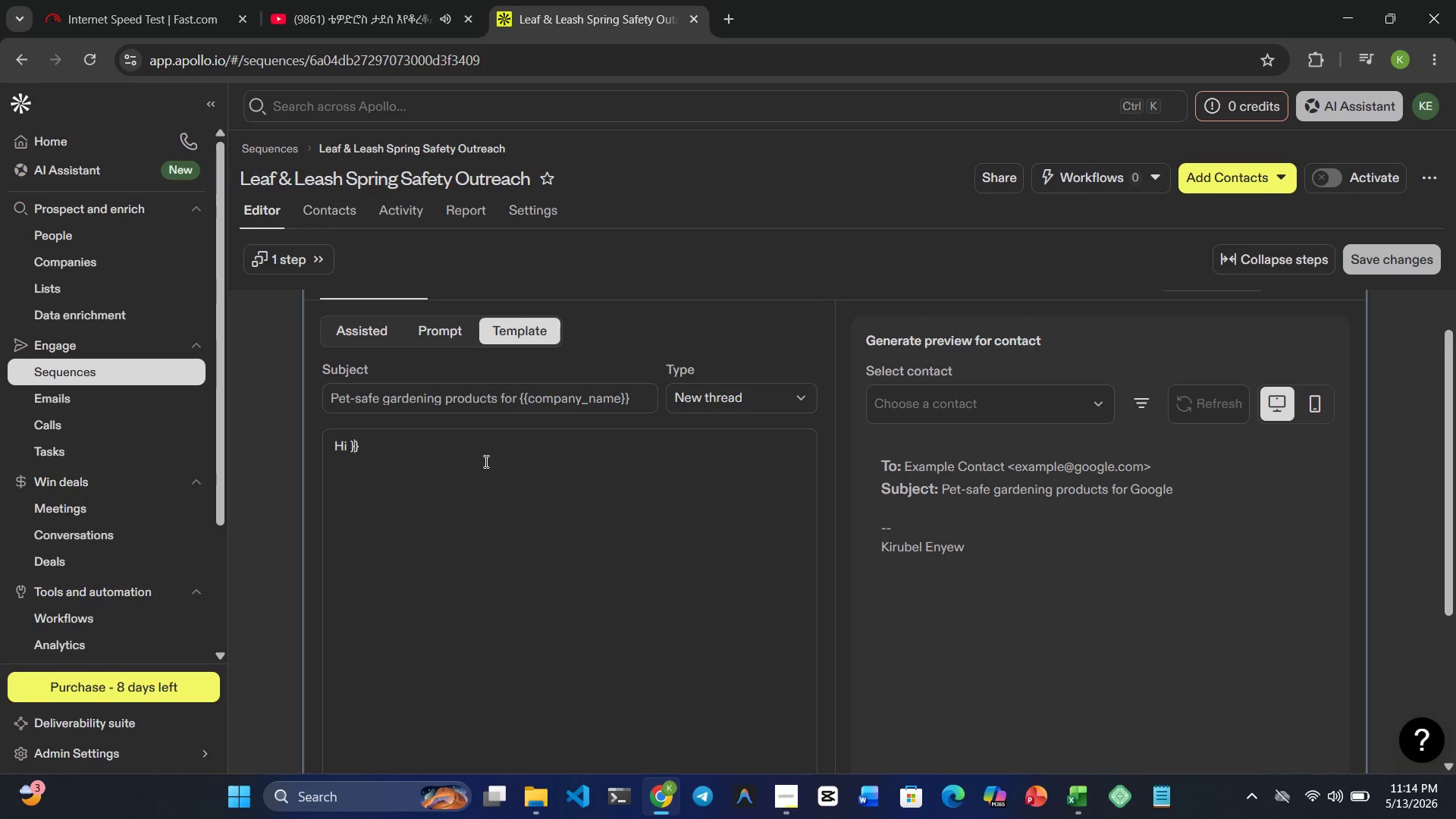 
key(ArrowLeft)
 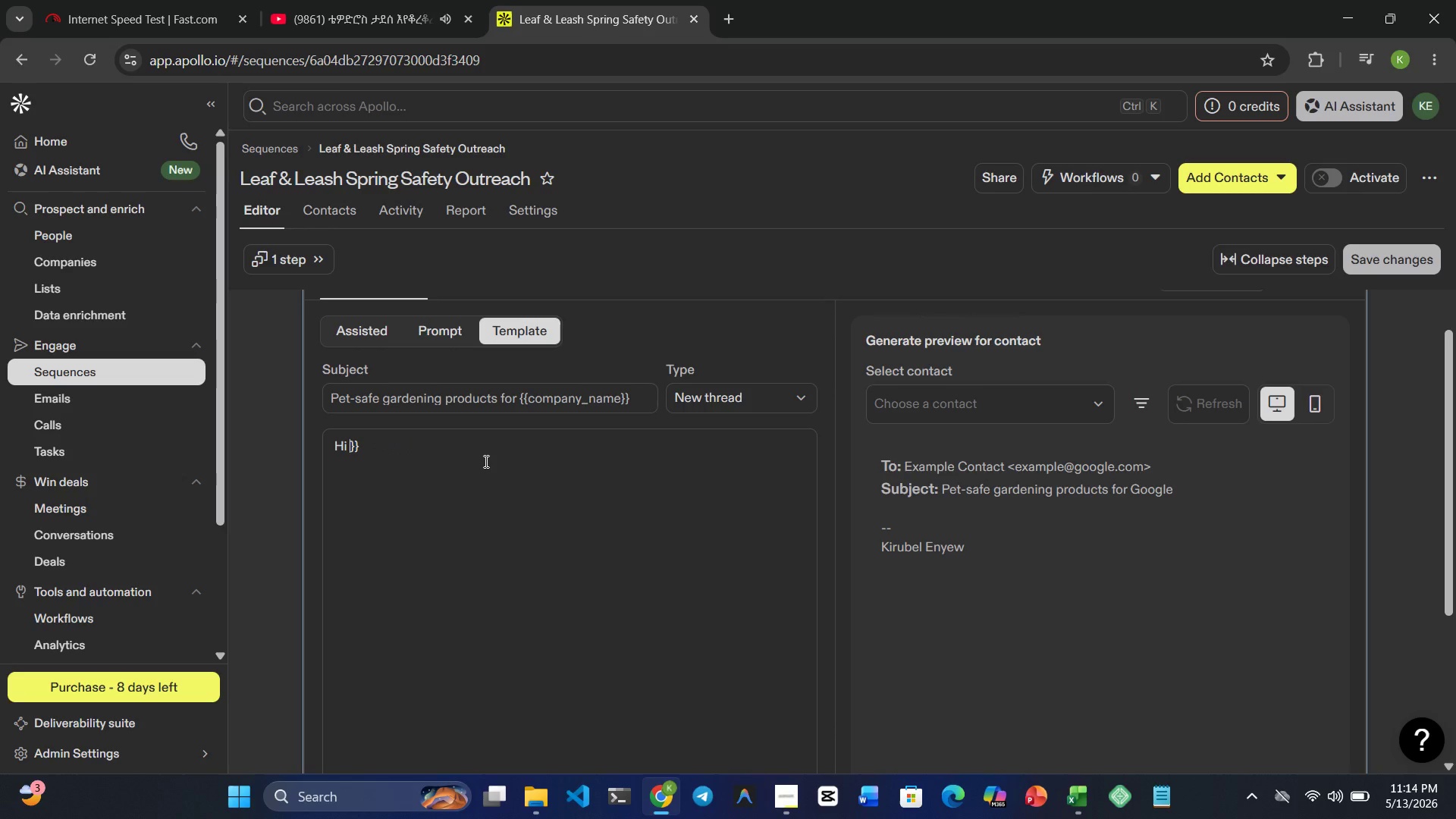 
type({{first_name | there)
 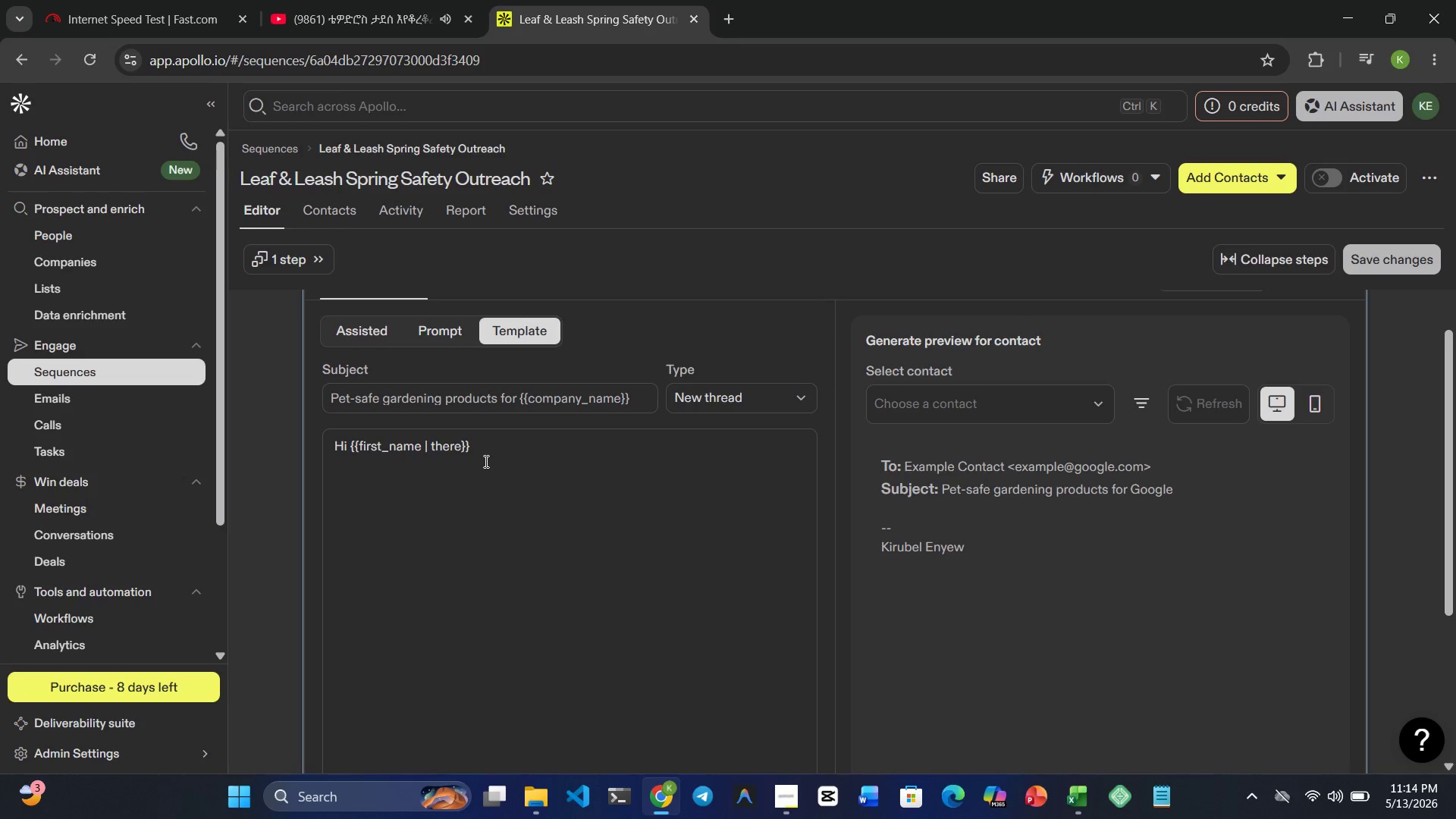 
left_click([488, 439])
 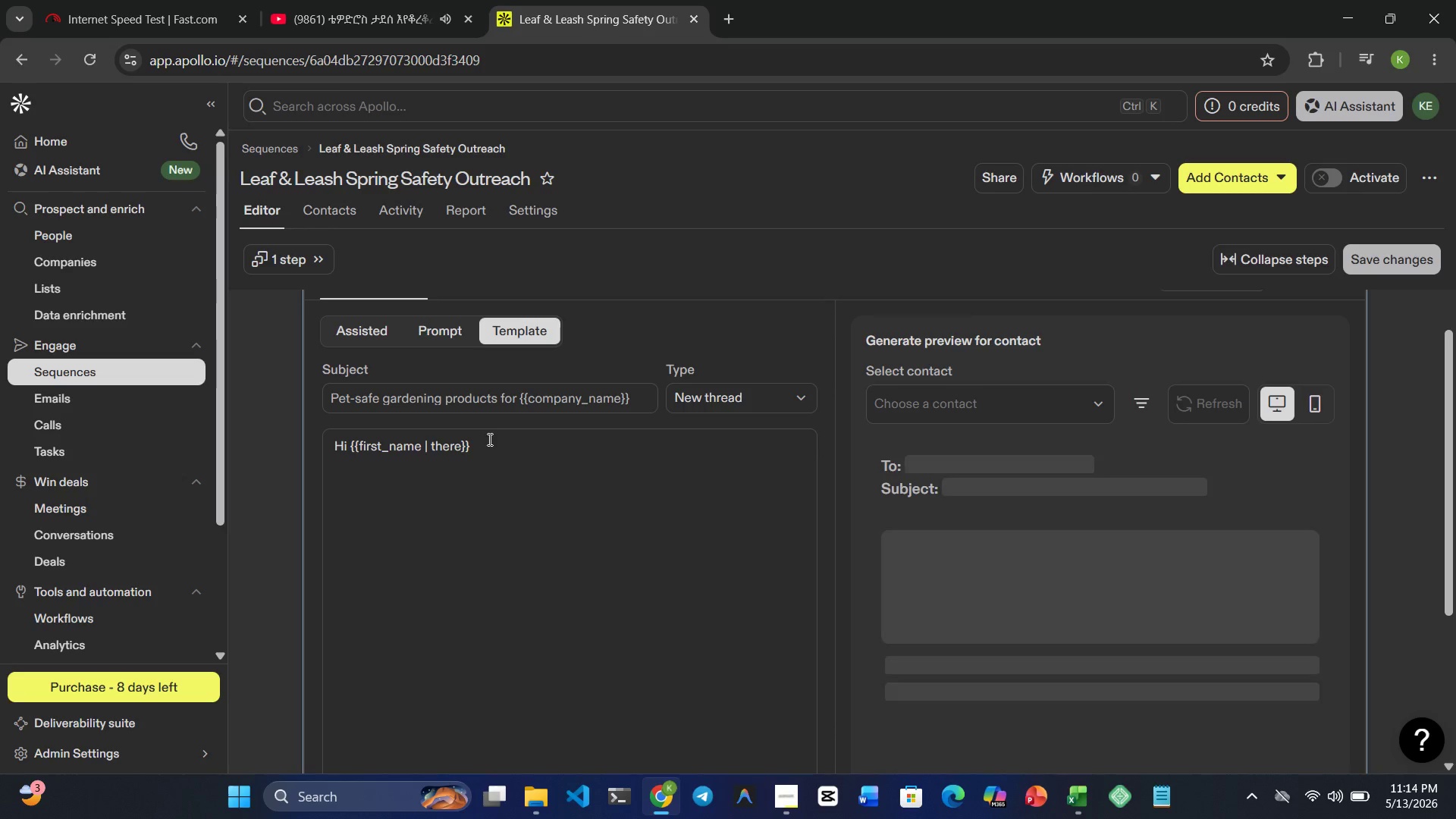 
key(Comma)
 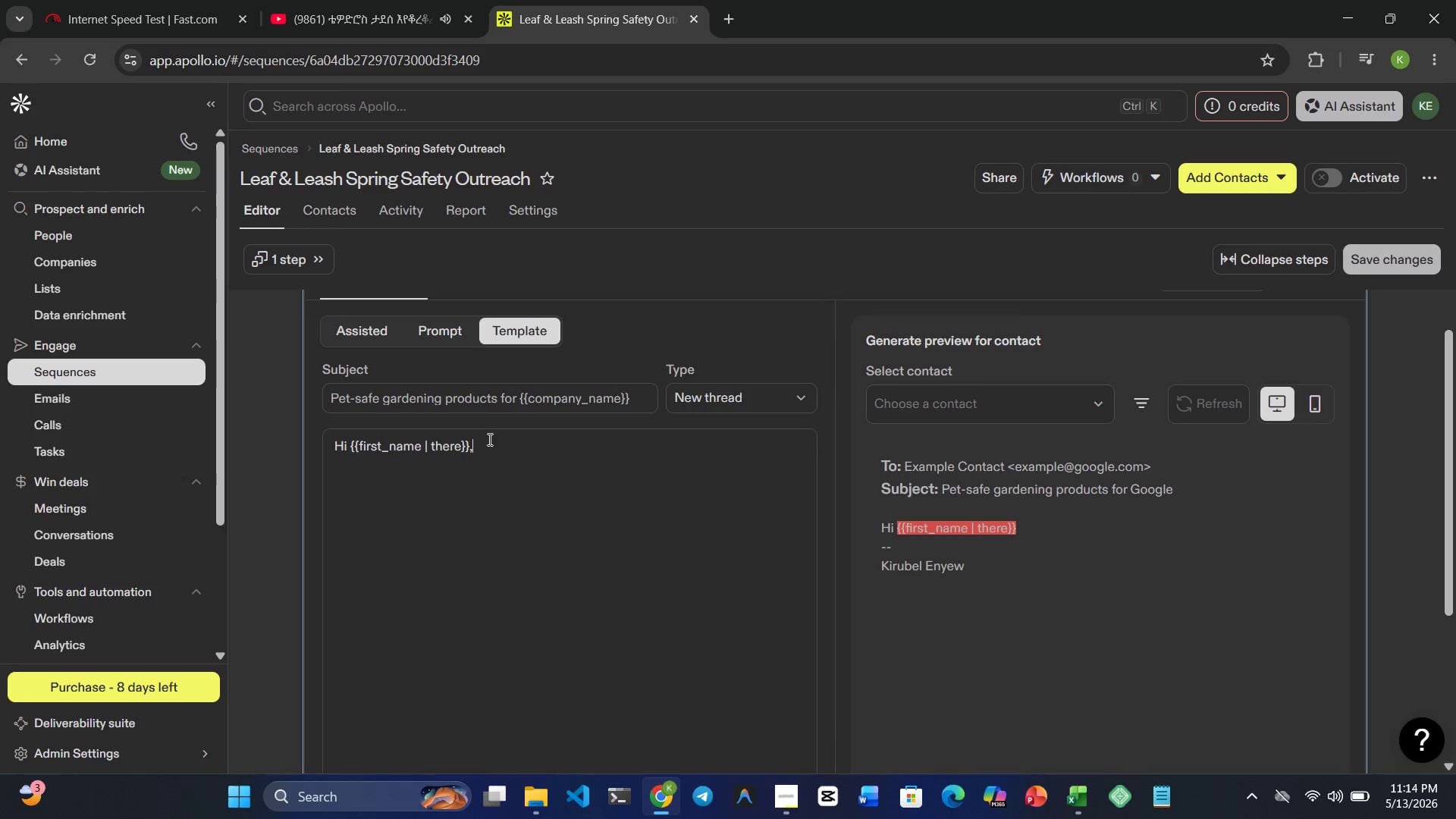 
key(Enter)
 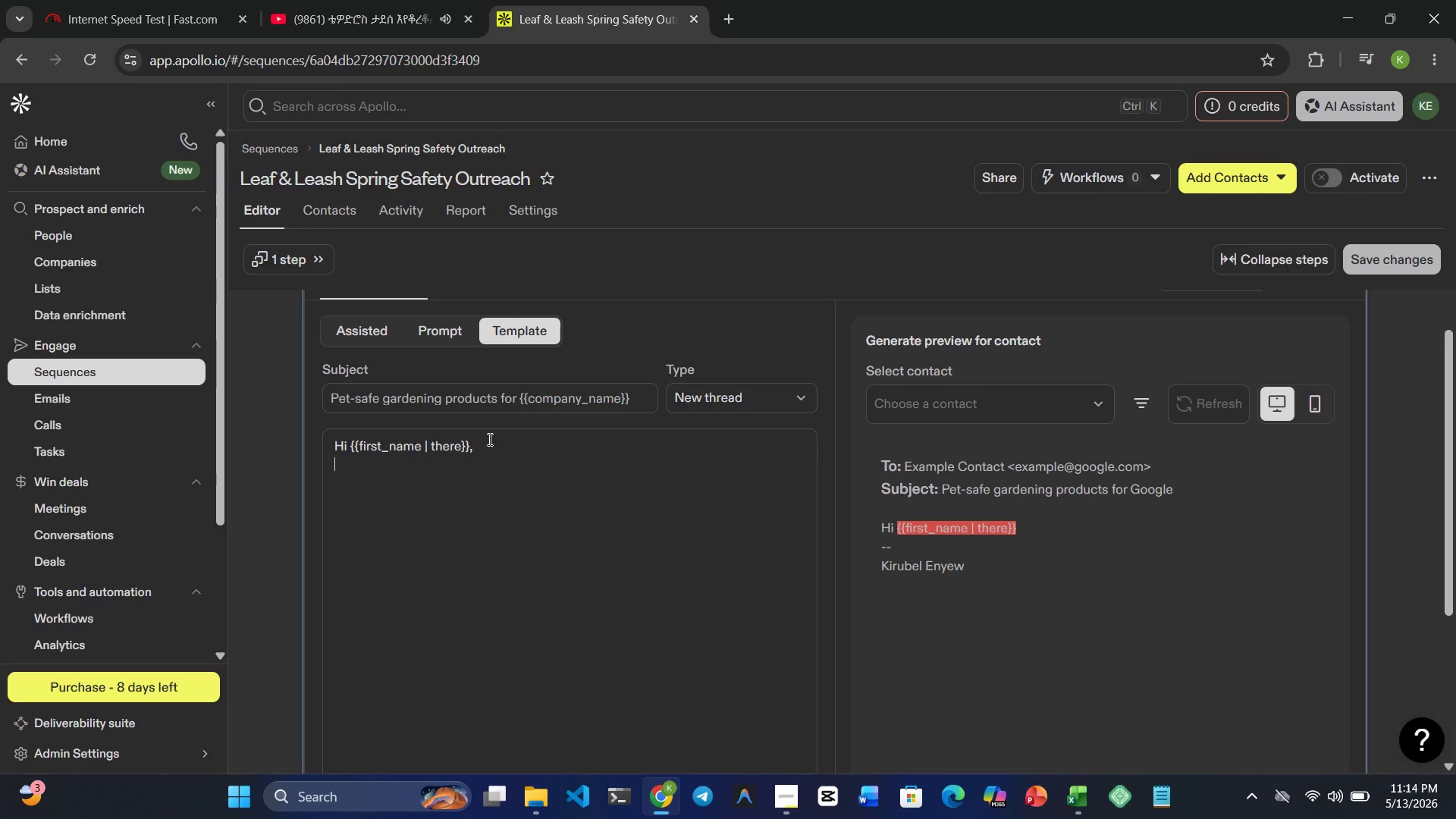 
key(Enter)
 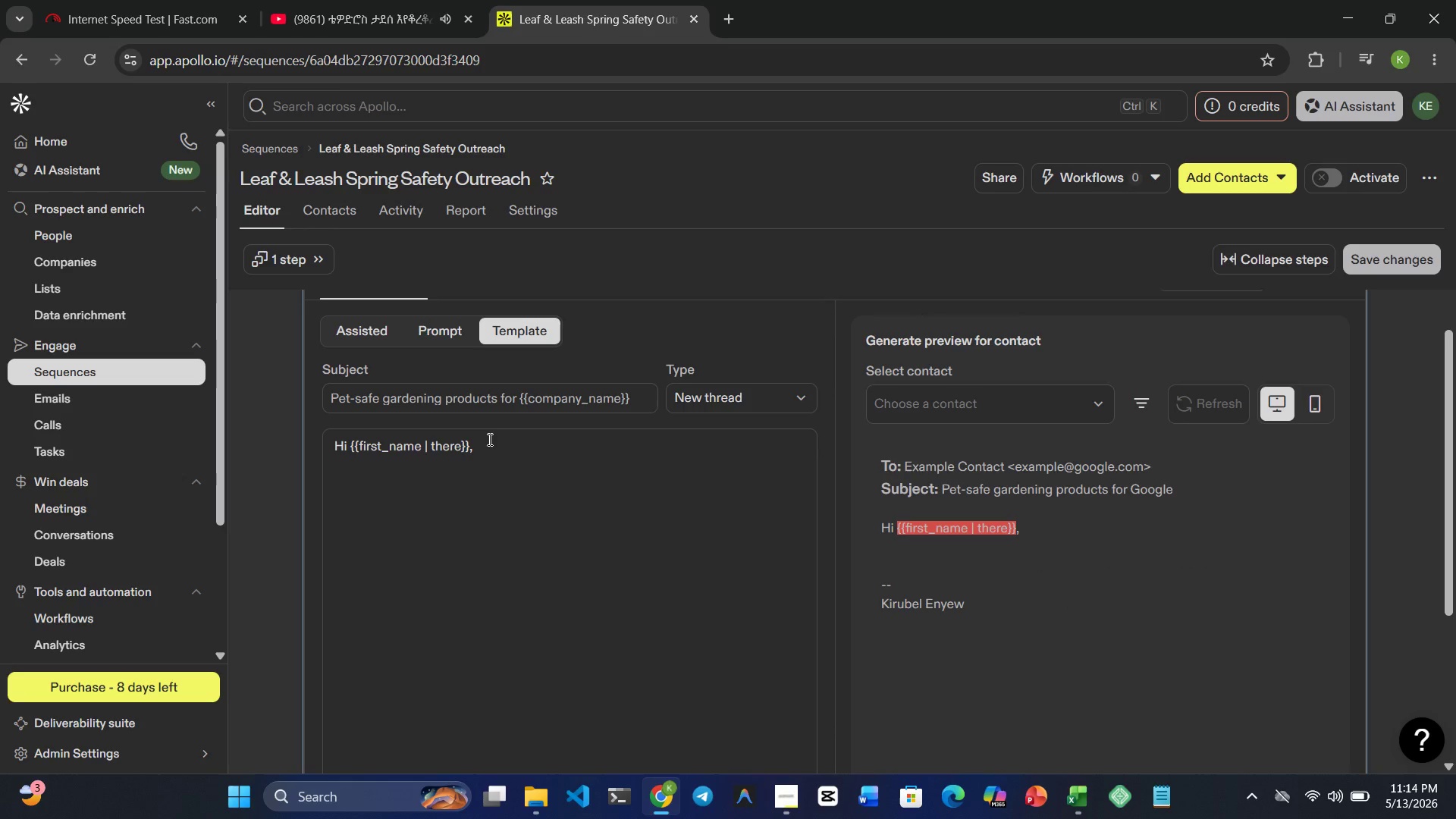 
type(I came acro )
key(Backspace)
type(s )
 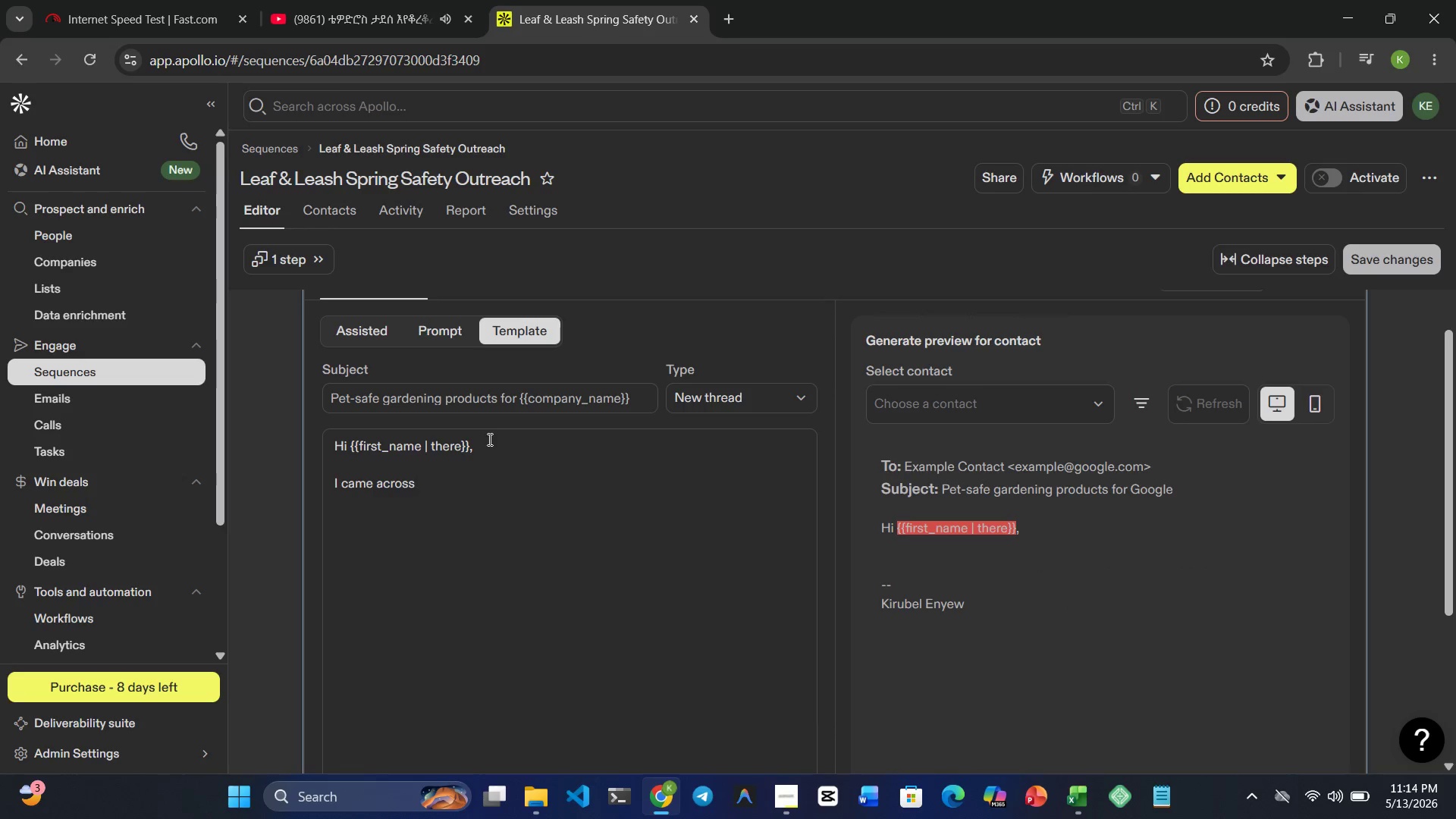 
key(Shift+BracketLeft)
 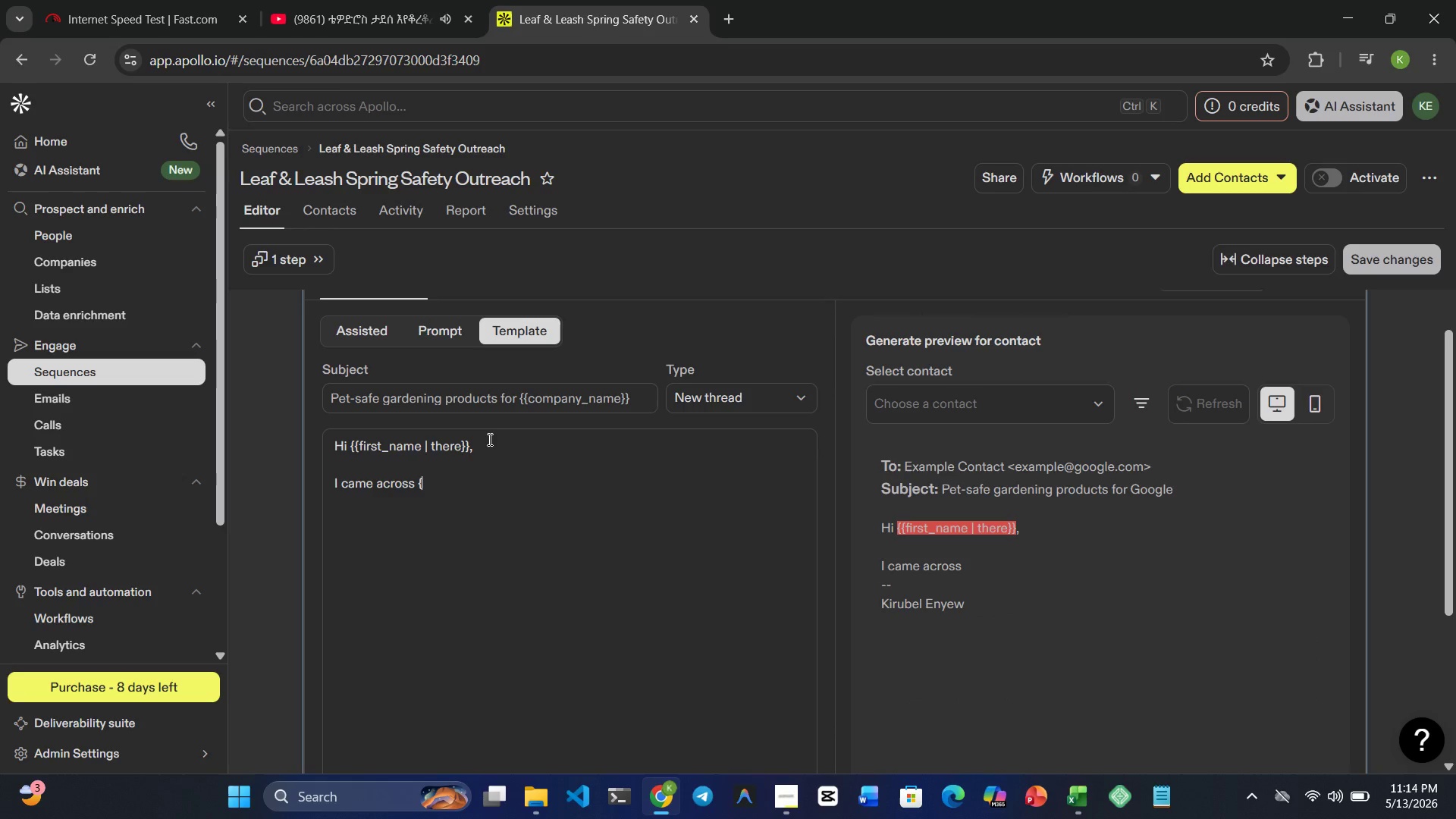 
key(Shift+BracketLeft)
 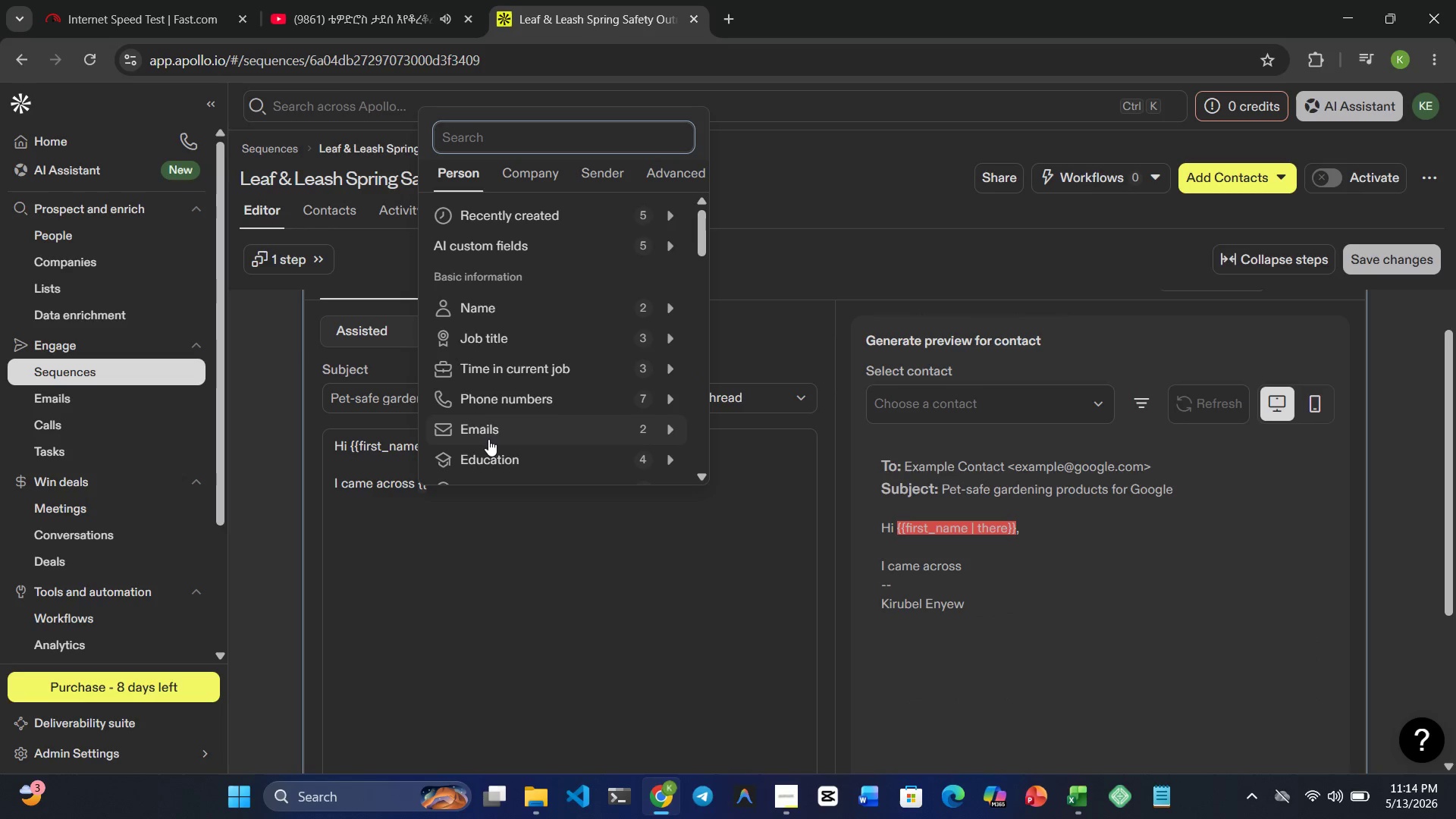 
key(Backspace)
 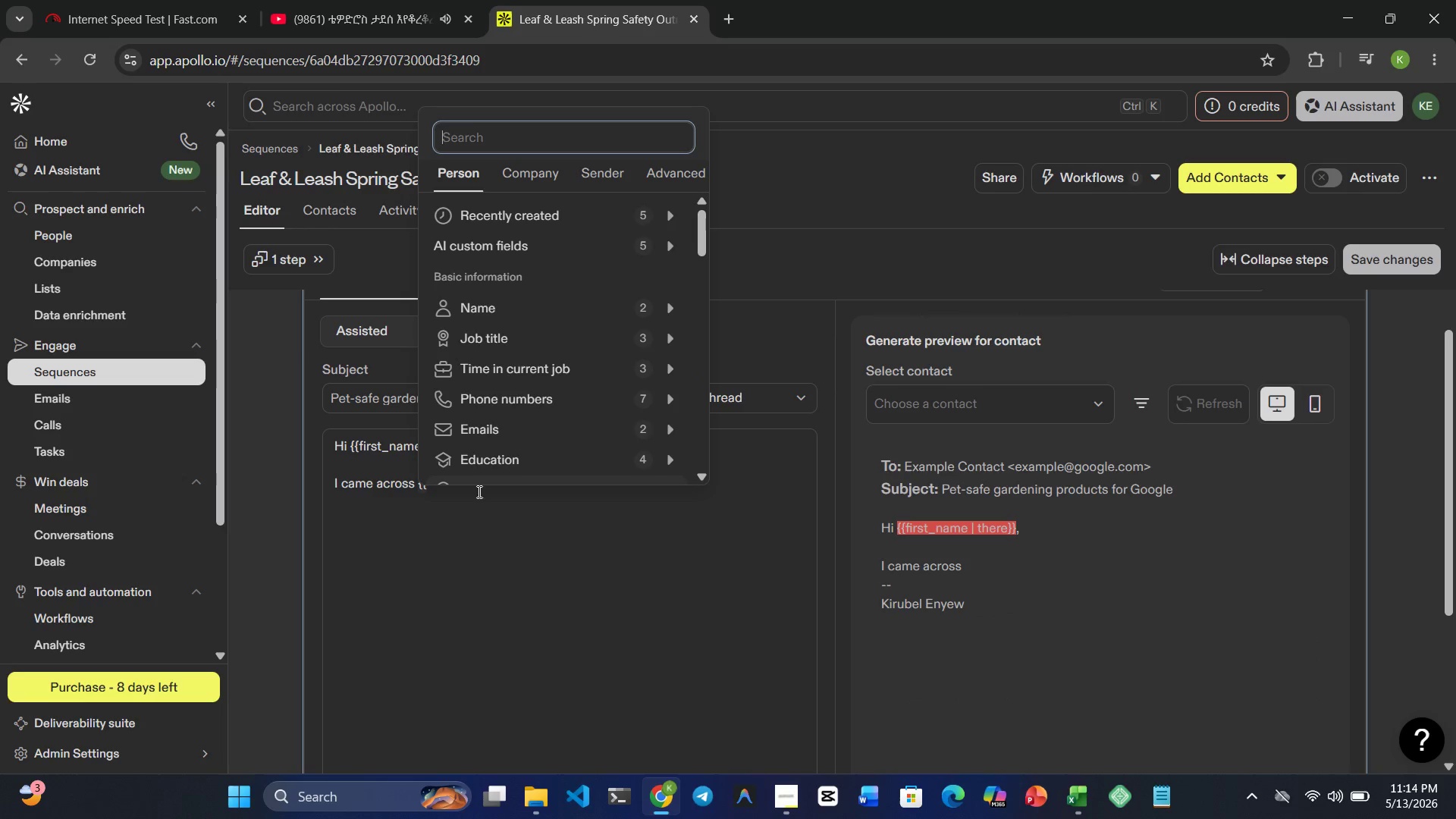 
left_click([477, 492])
 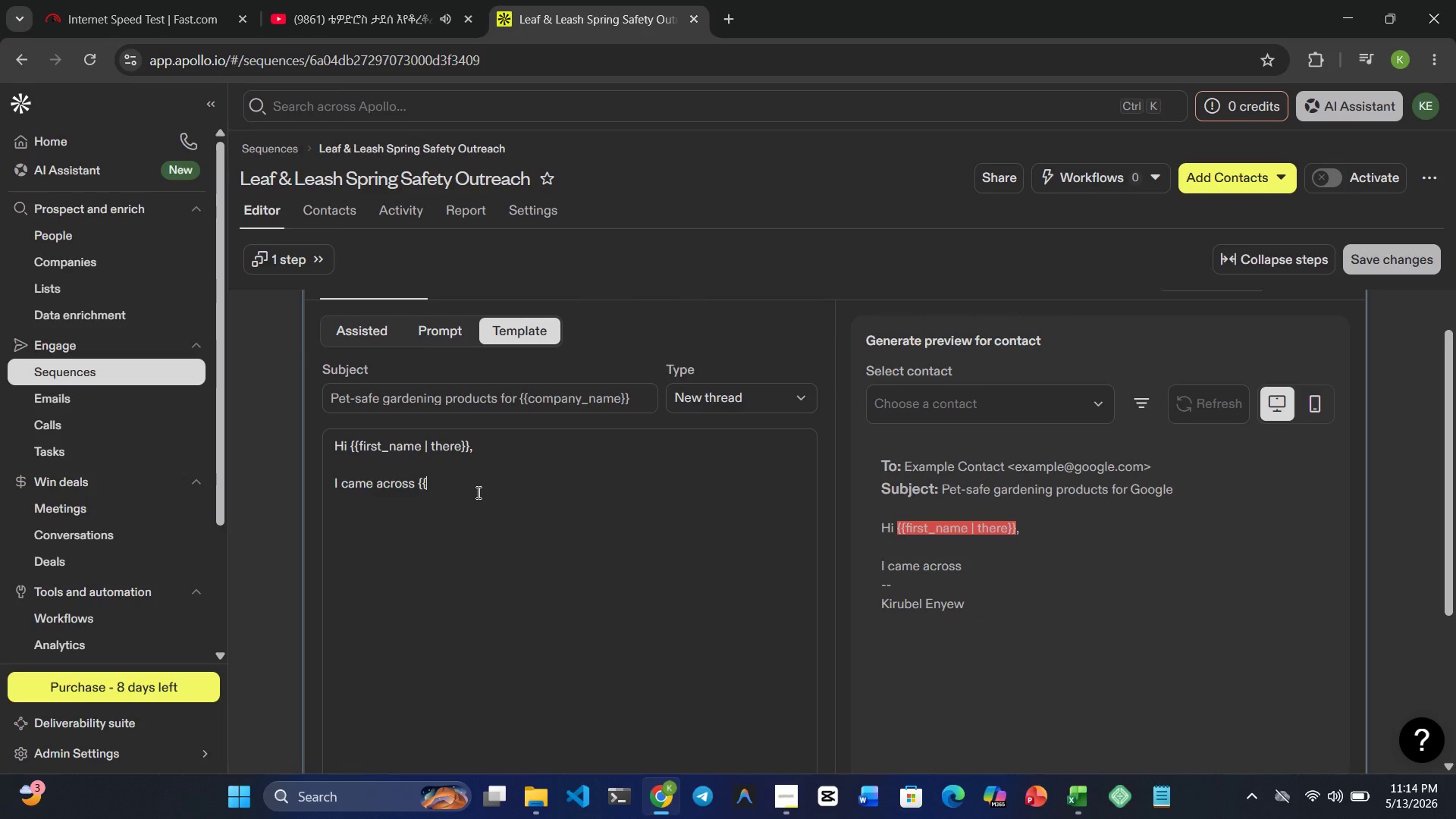 
key(Backspace)
 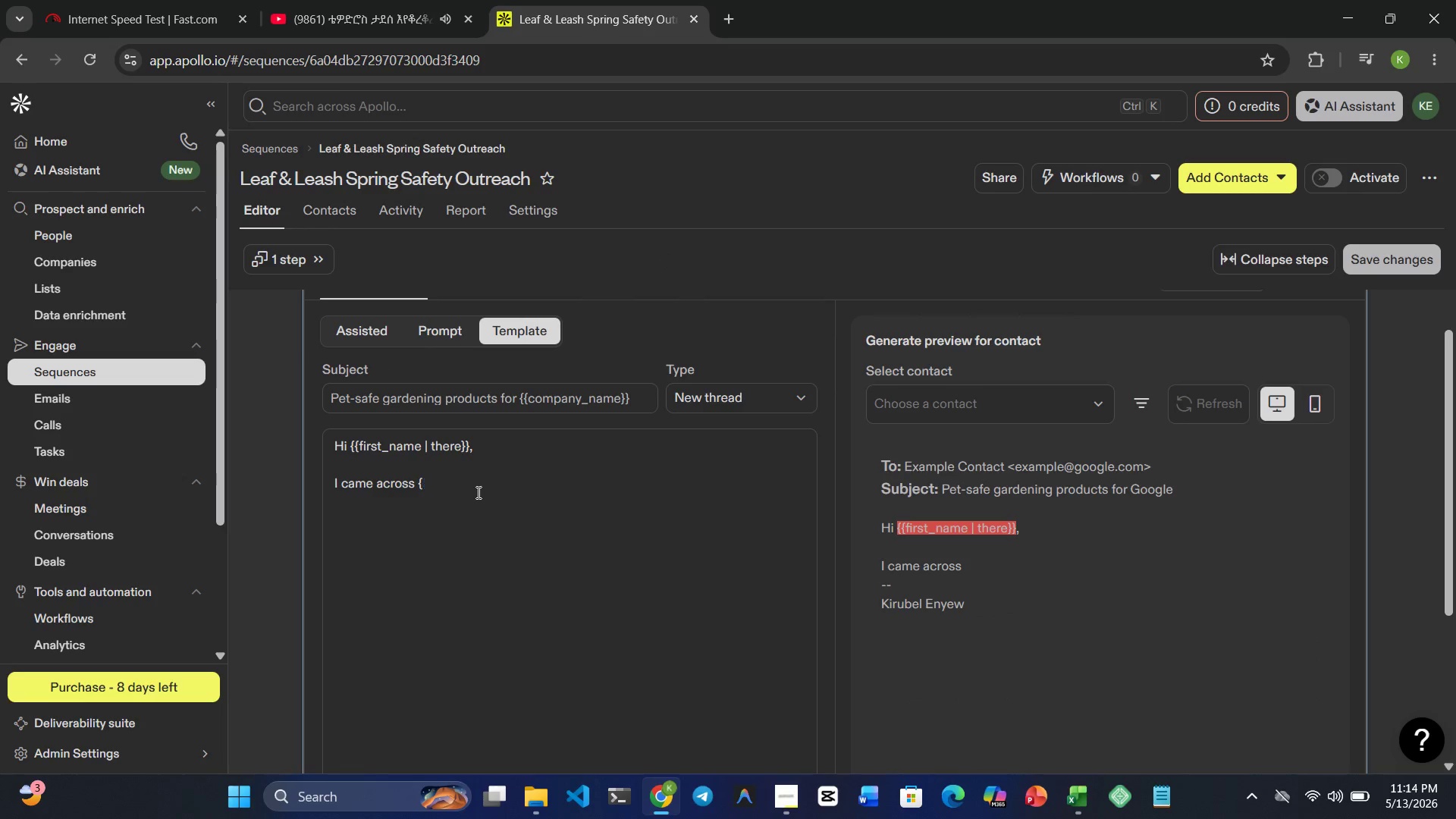 
key(Backspace)
 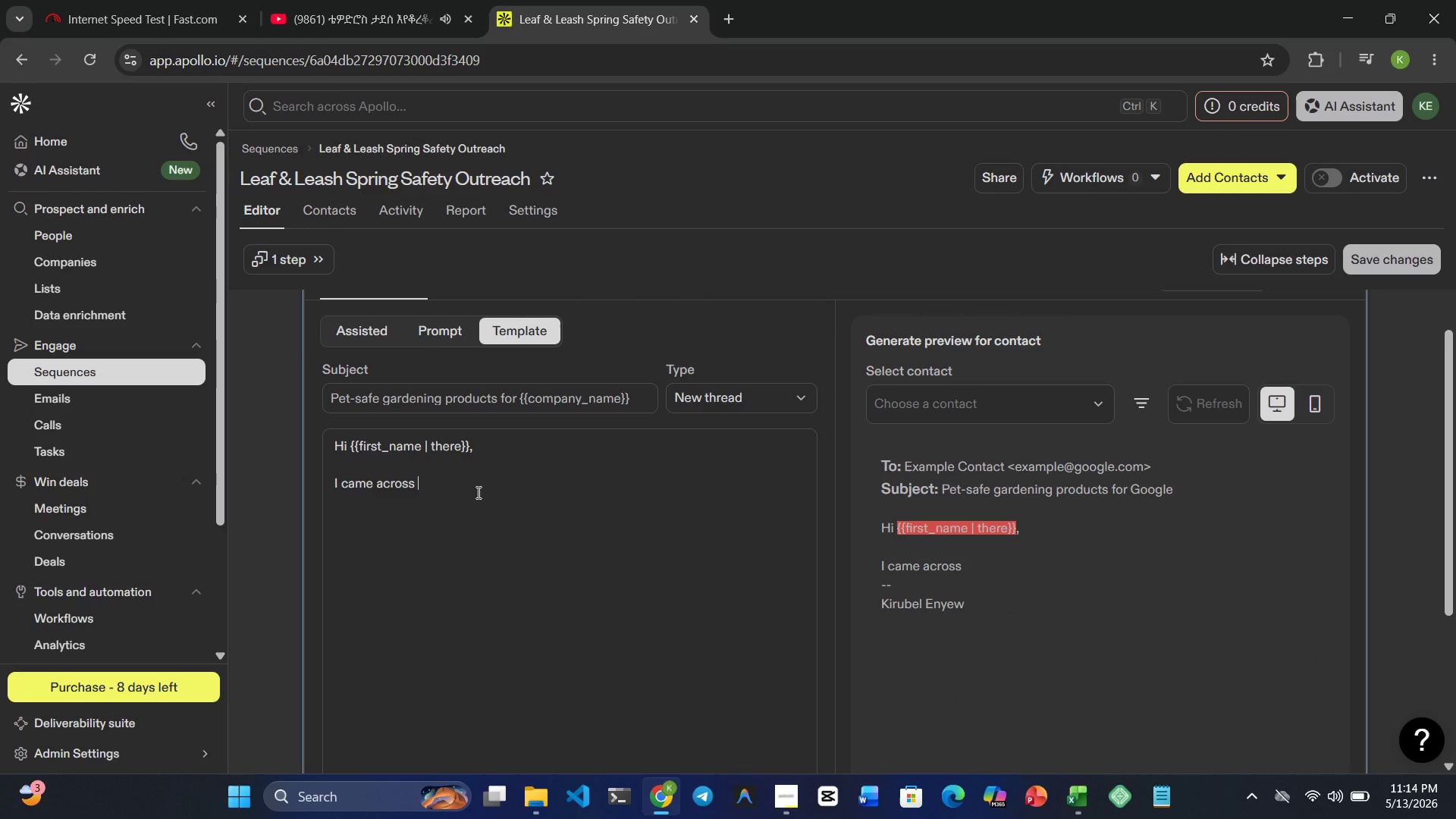 
key(Shift+BracketRight)
 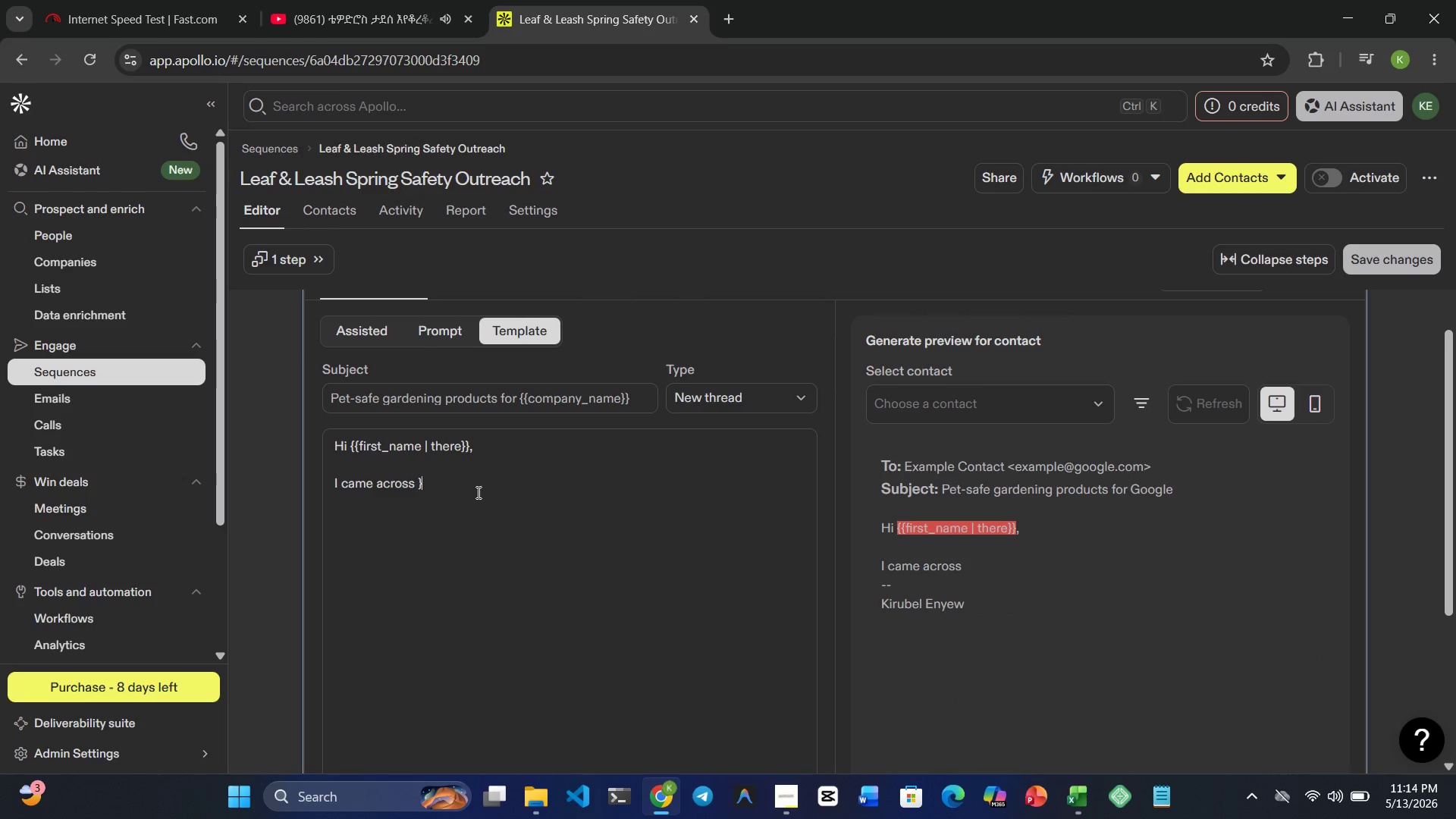 
key(Shift+BracketRight)
 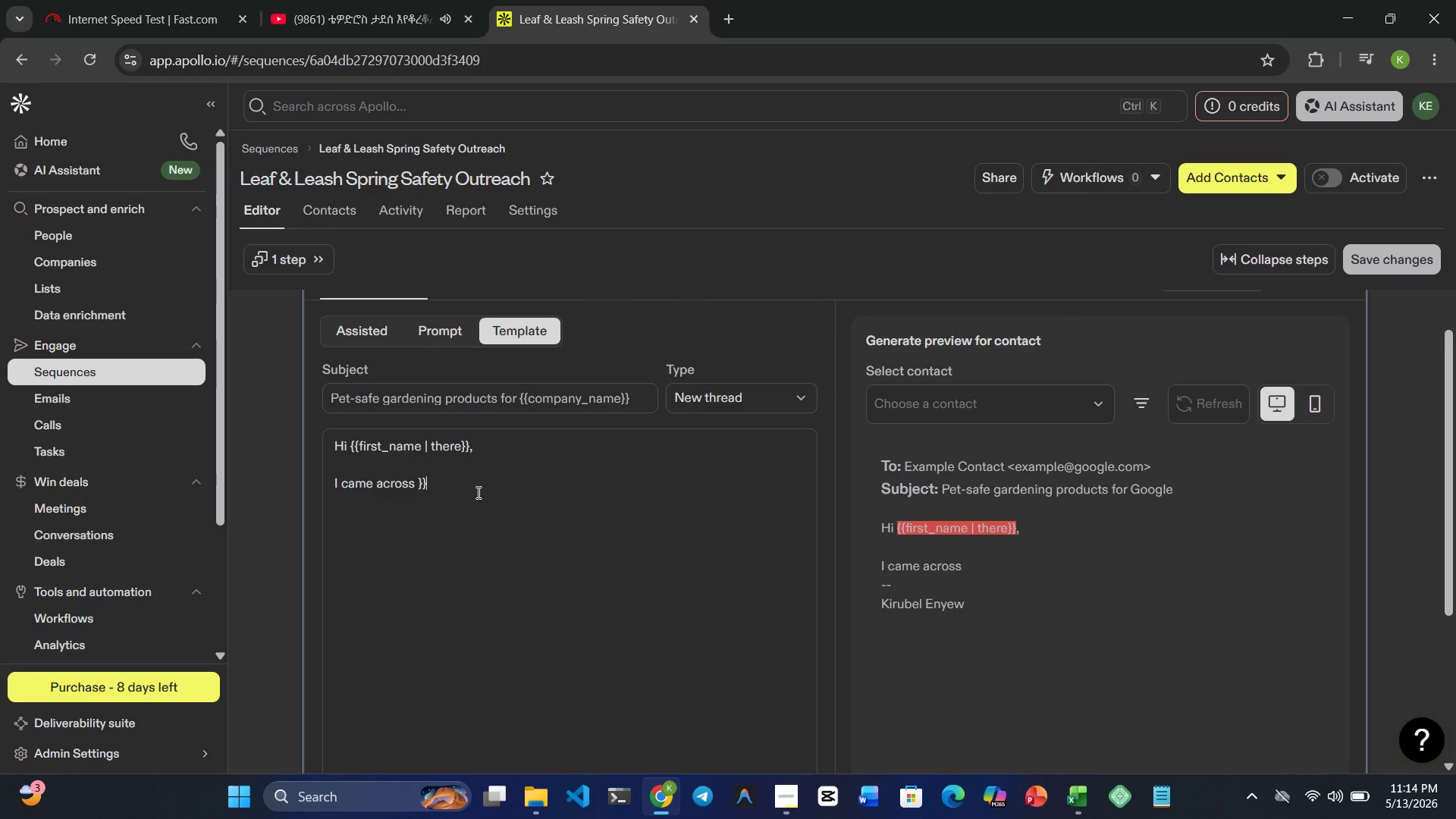 
key(ArrowLeft)
 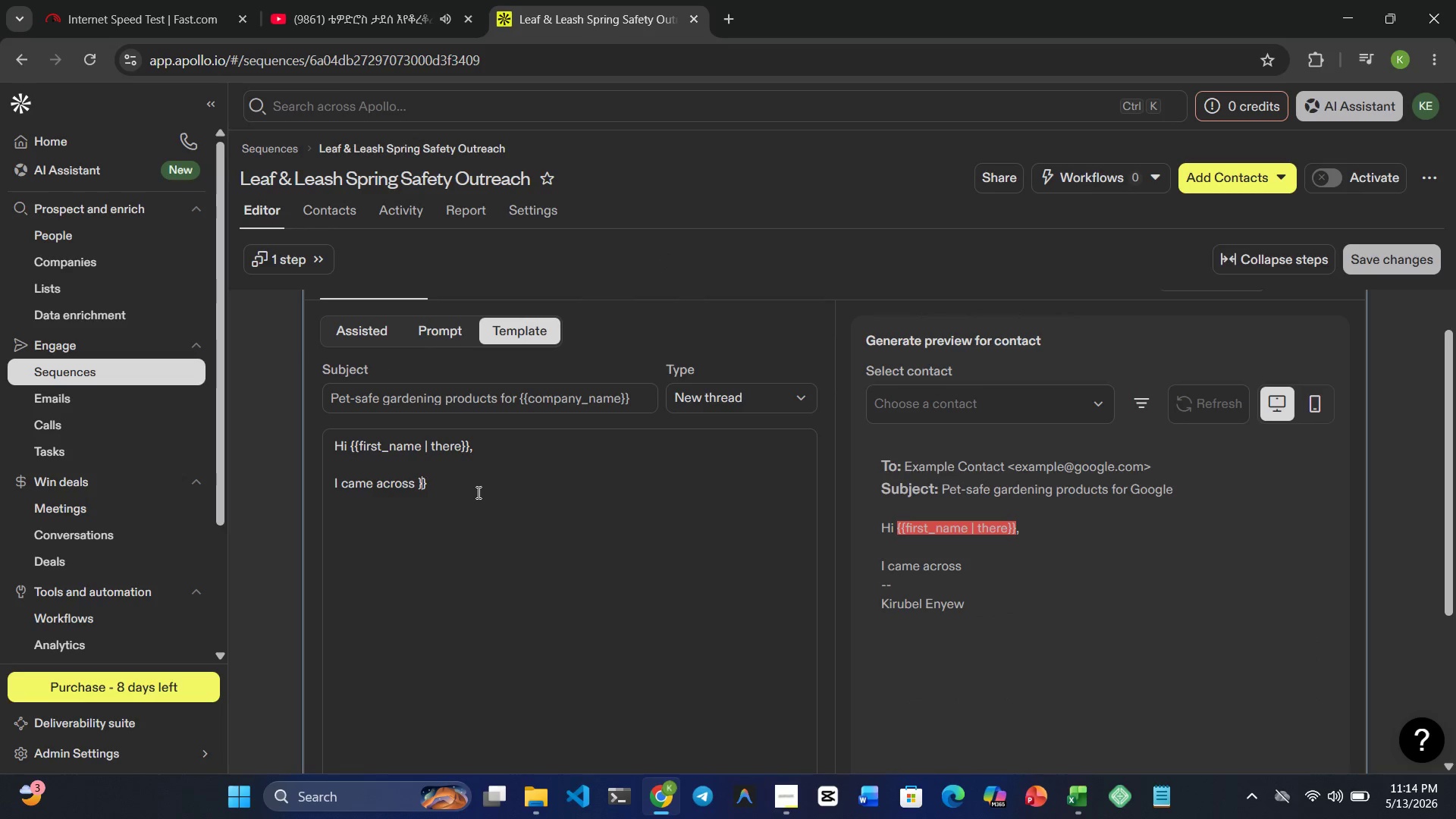 
key(ArrowLeft)
 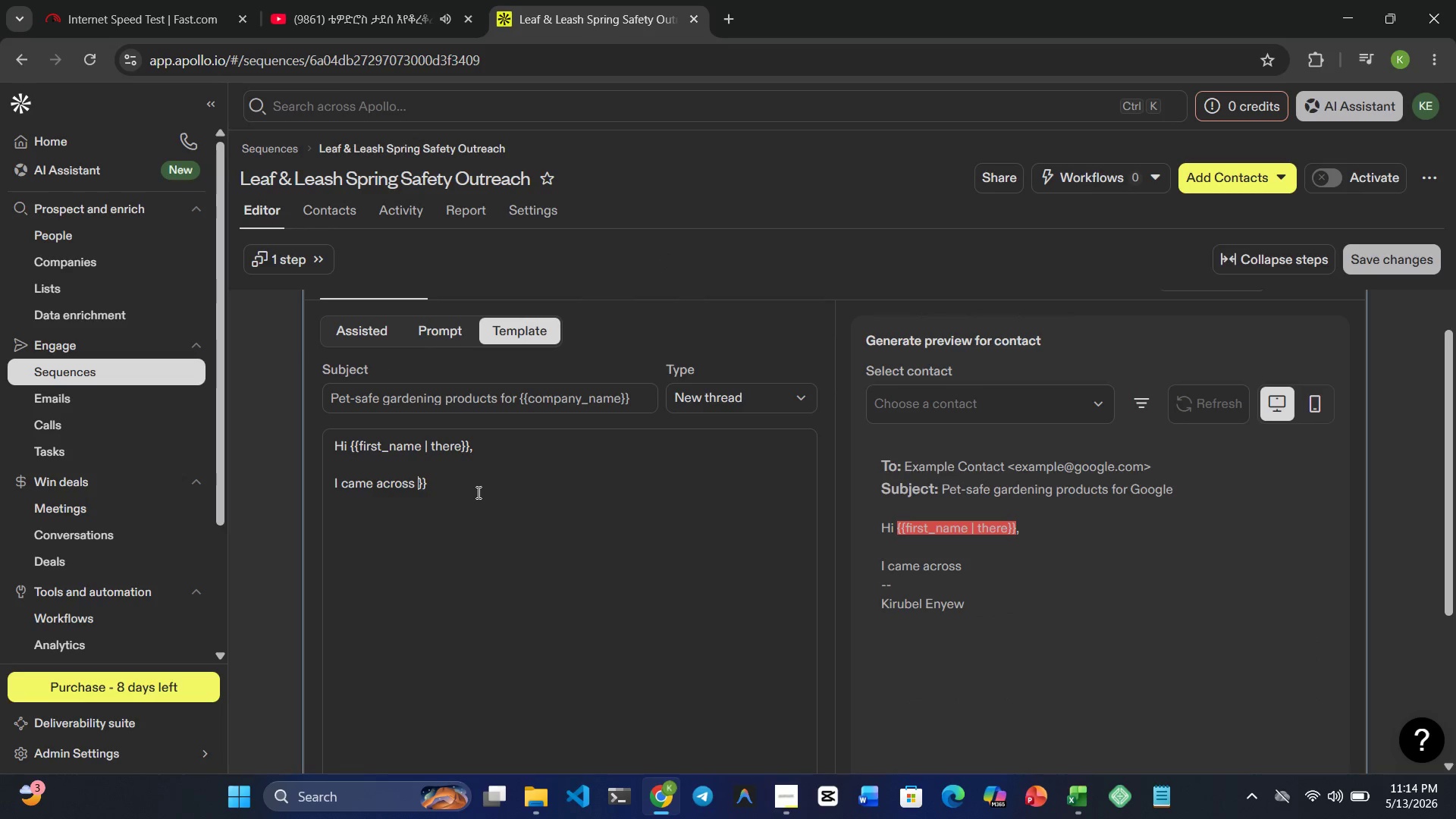 
key(Shift+BracketLeft)
 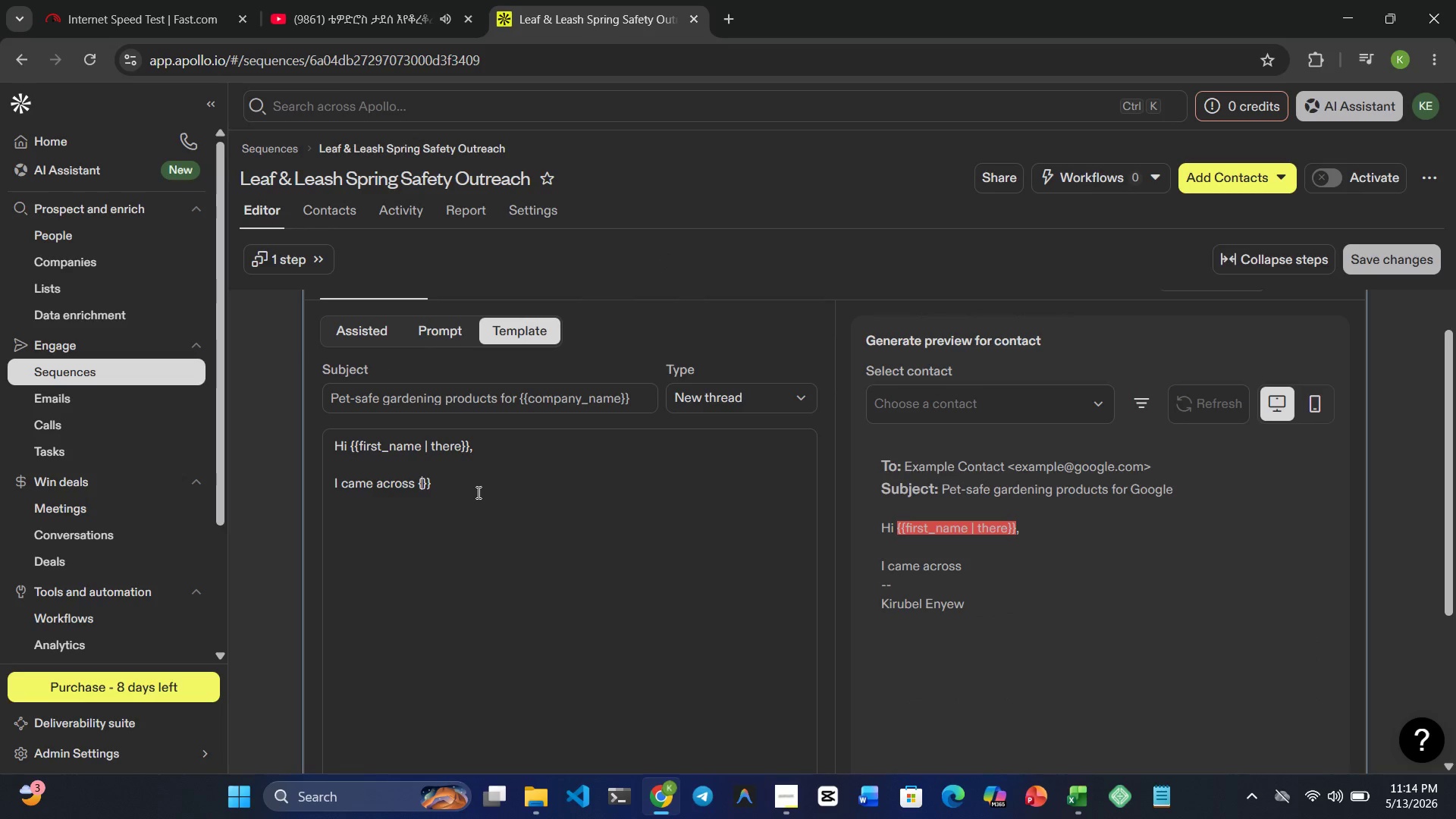 
key(Shift+BracketLeft)
 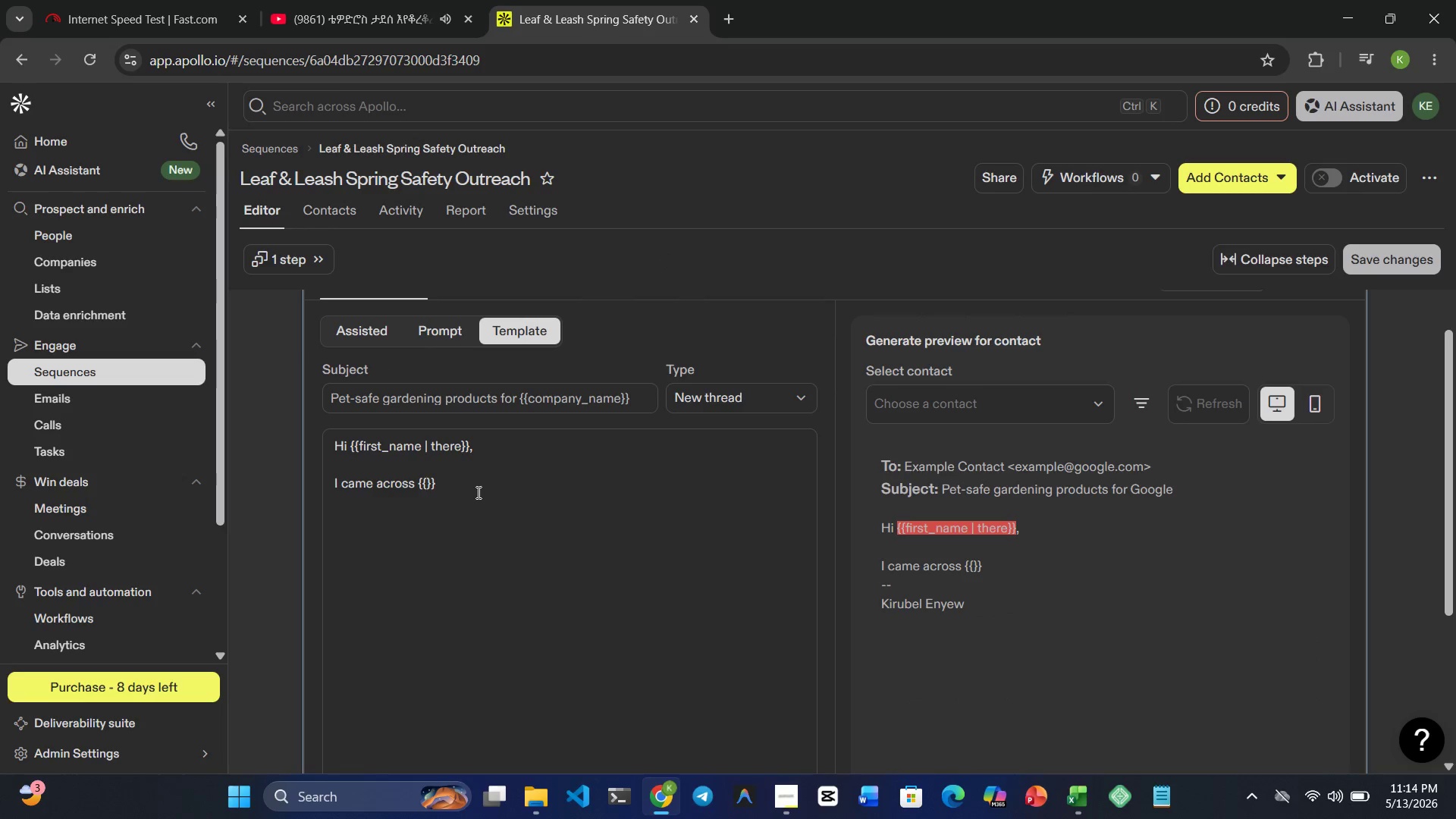 
type(coma)
key(Backspace)
type(pany_nam)
key(Backspace)
key(Backspace)
key(Backspace)
key(Backspace)
type(_name | there)
 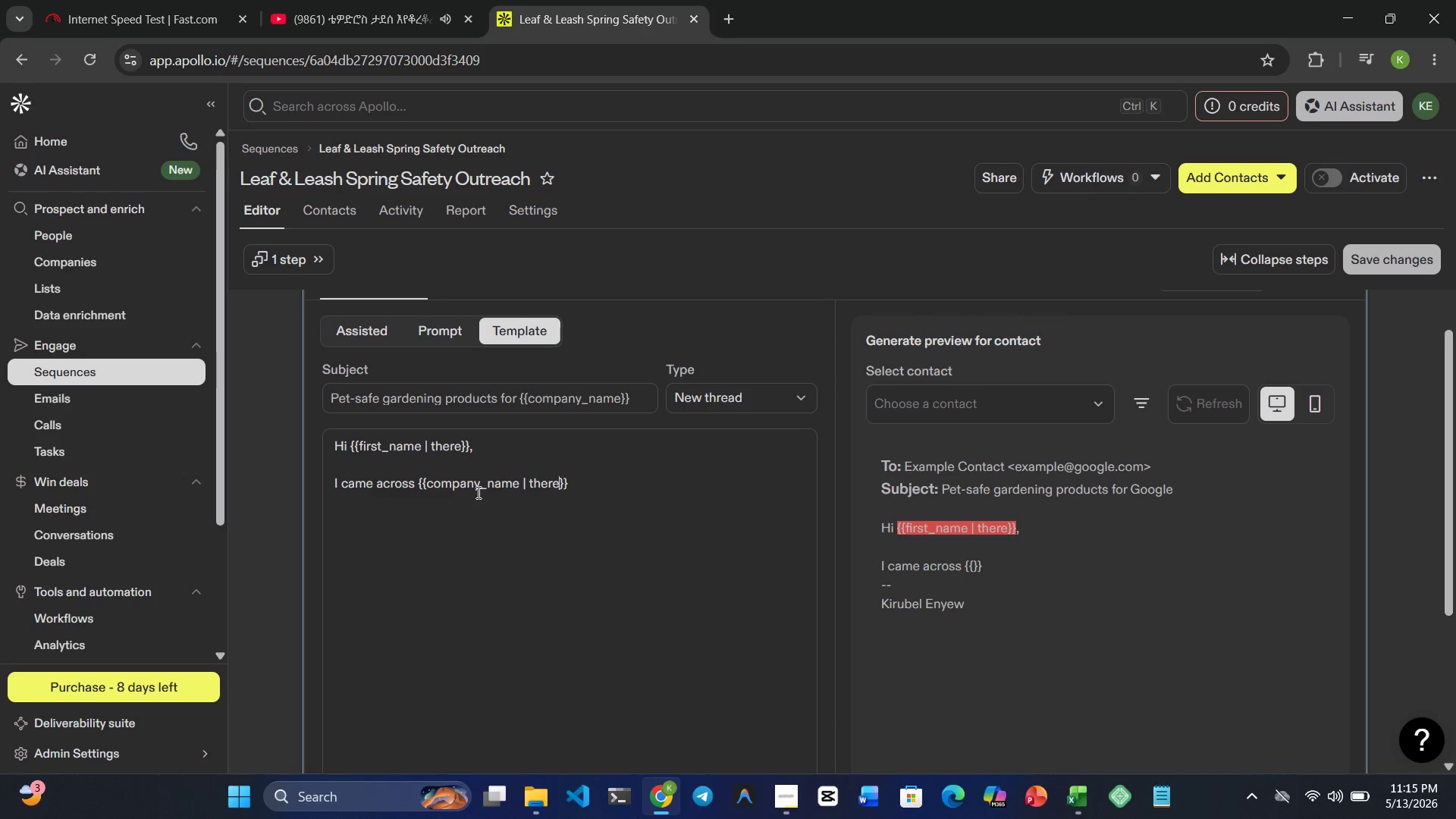 
key(Backspace)
key(Backspace)
key(Backspace)
key(Backspace)
key(Backspace)
type(o)
key(Backspace)
type(your store)
 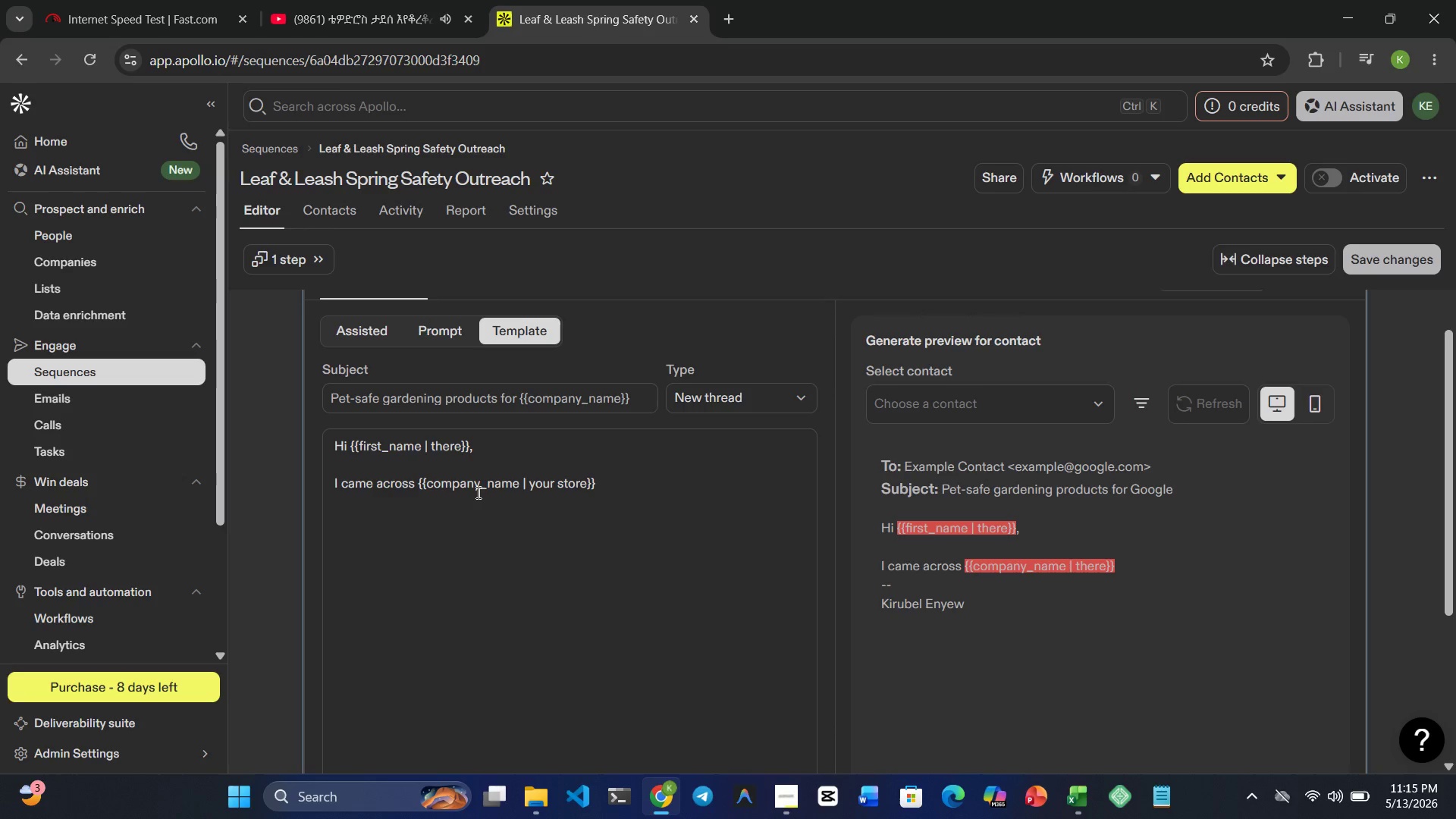 
key(ArrowRight)
 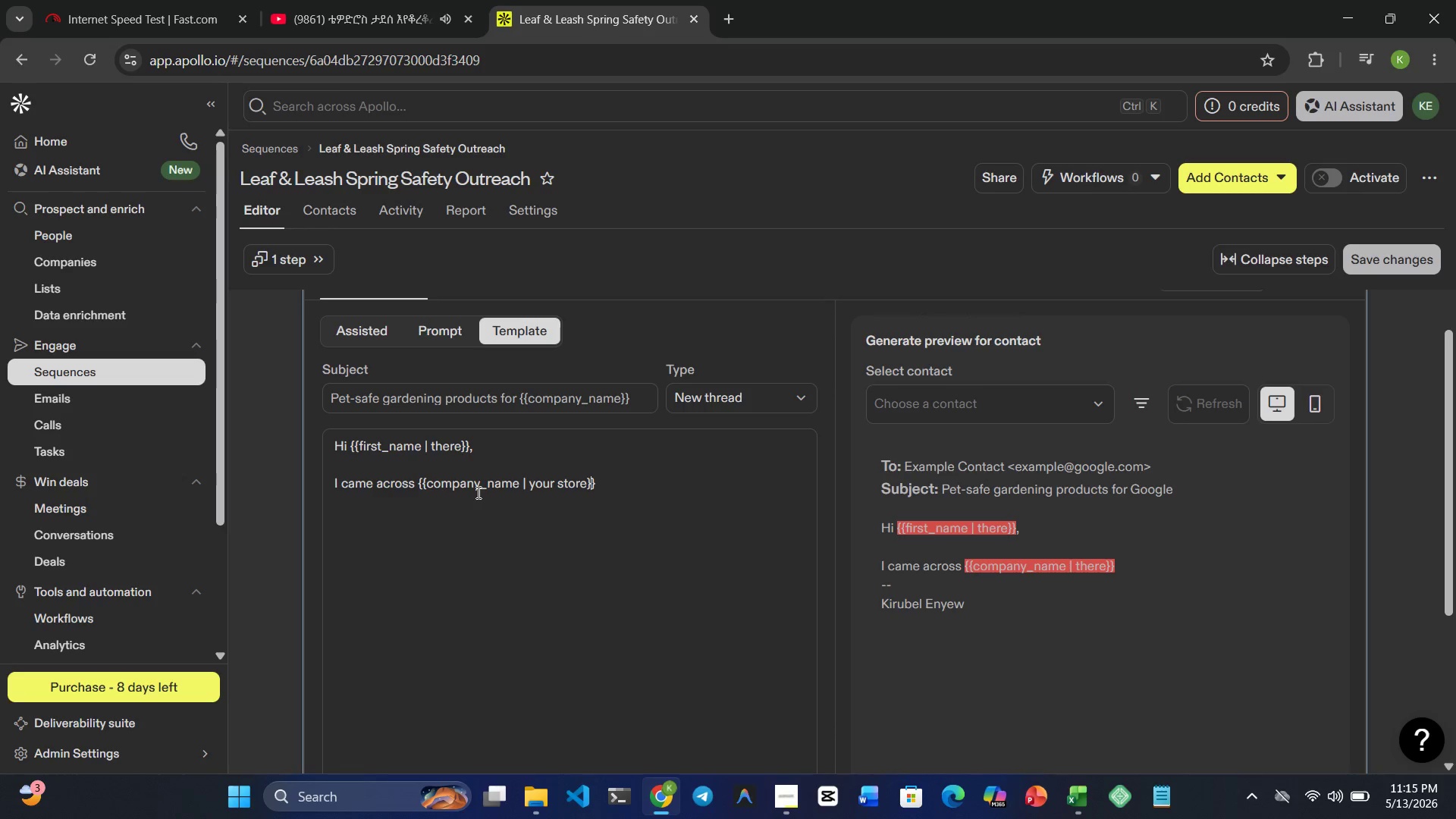 
key(ArrowRight)
 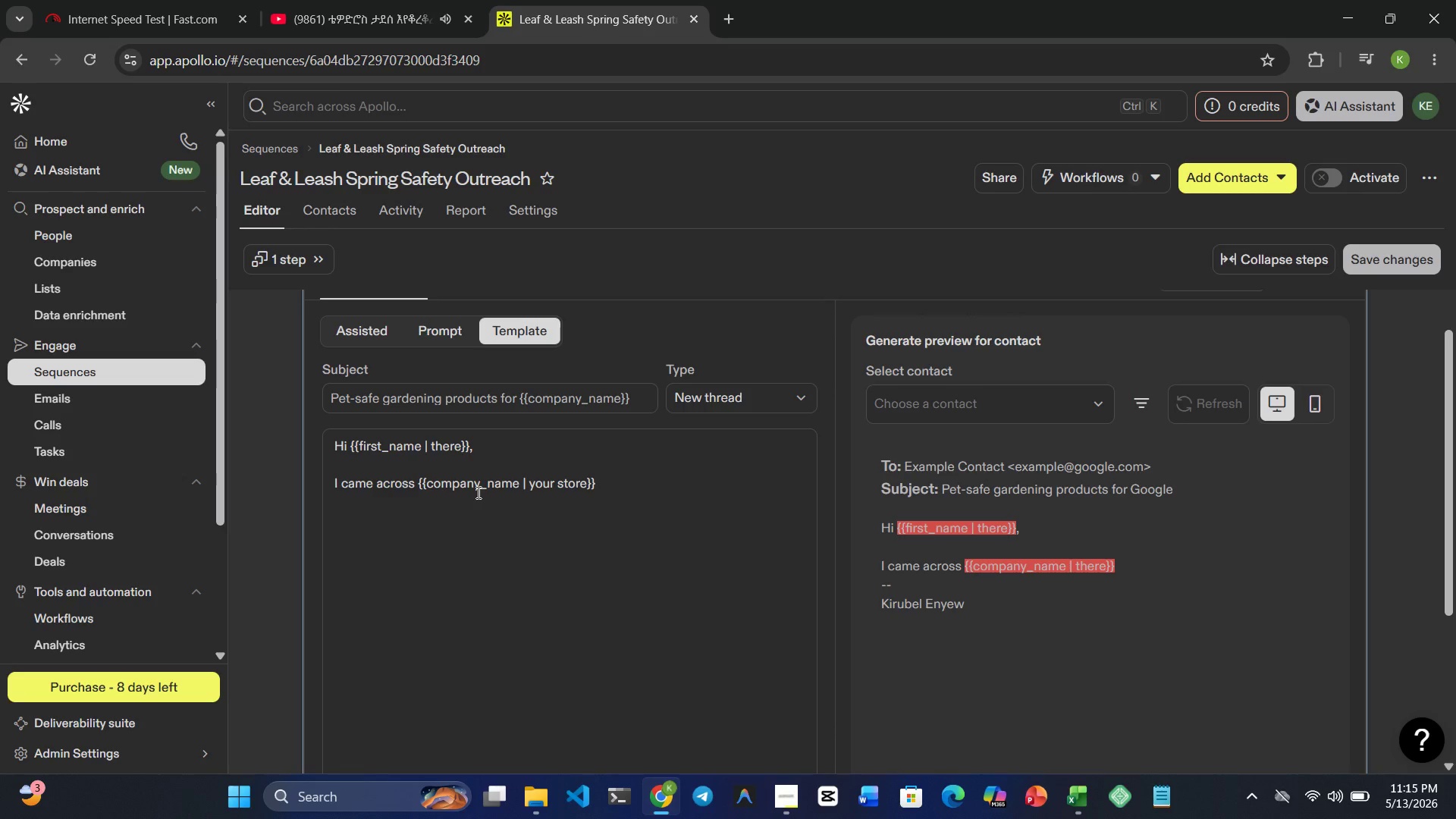 
key(Comma)
 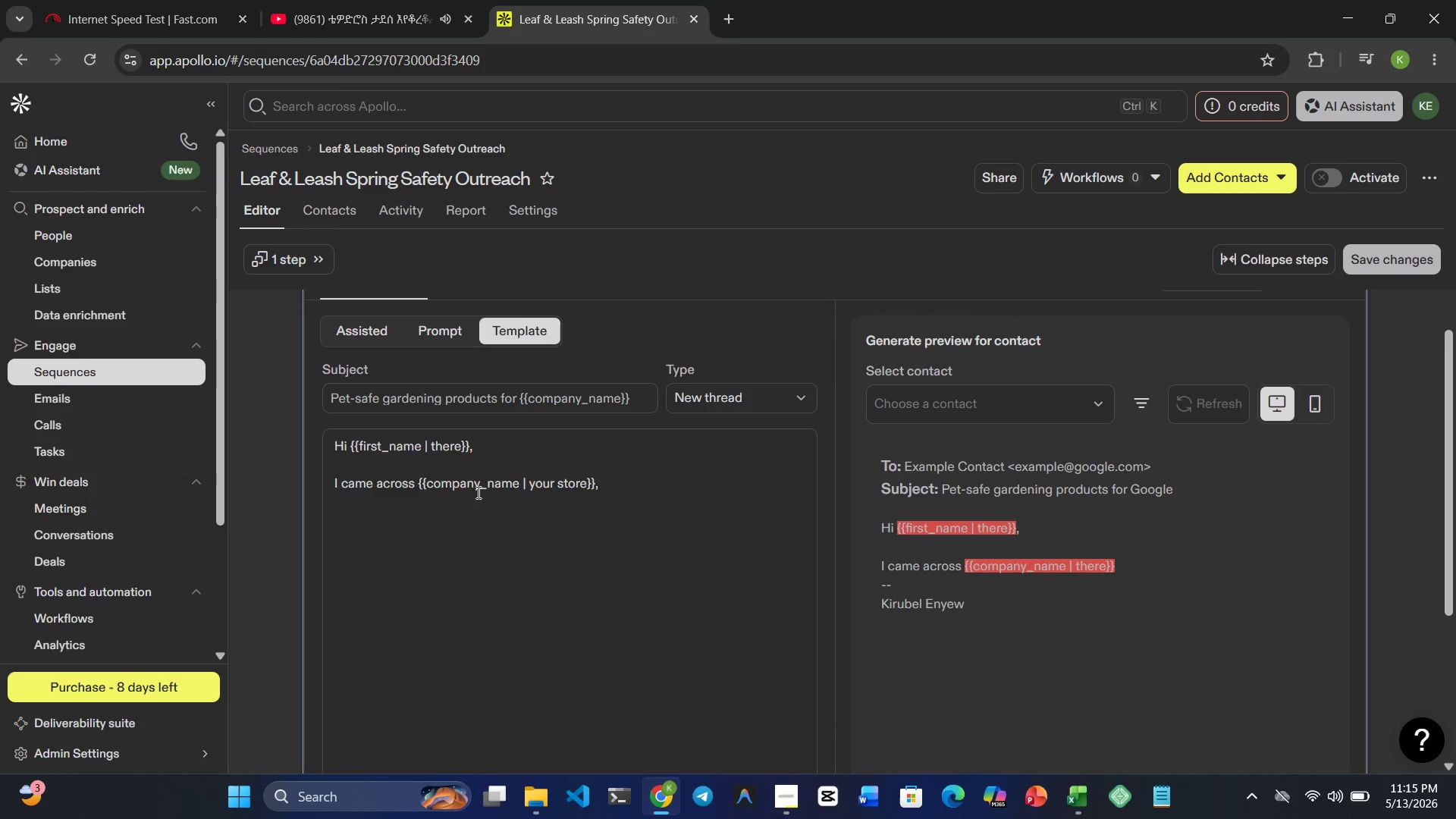 
key(Backspace)
 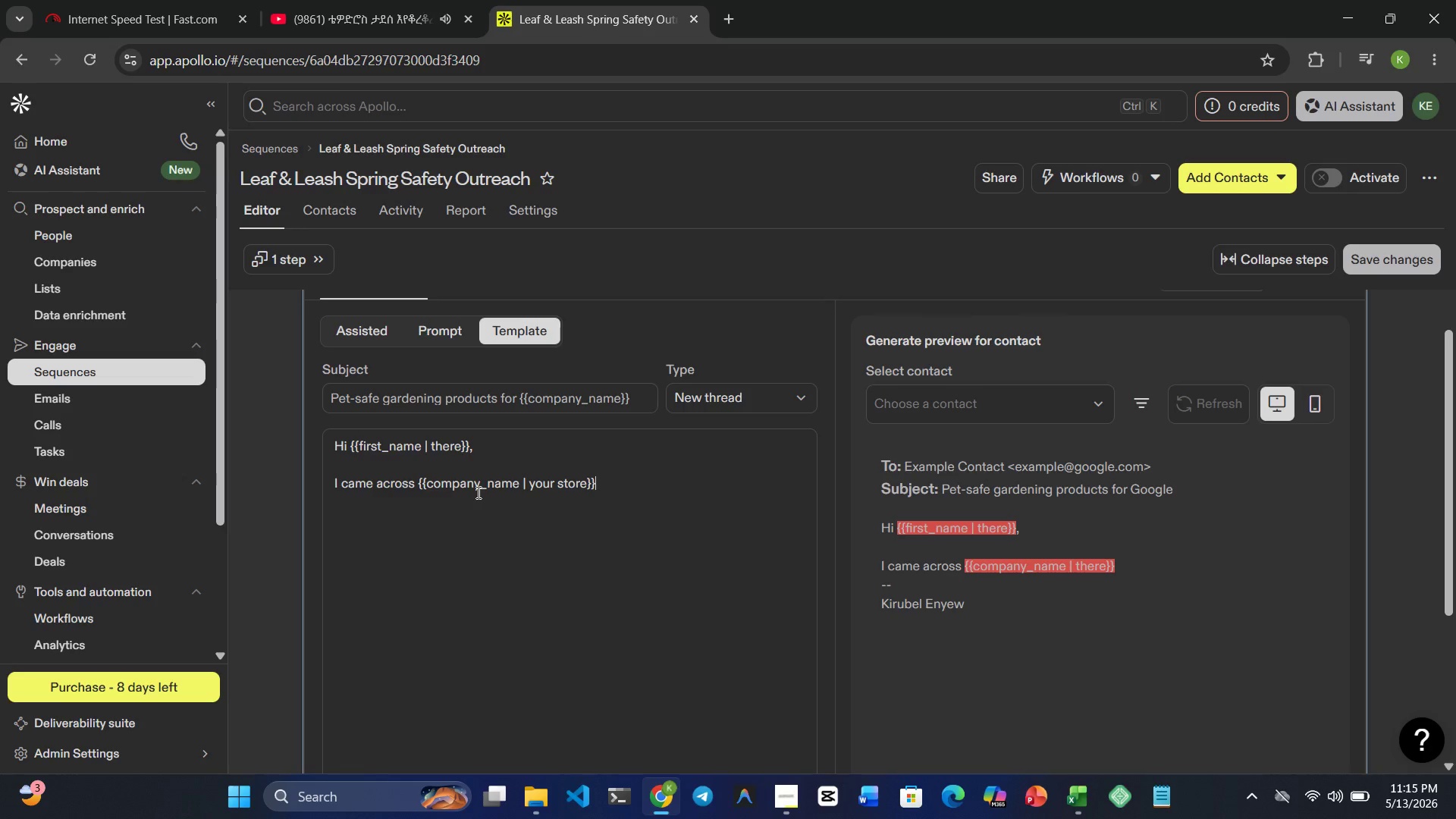 
key(Space)
 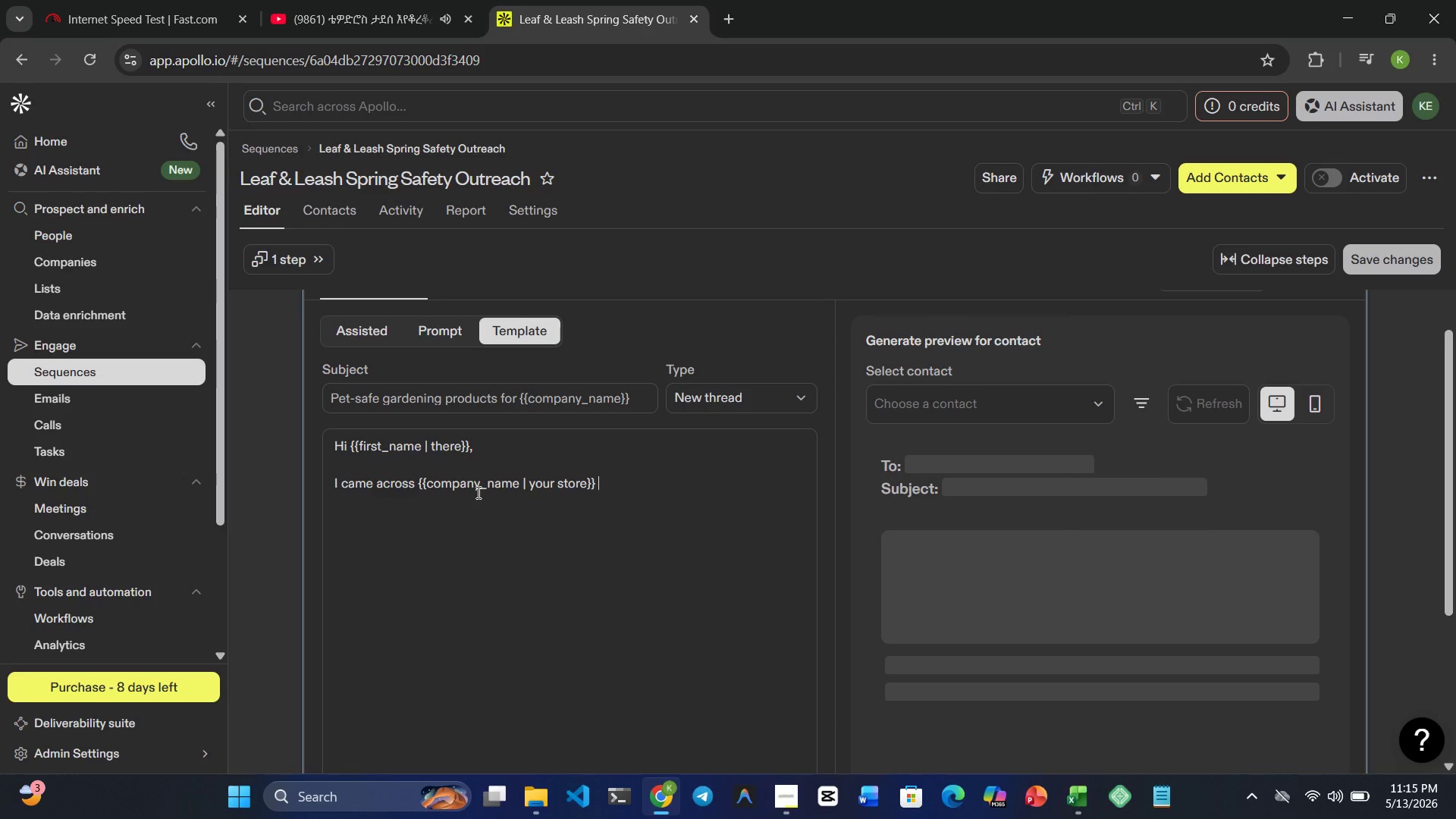 
type(while researching )
 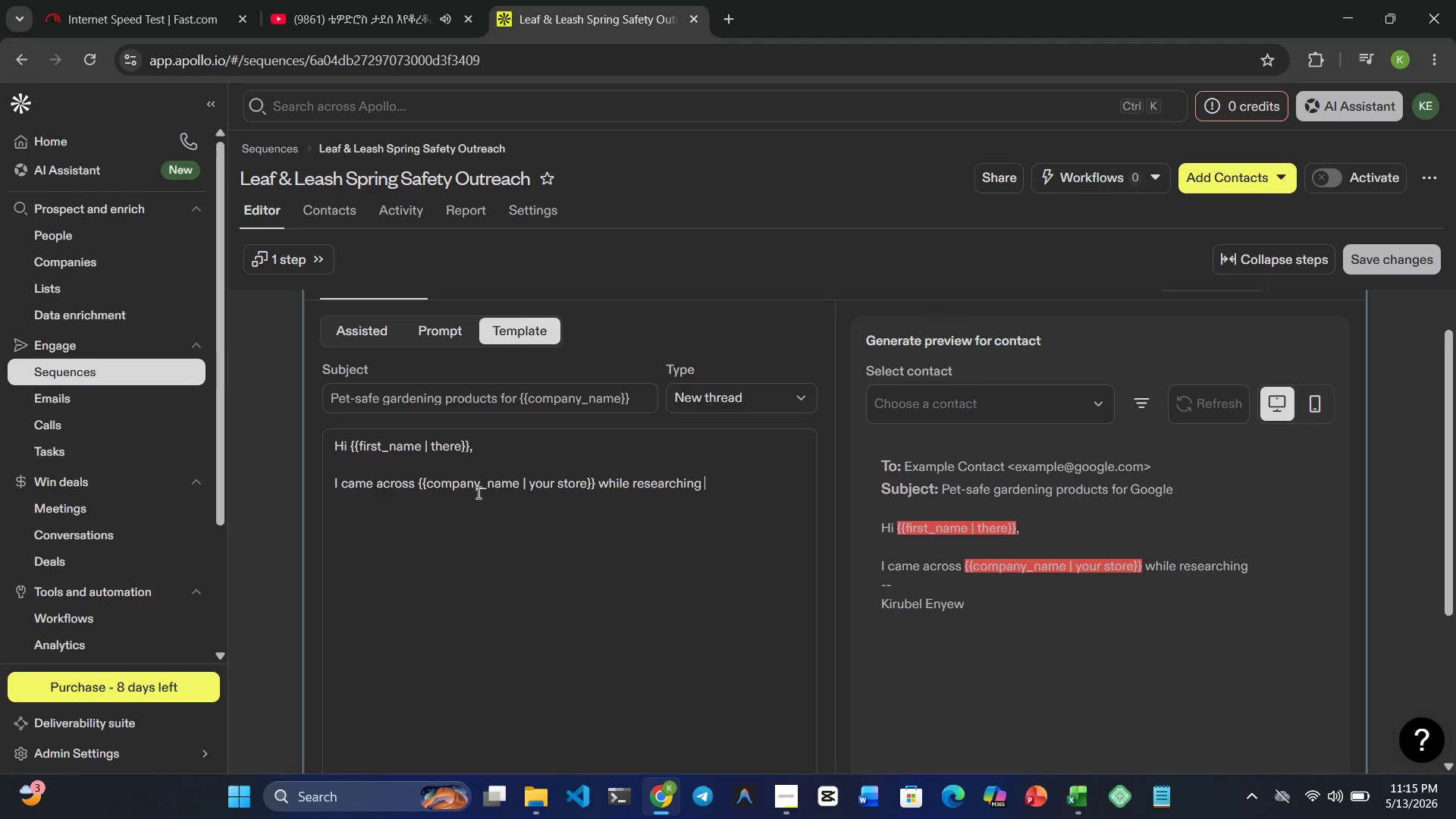 
type(specialty retailers fol)
key(Backspace)
type(cused on )
 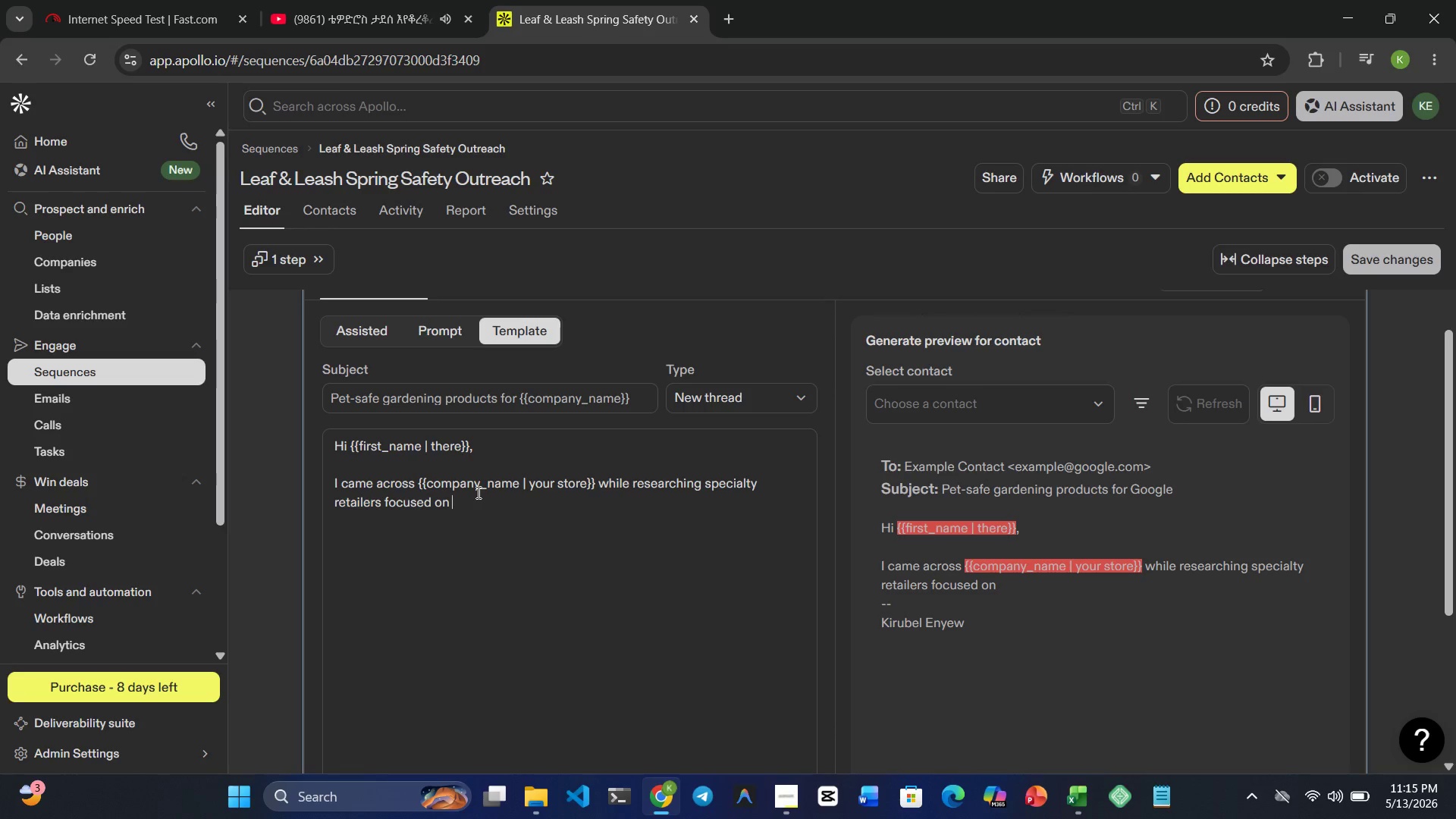 
key(Shift+BracketRight)
 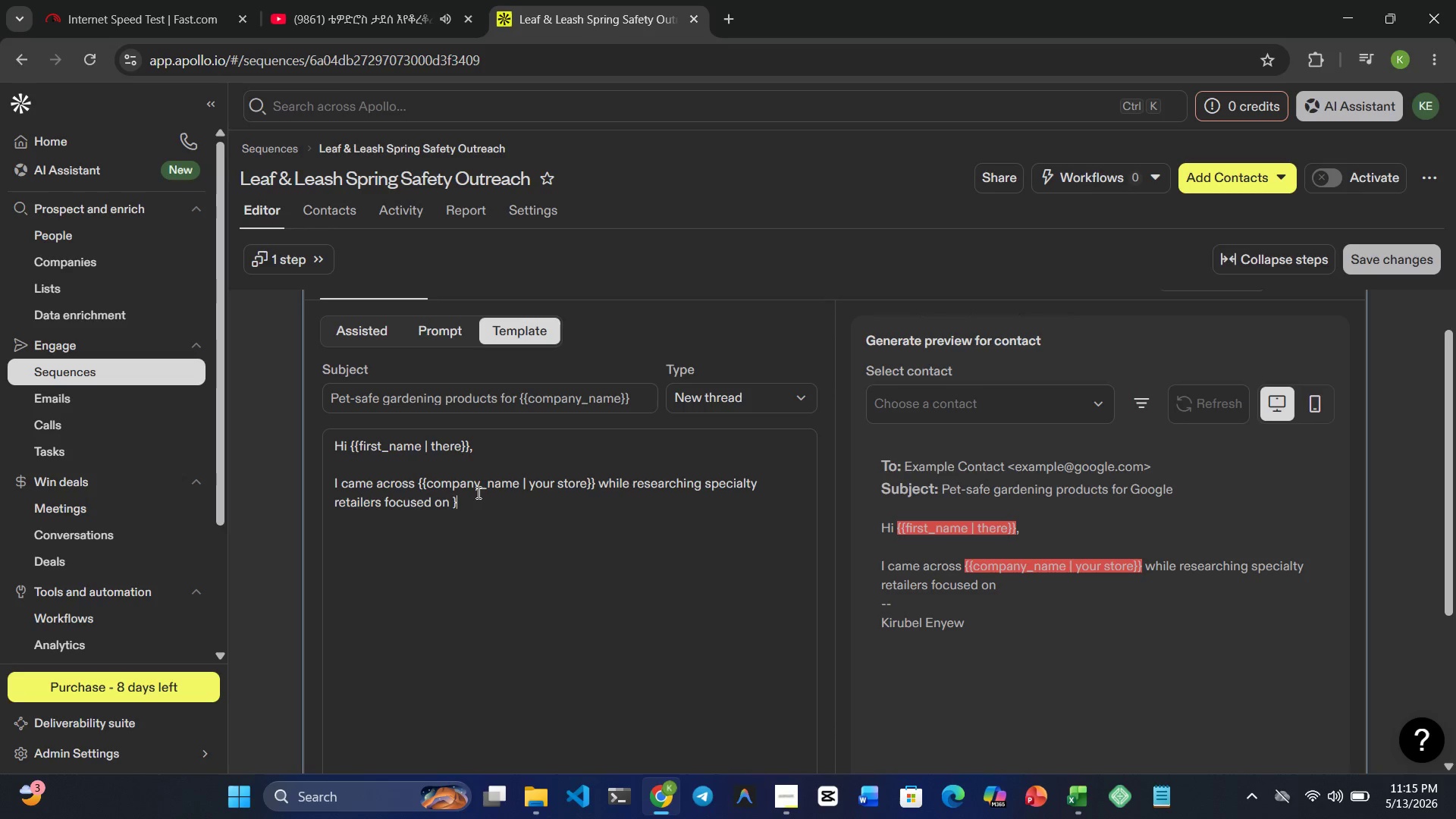 
key(Shift+BracketRight)
 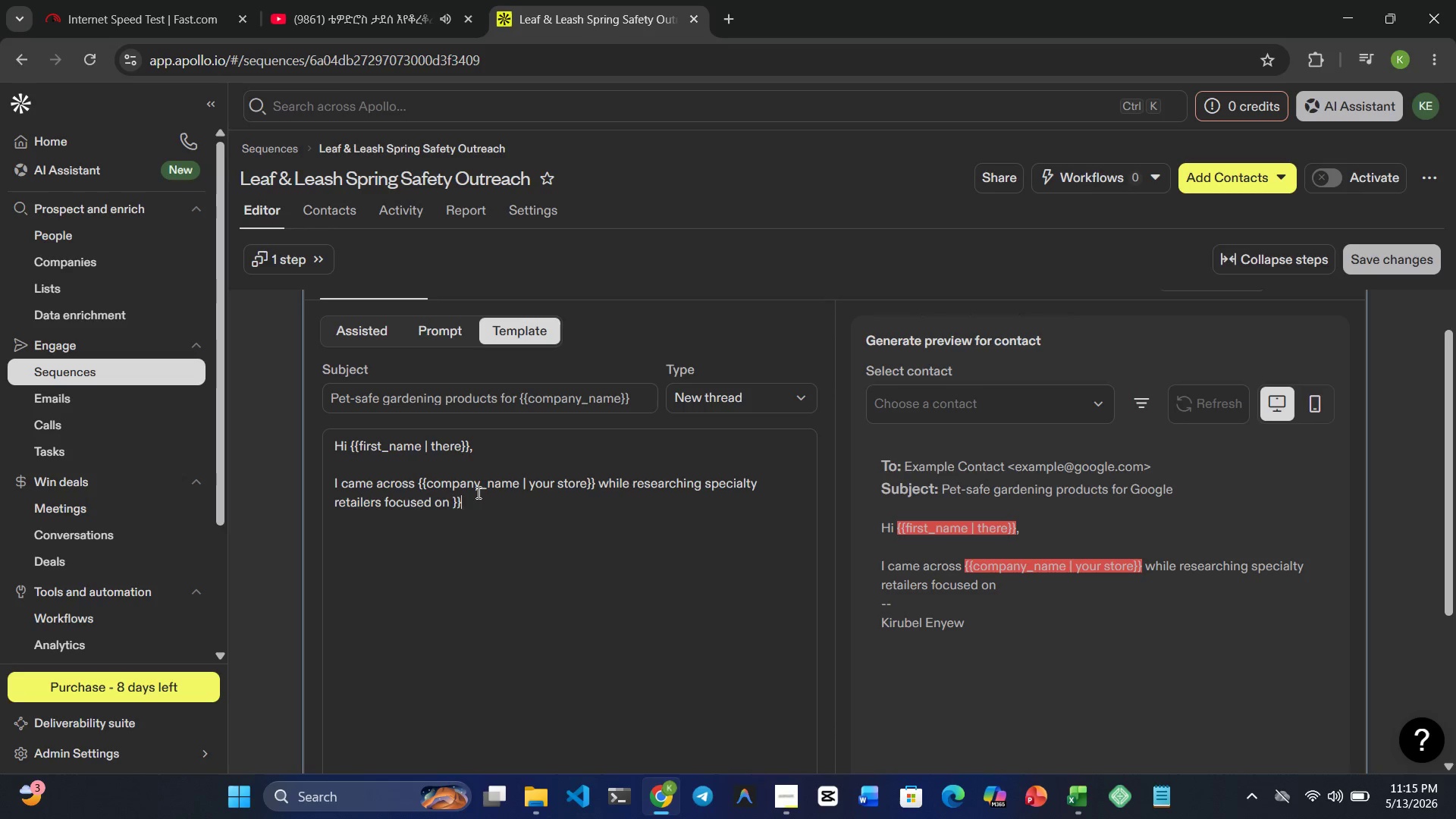 
key(ArrowLeft)
 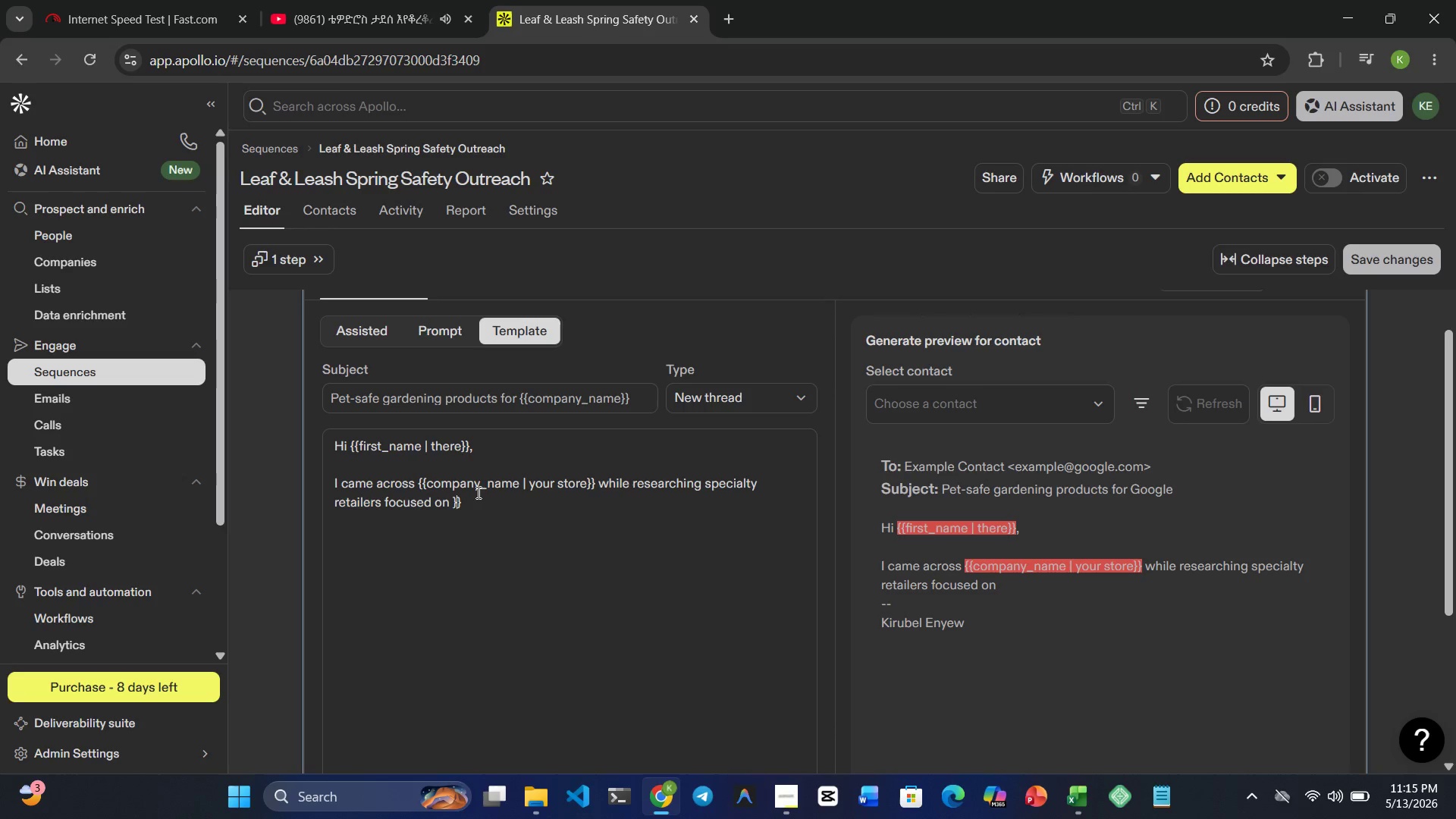 
key(ArrowLeft)
 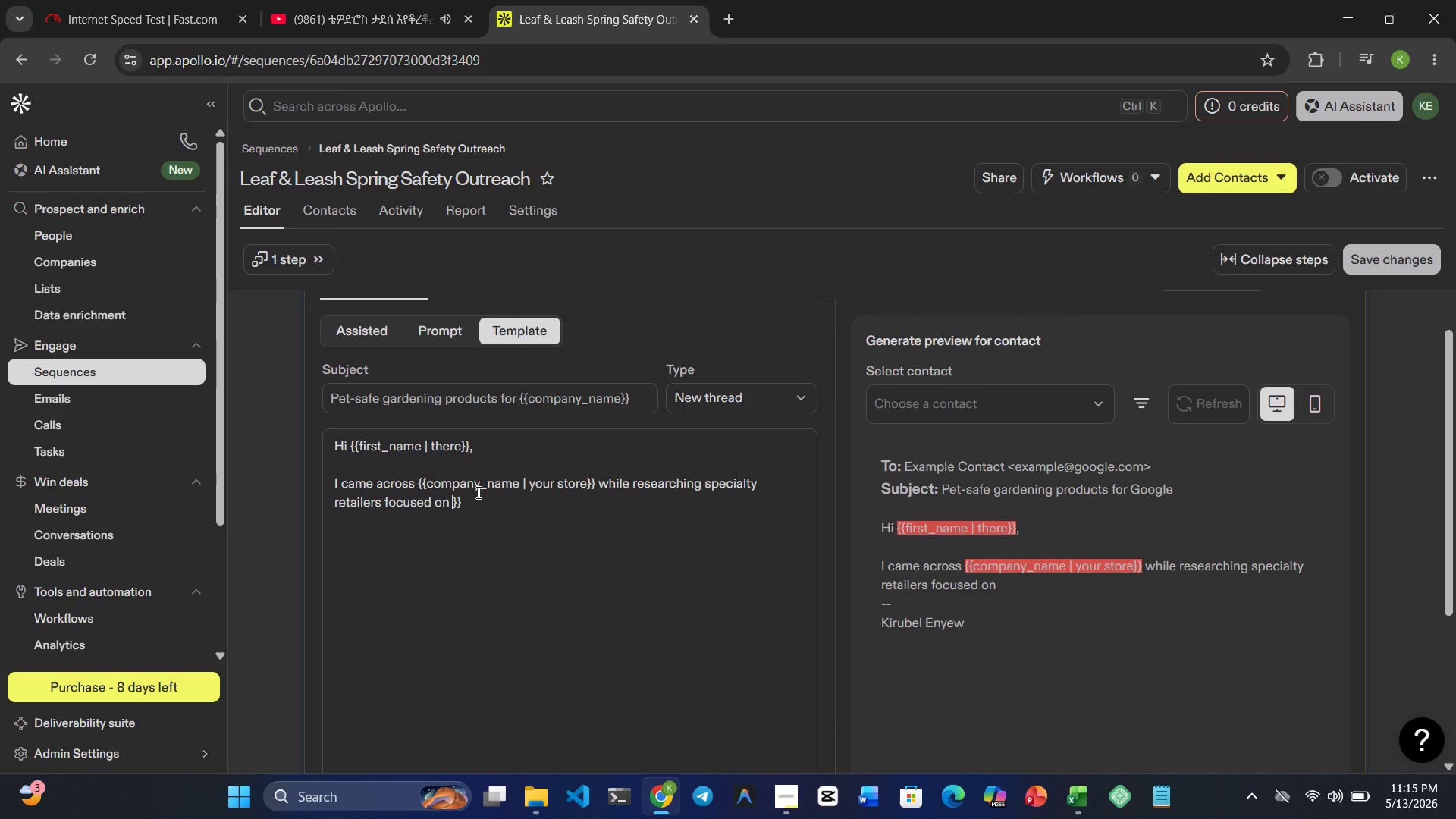 
type({{speciali)
key(Backspace)
type(ty )
key(Backspace)
type(_focus | )
 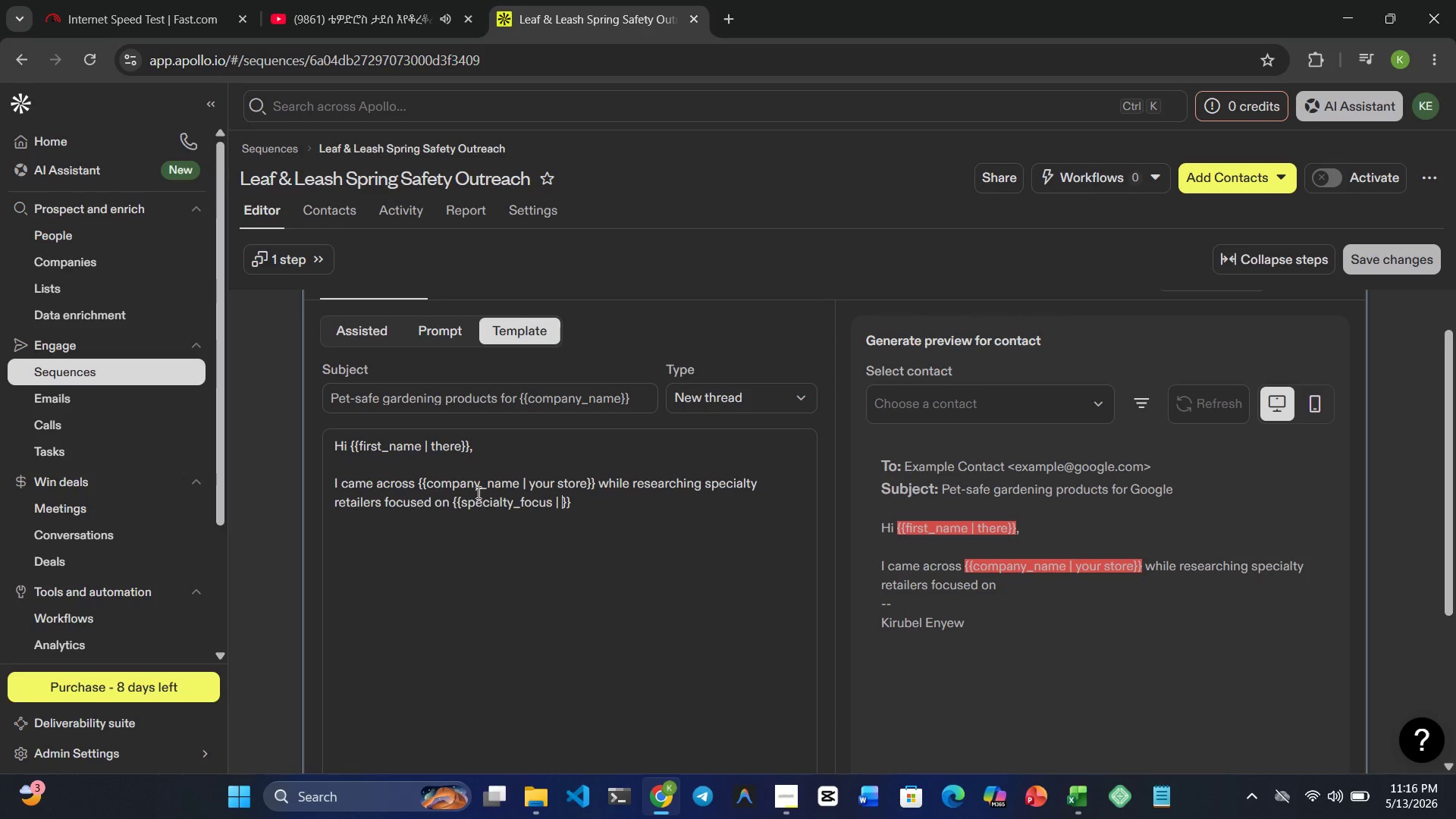 
type(premiu )
key(Backspace)
type(m pet and garden products)
 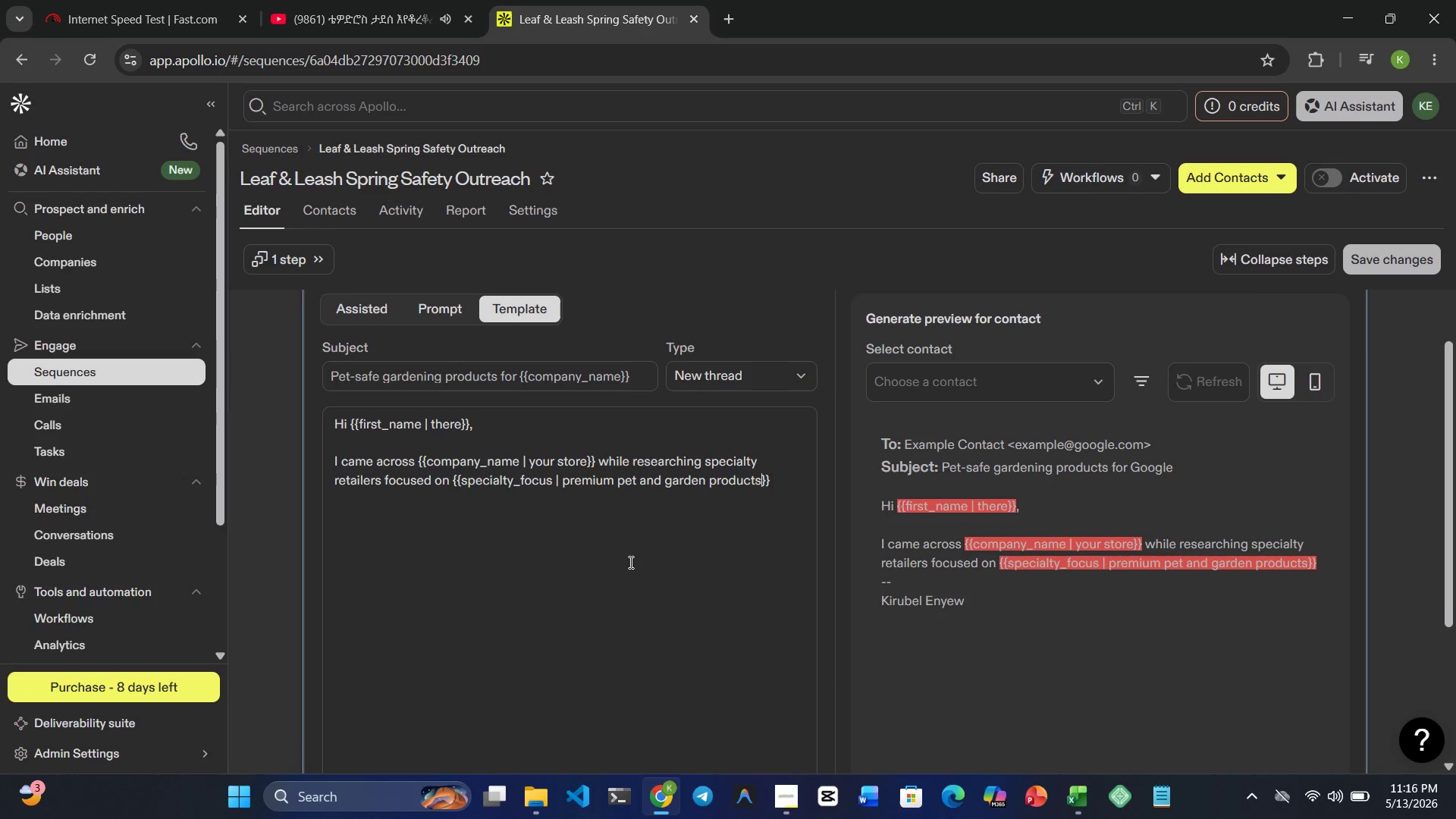 
wait(30.92)
 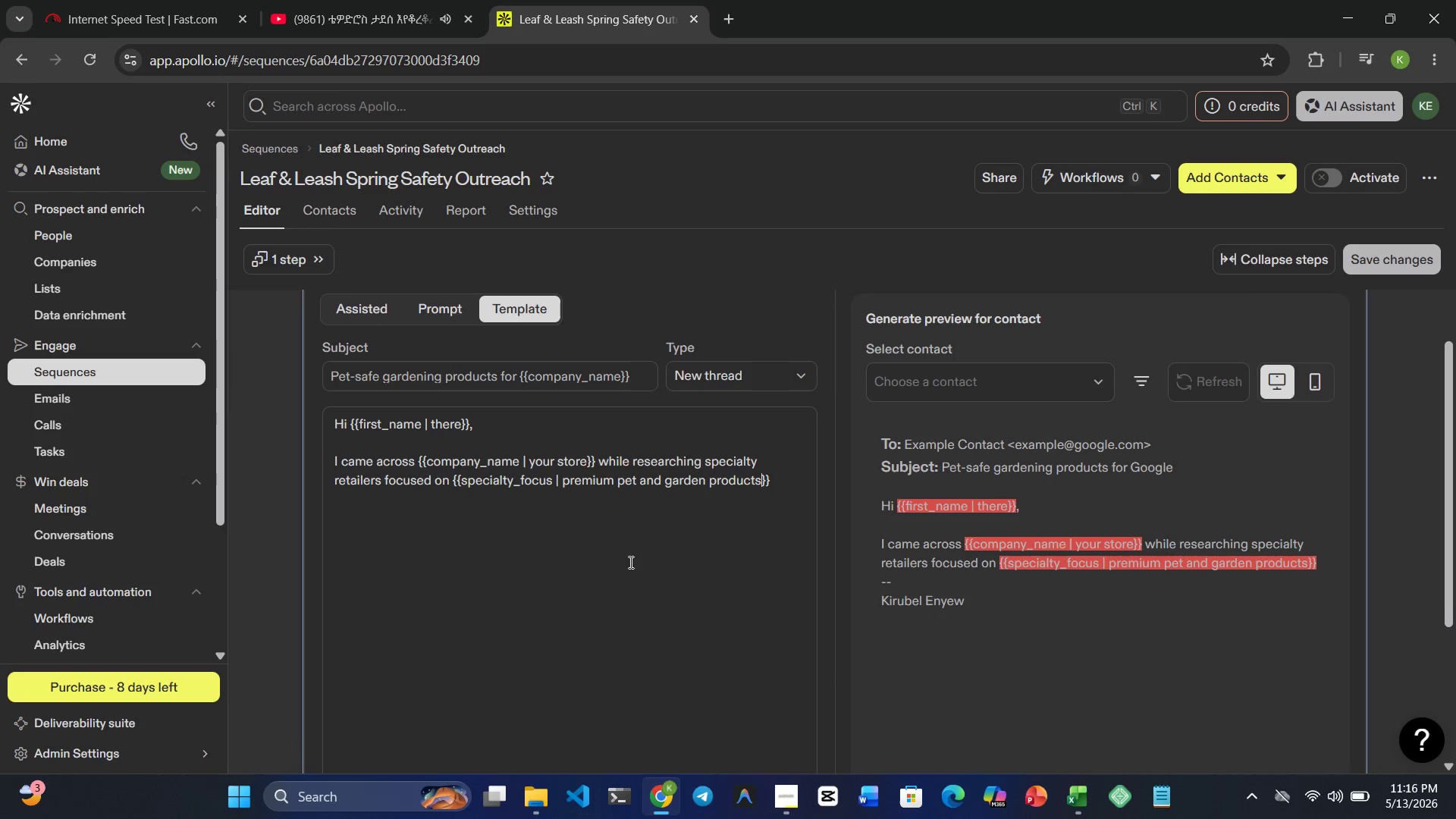 
key(ArrowRight)
 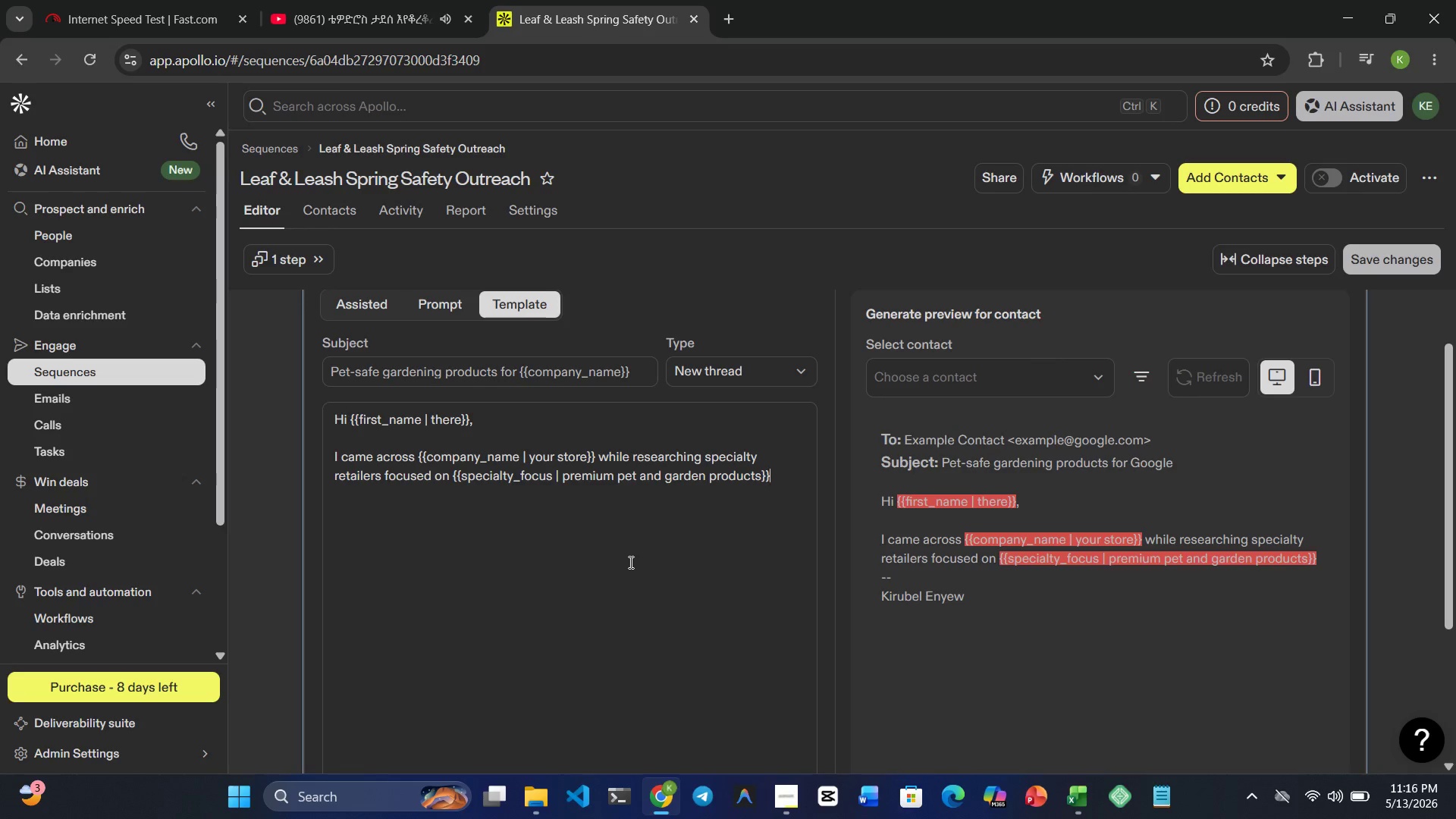 
key(ArrowRight)
 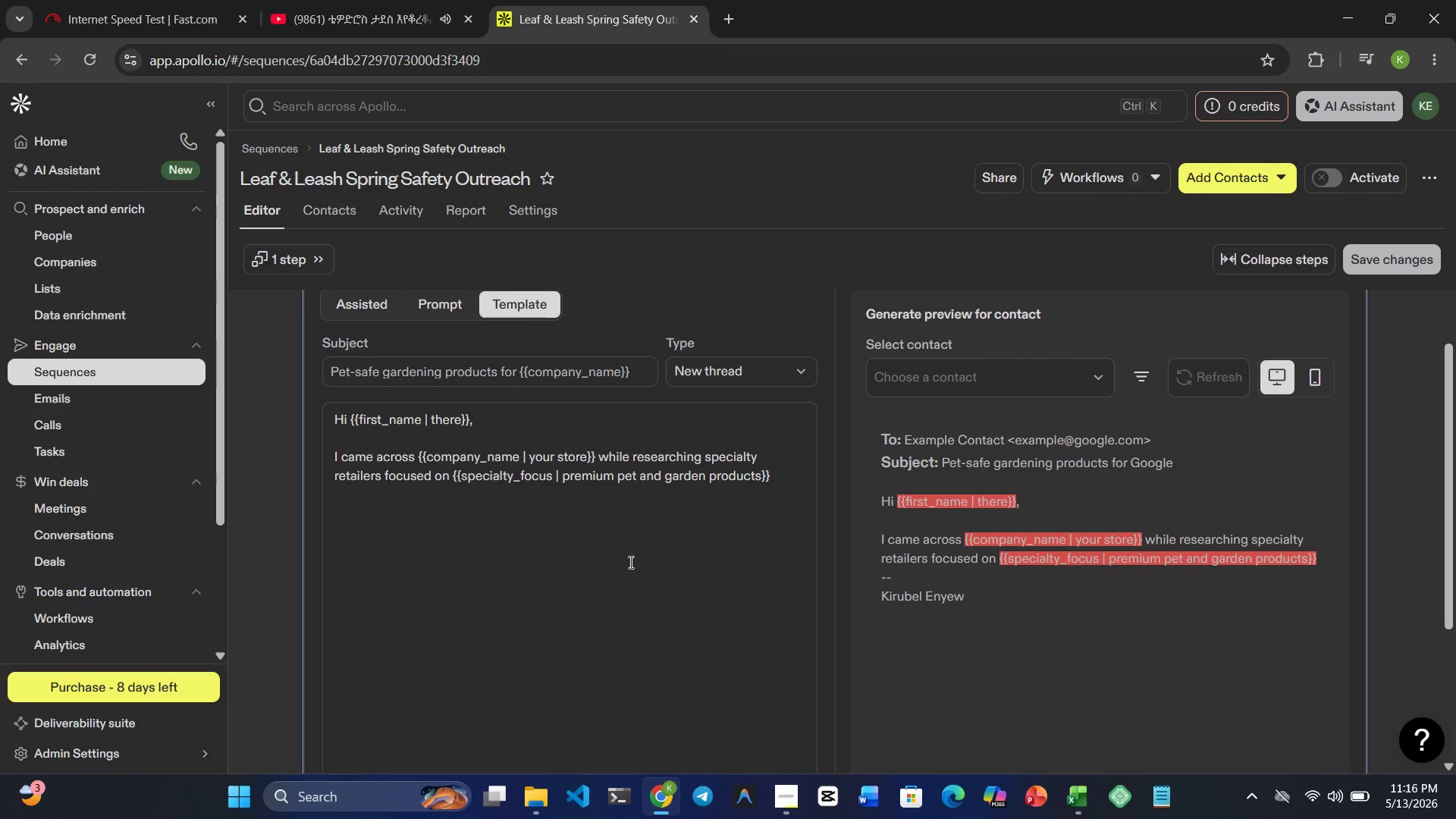 
type(, and I thought )
 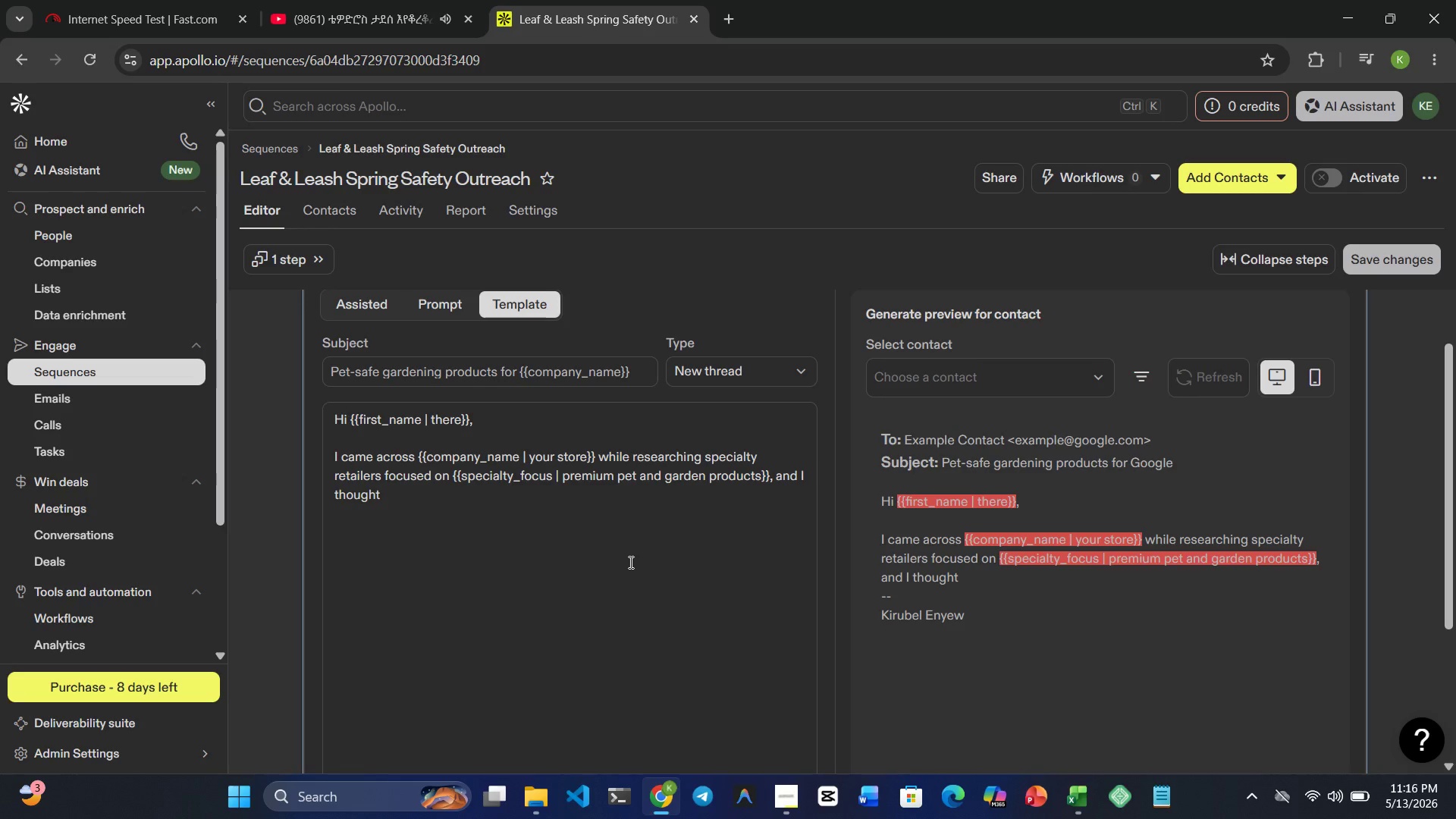 
wait(6.81)
 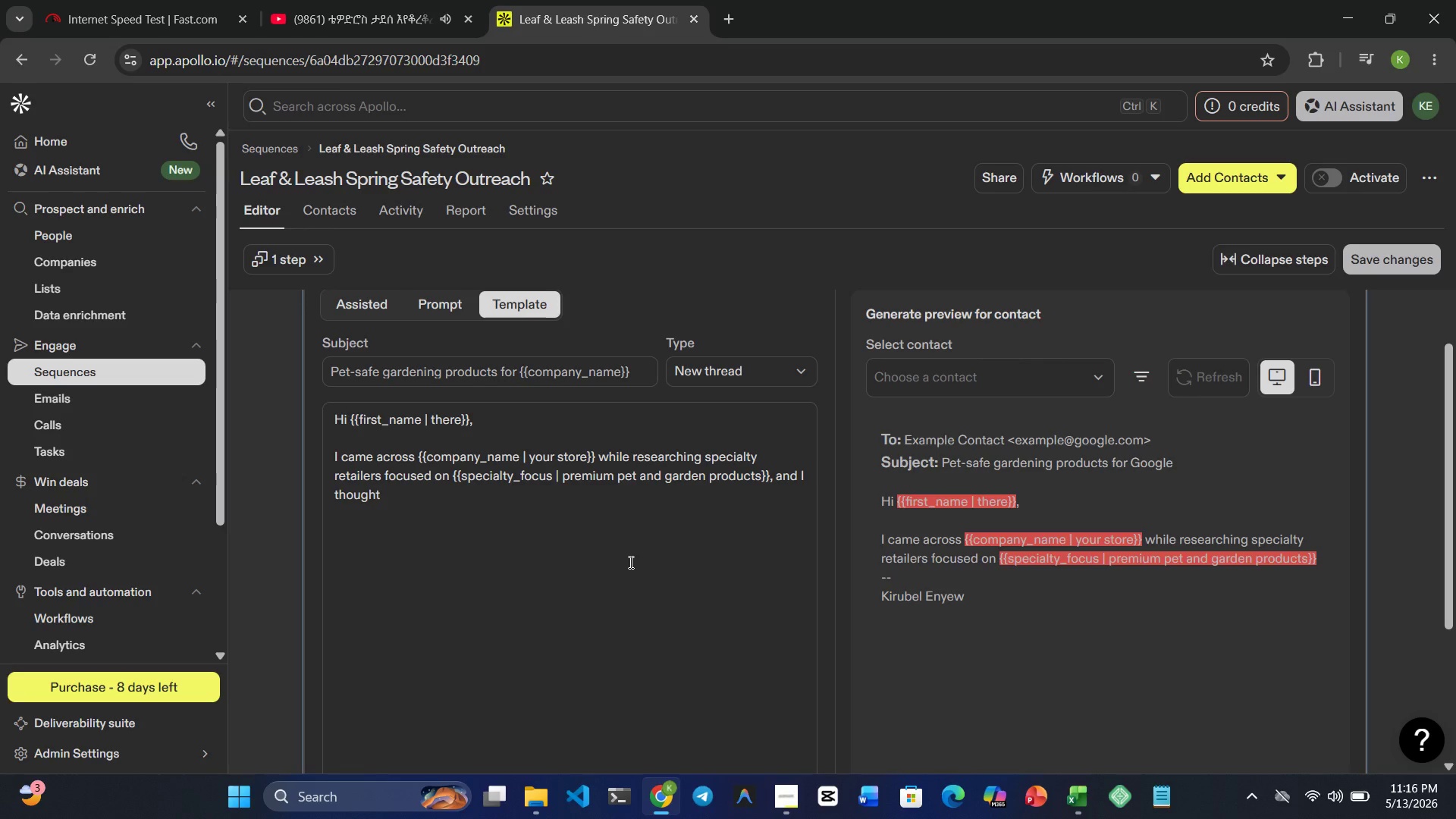 
type(our new spring safey)
key(Backspace)
type(ty )
 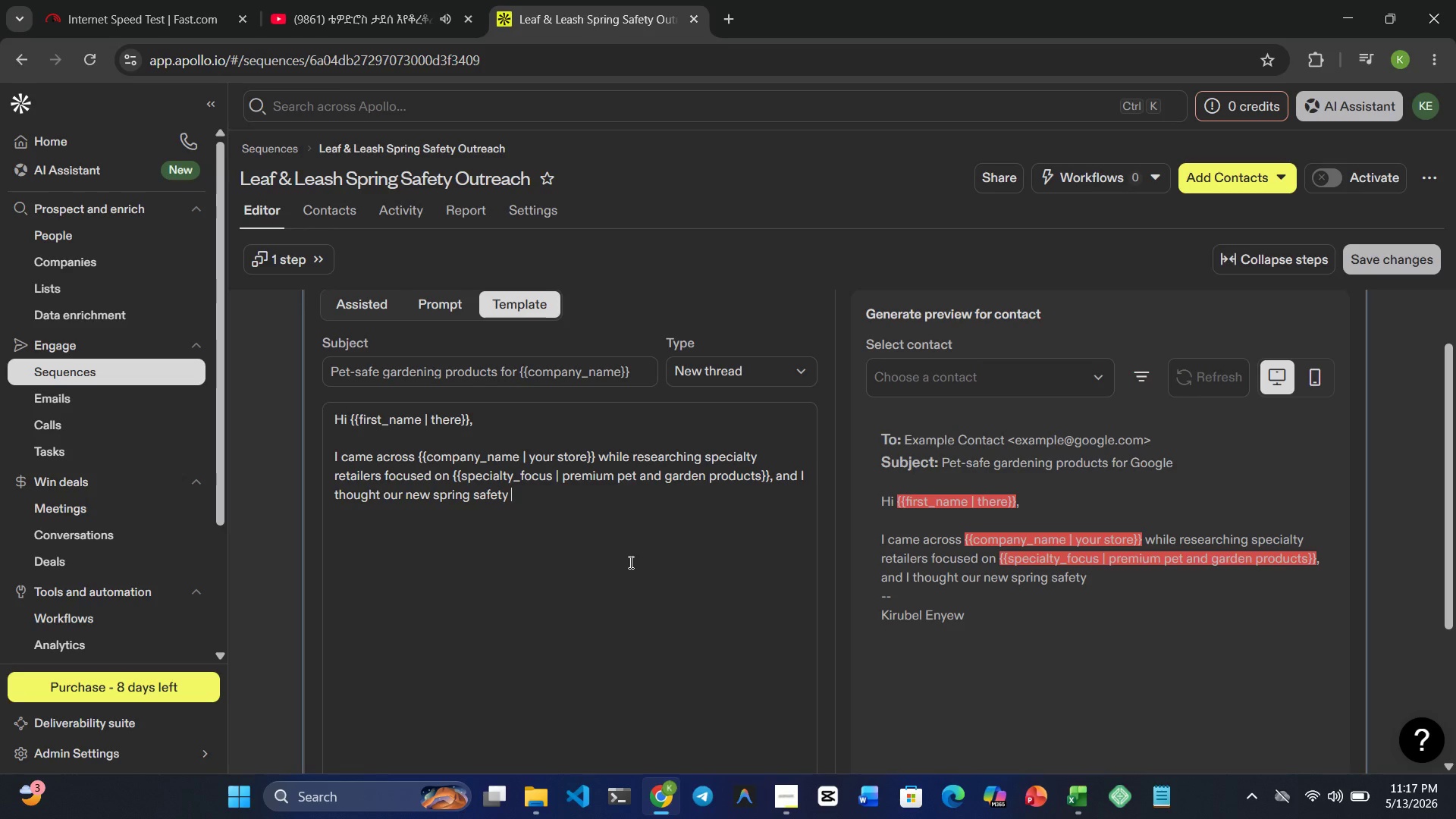 
wait(6.31)
 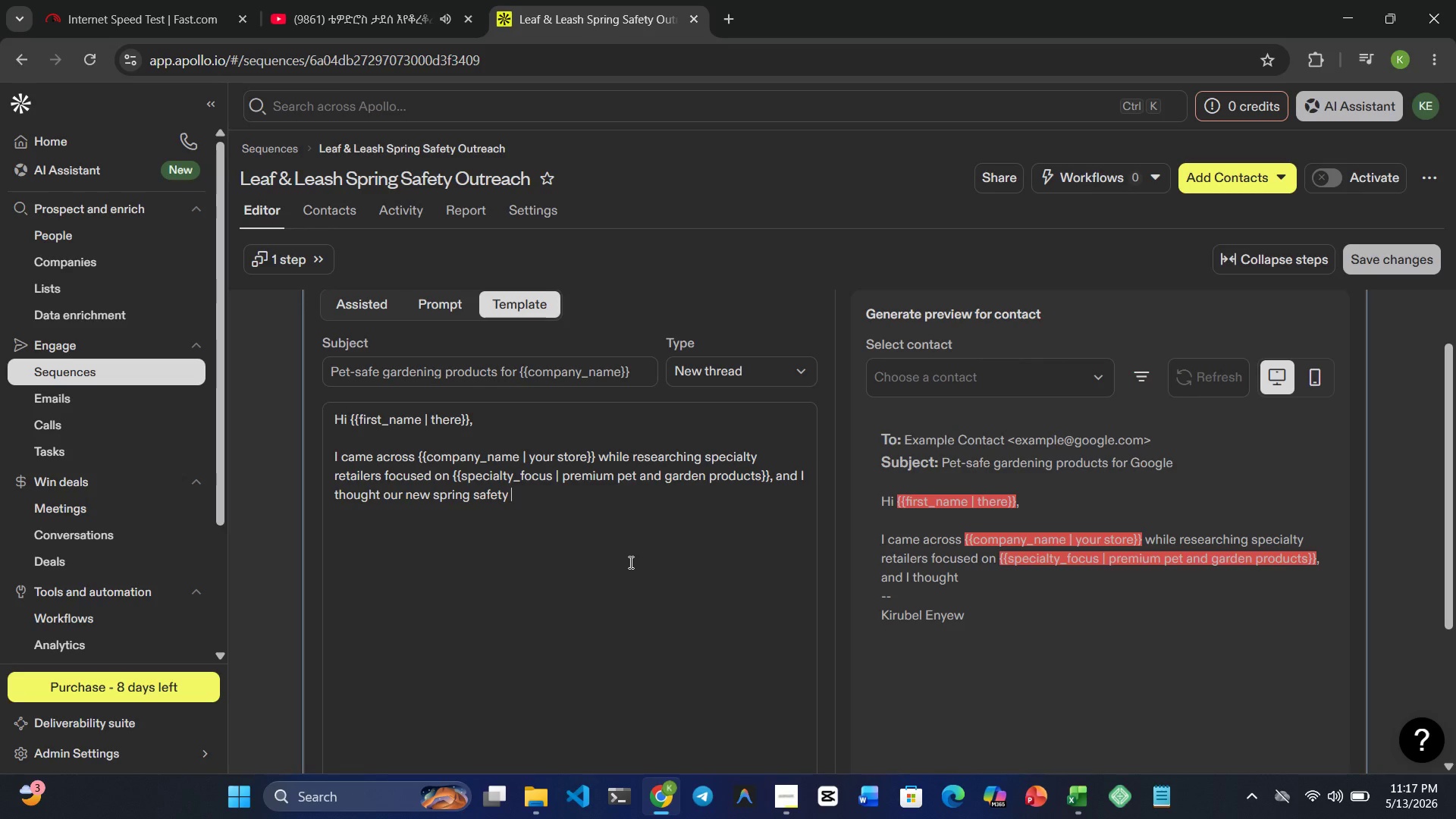 
type(wholesale bundler)
 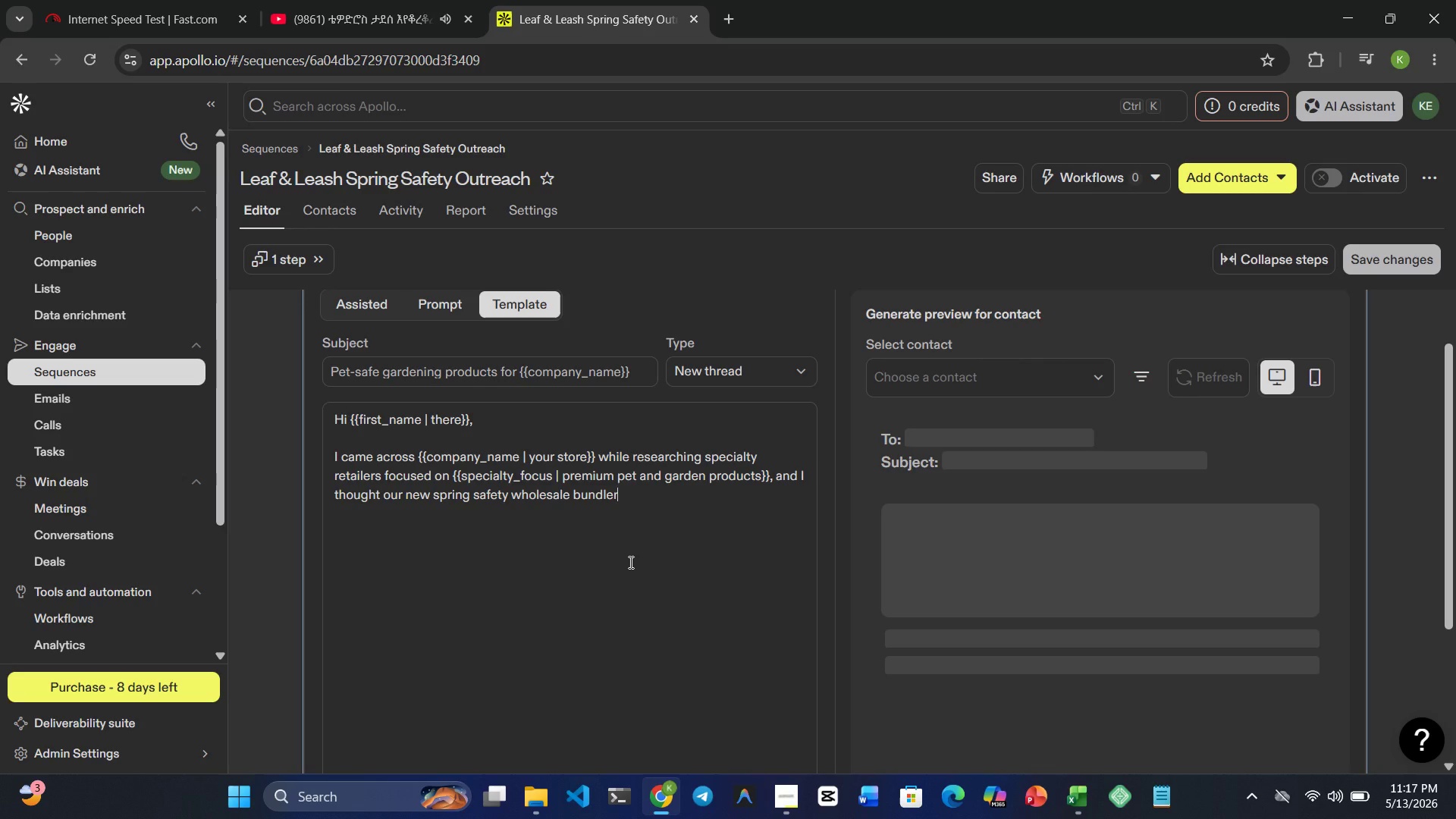 
key(Backspace)
type( might be a strng )
 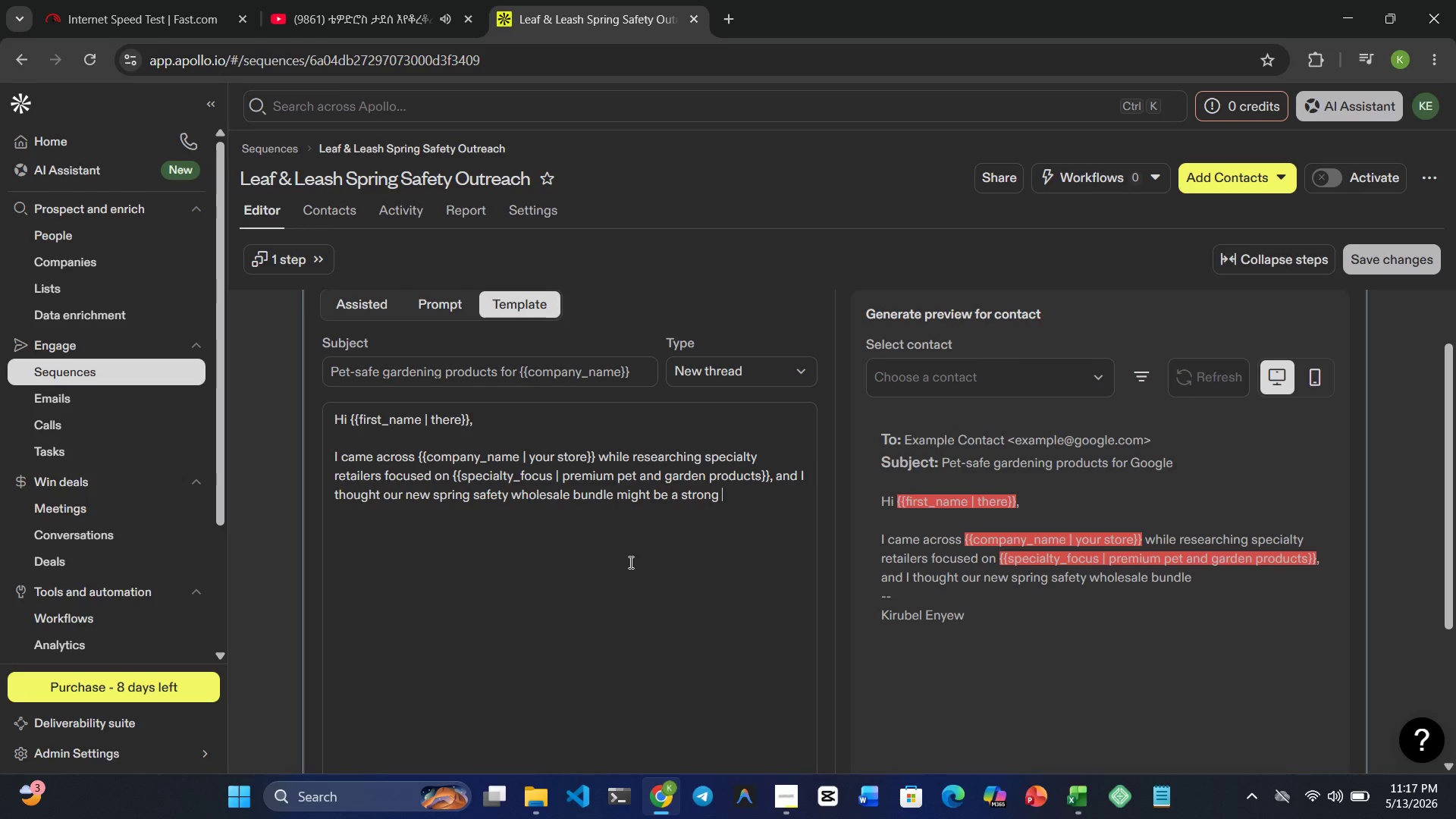 
hold_key(key=O, duration=0.34)
 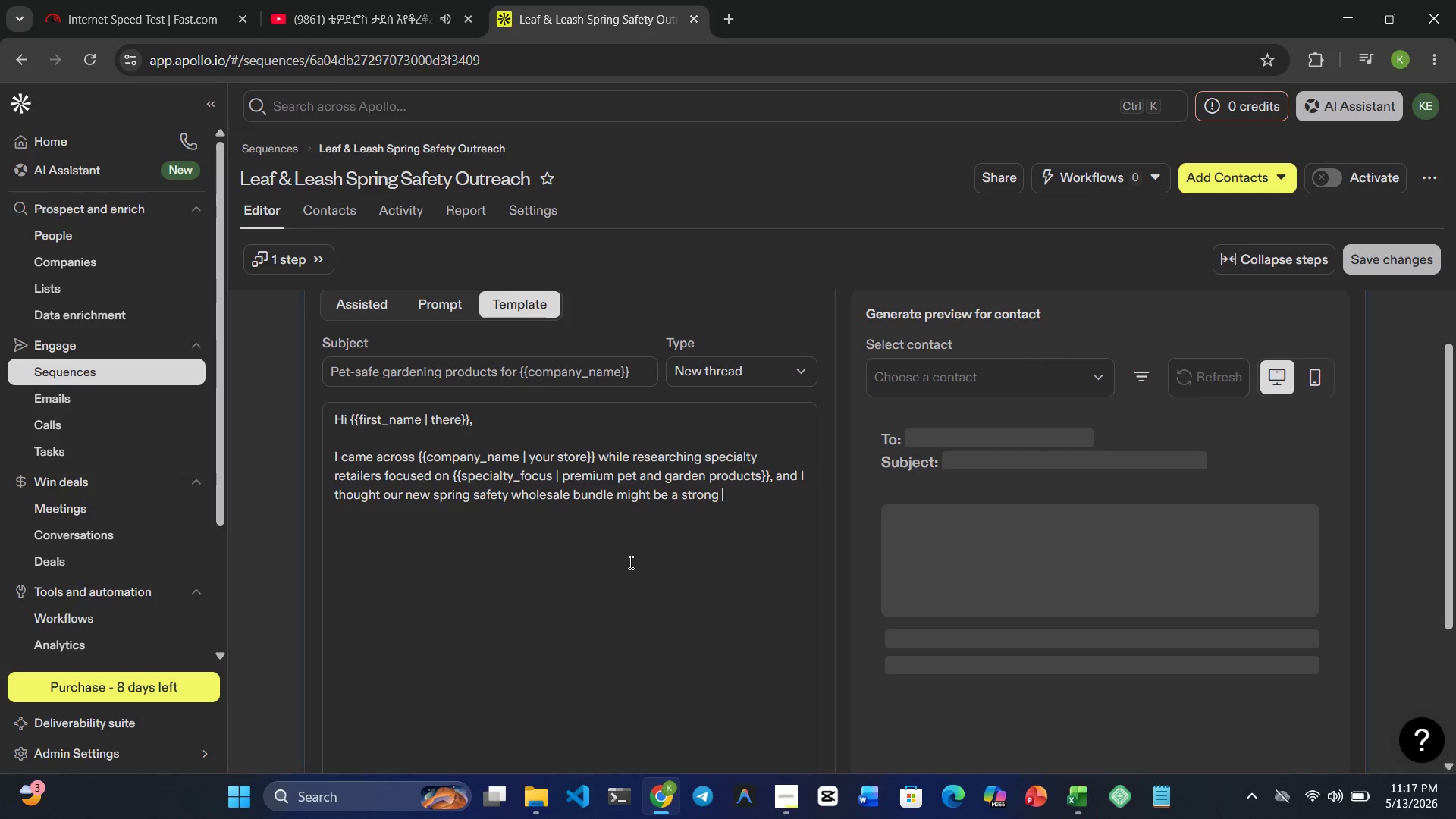 
type(fit for your customers.)
 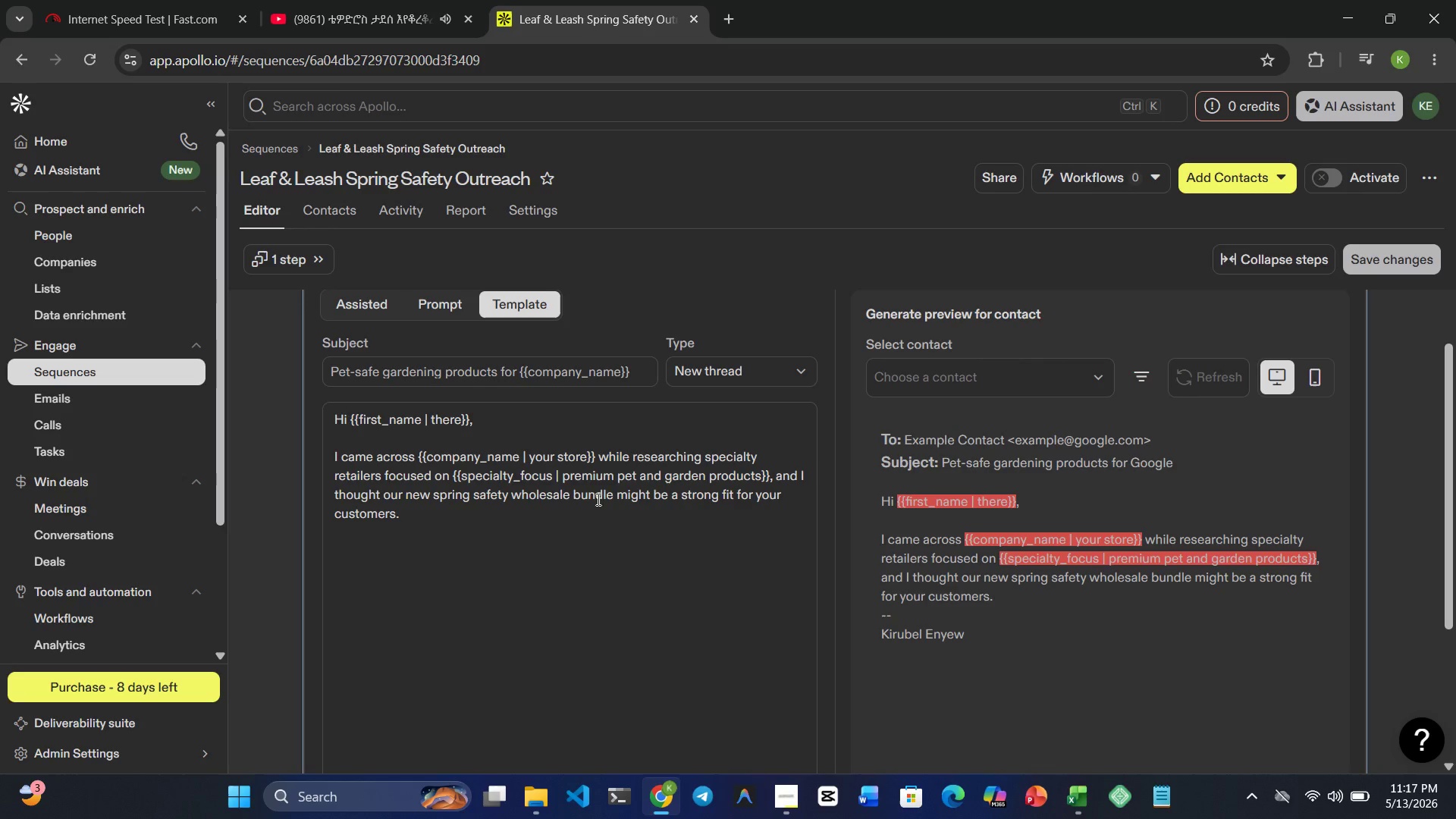 
wait(6.91)
 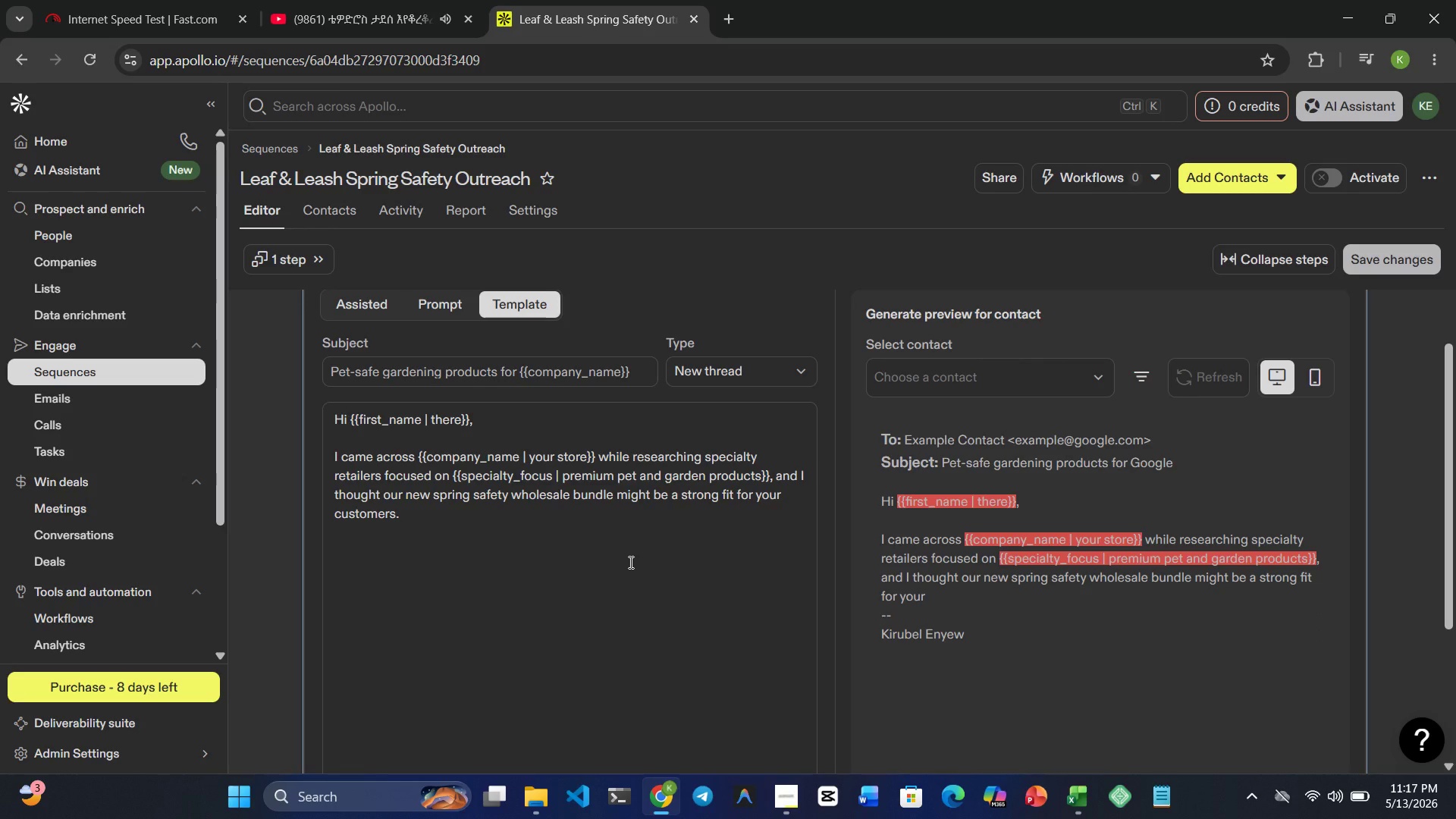 
left_click([436, 490])
 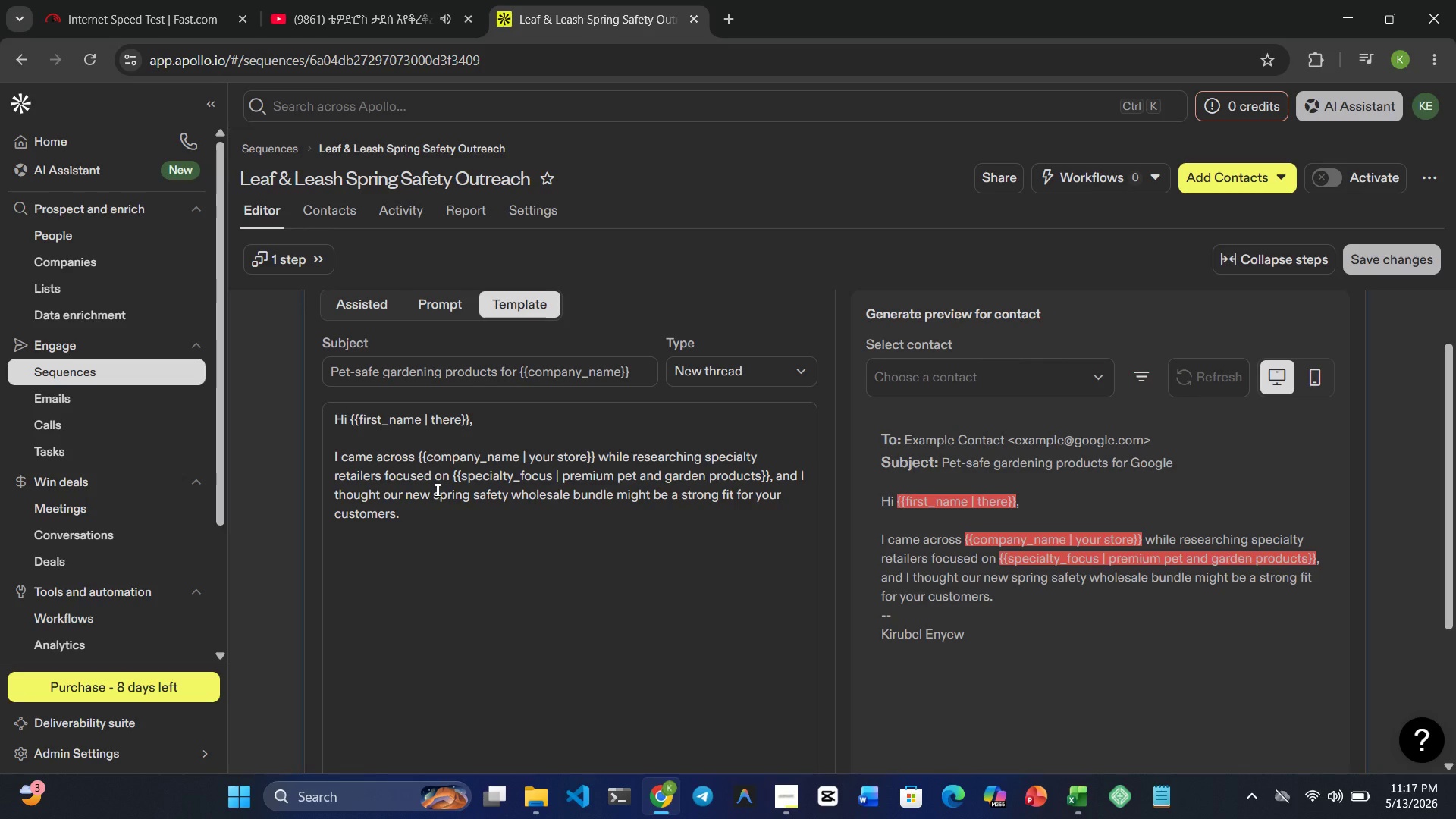 
key(ArrowRight)
 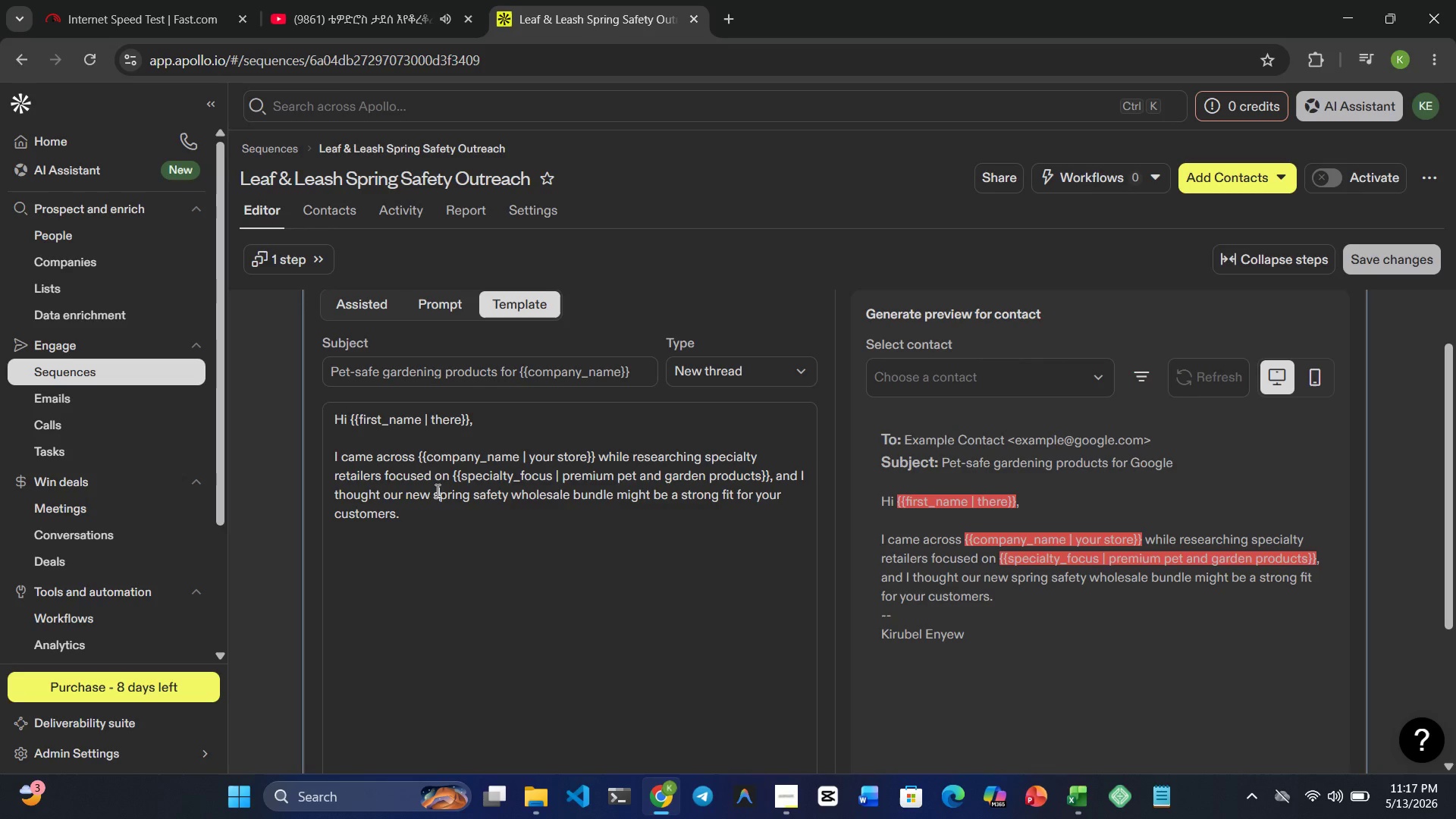 
key(Backspace)
 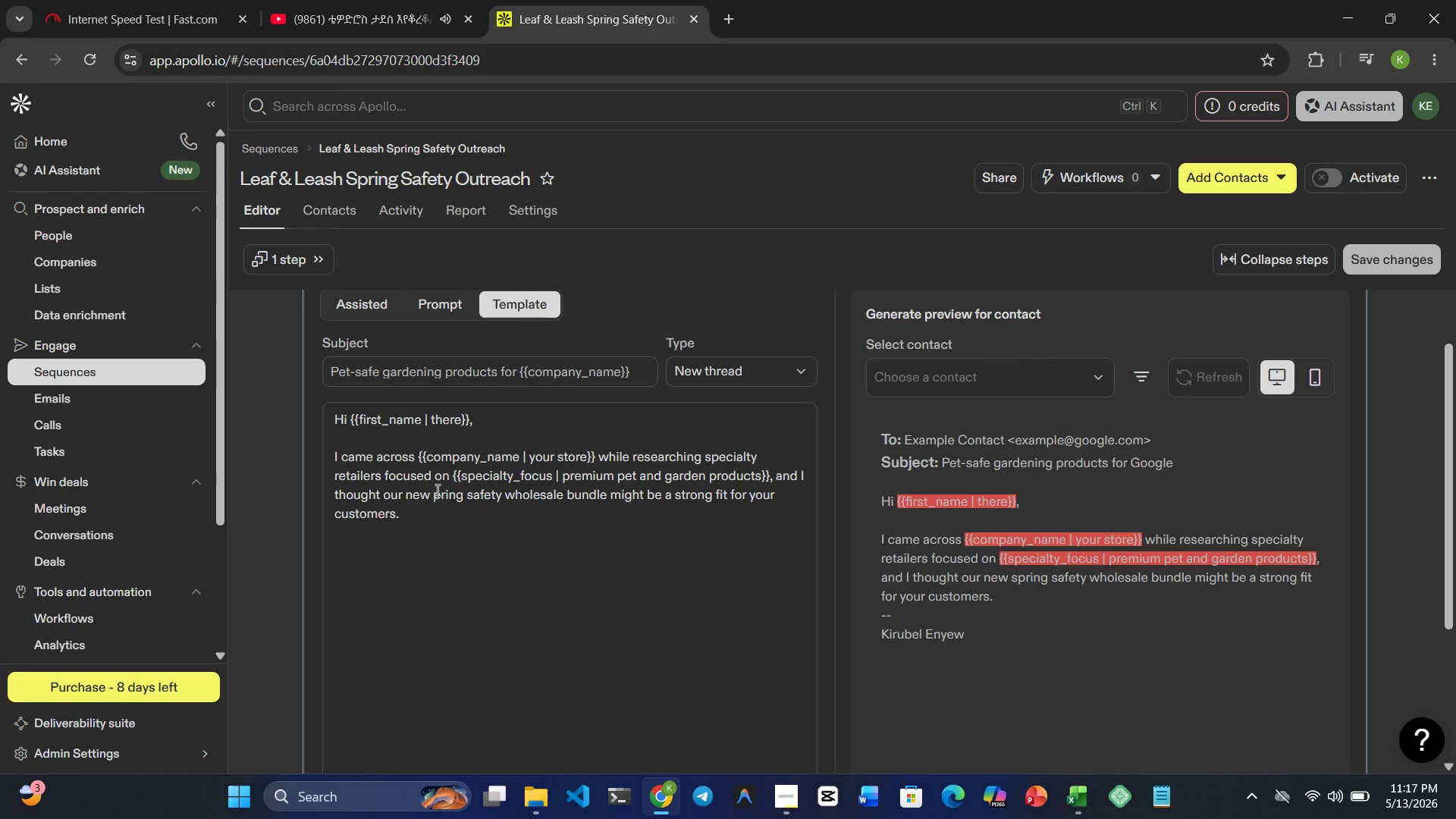 
key(Shift+S)
 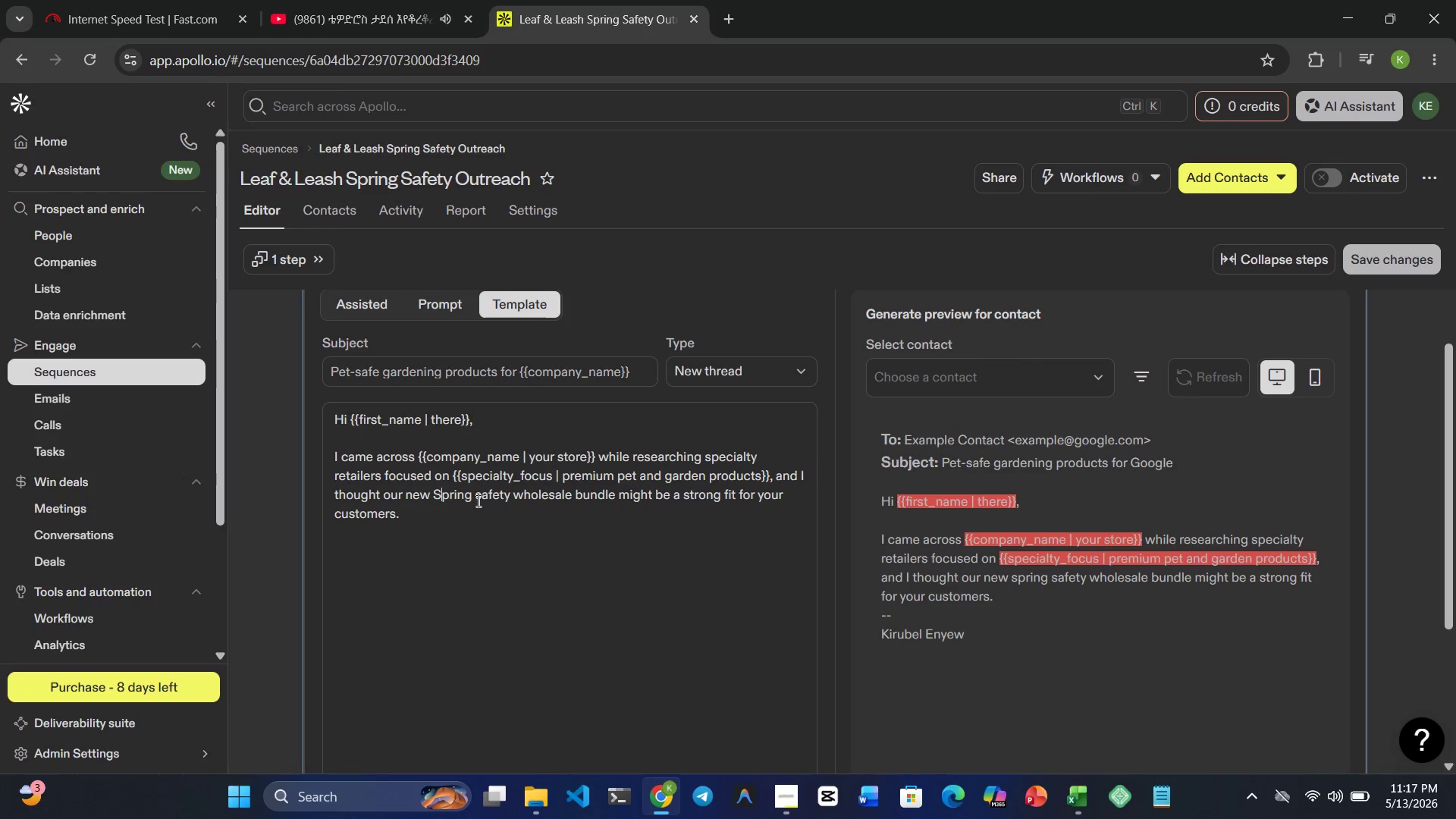 
left_click([480, 500])
 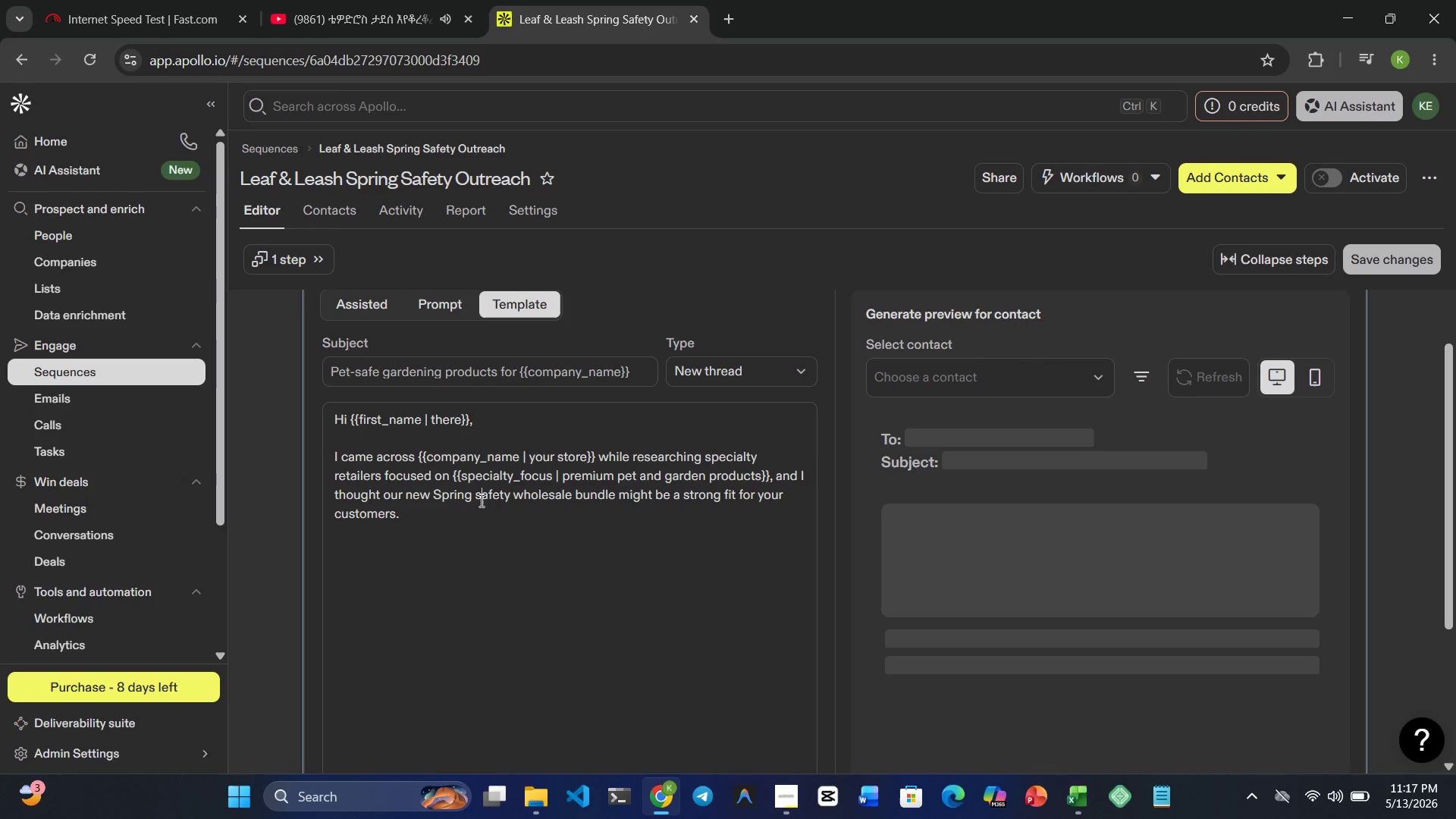 
key(Backspace)
 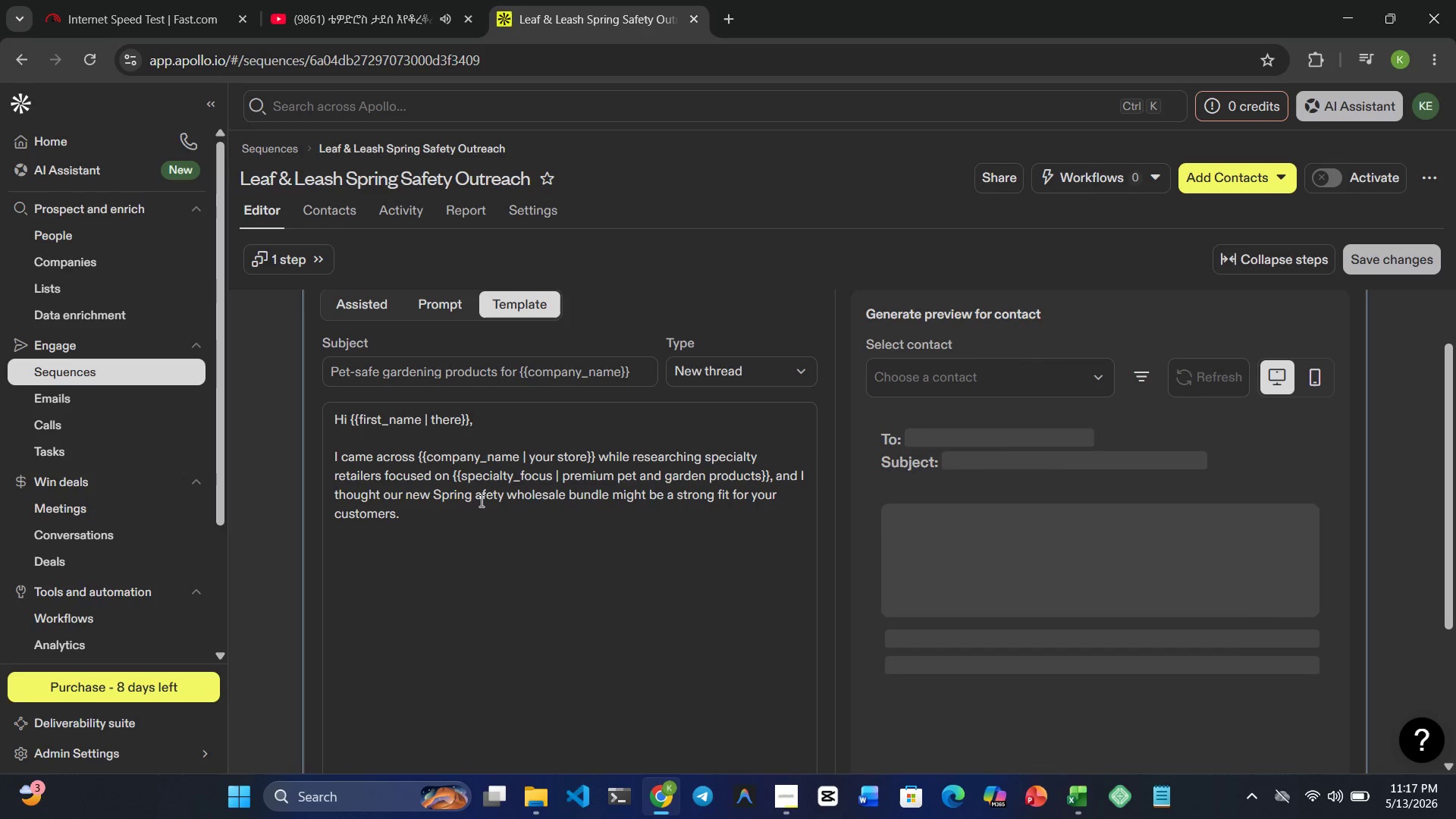 
key(Shift+ShiftRight)
 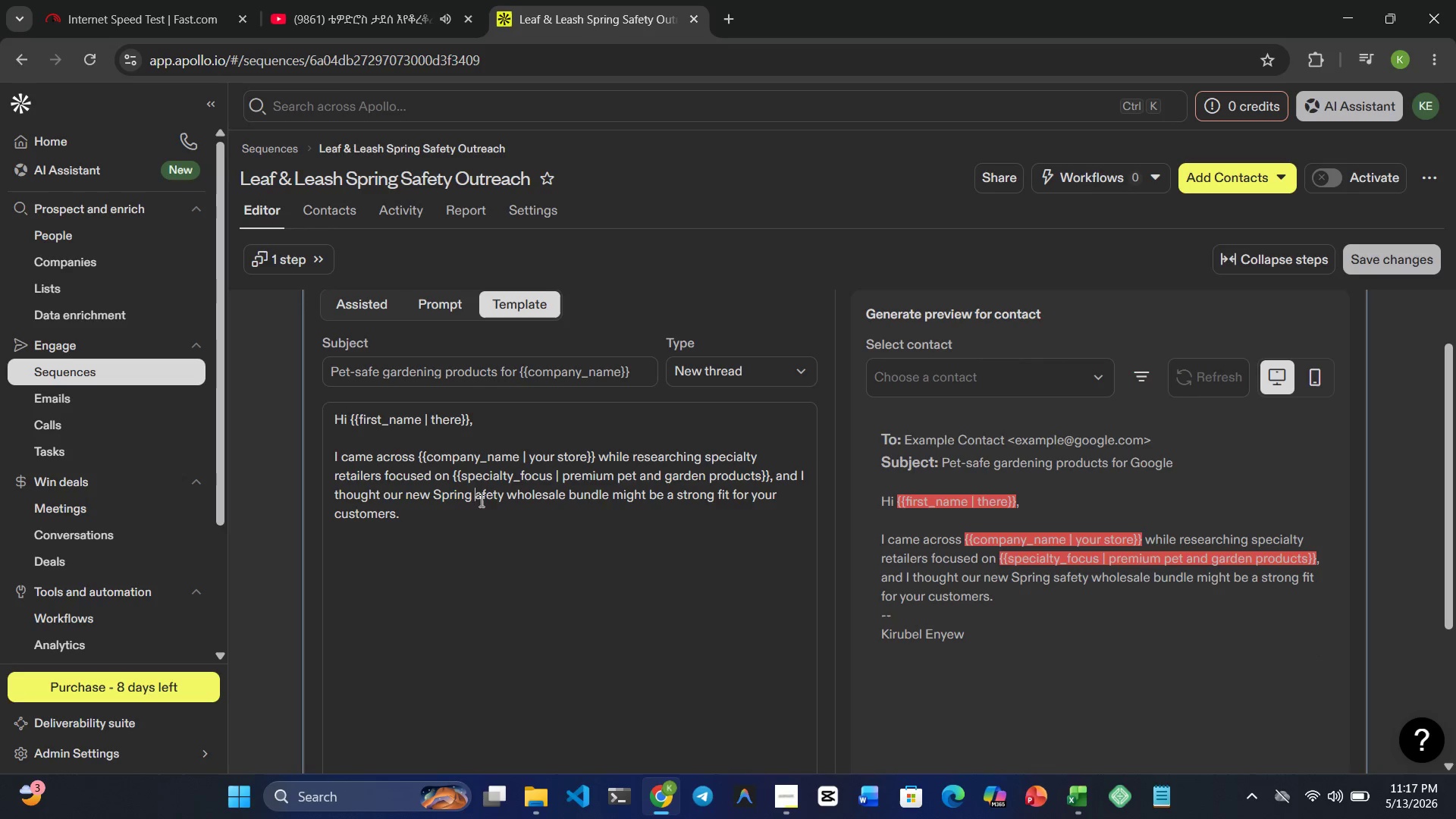 
key(Shift+S)
 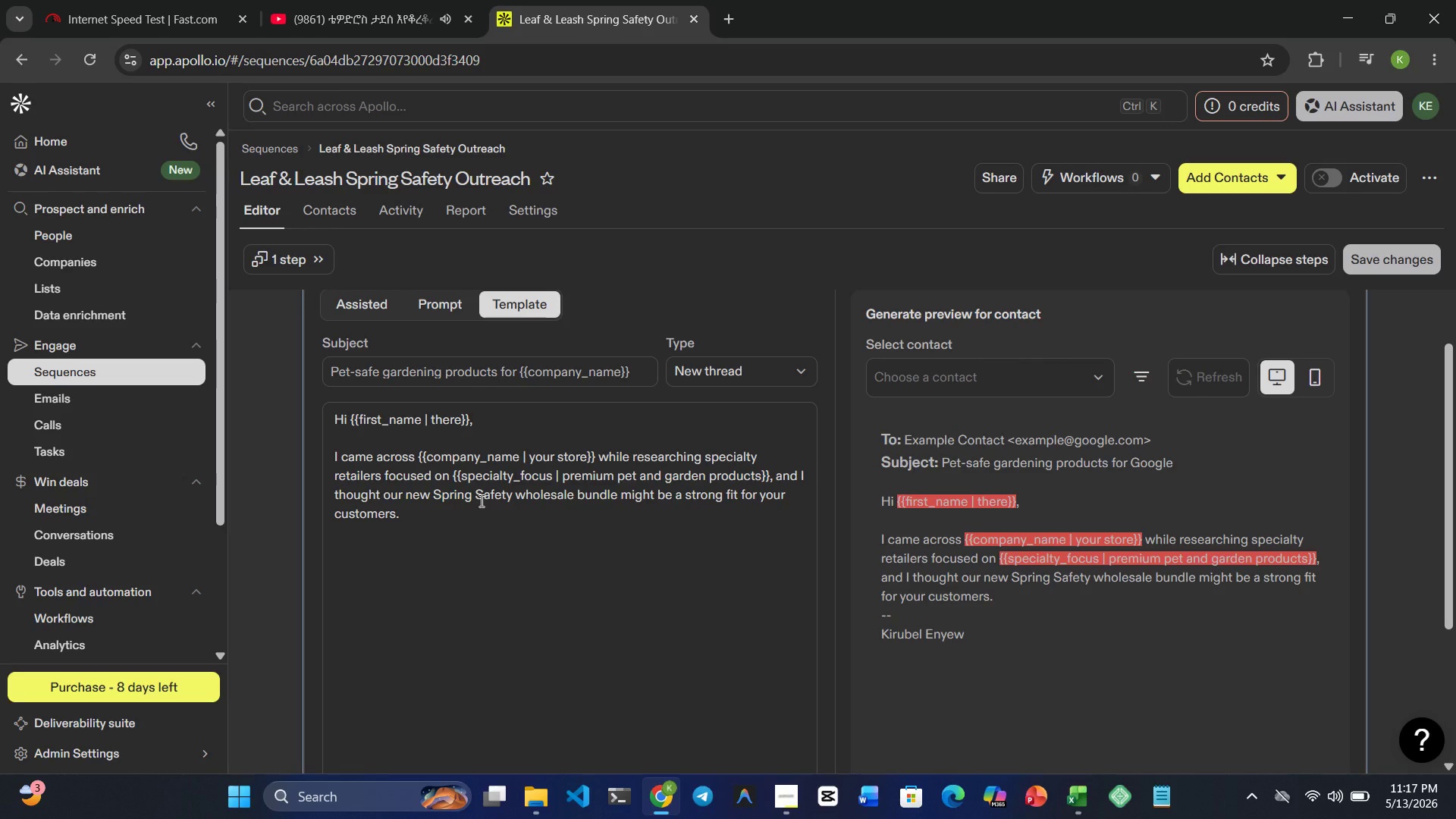 
wait(11.2)
 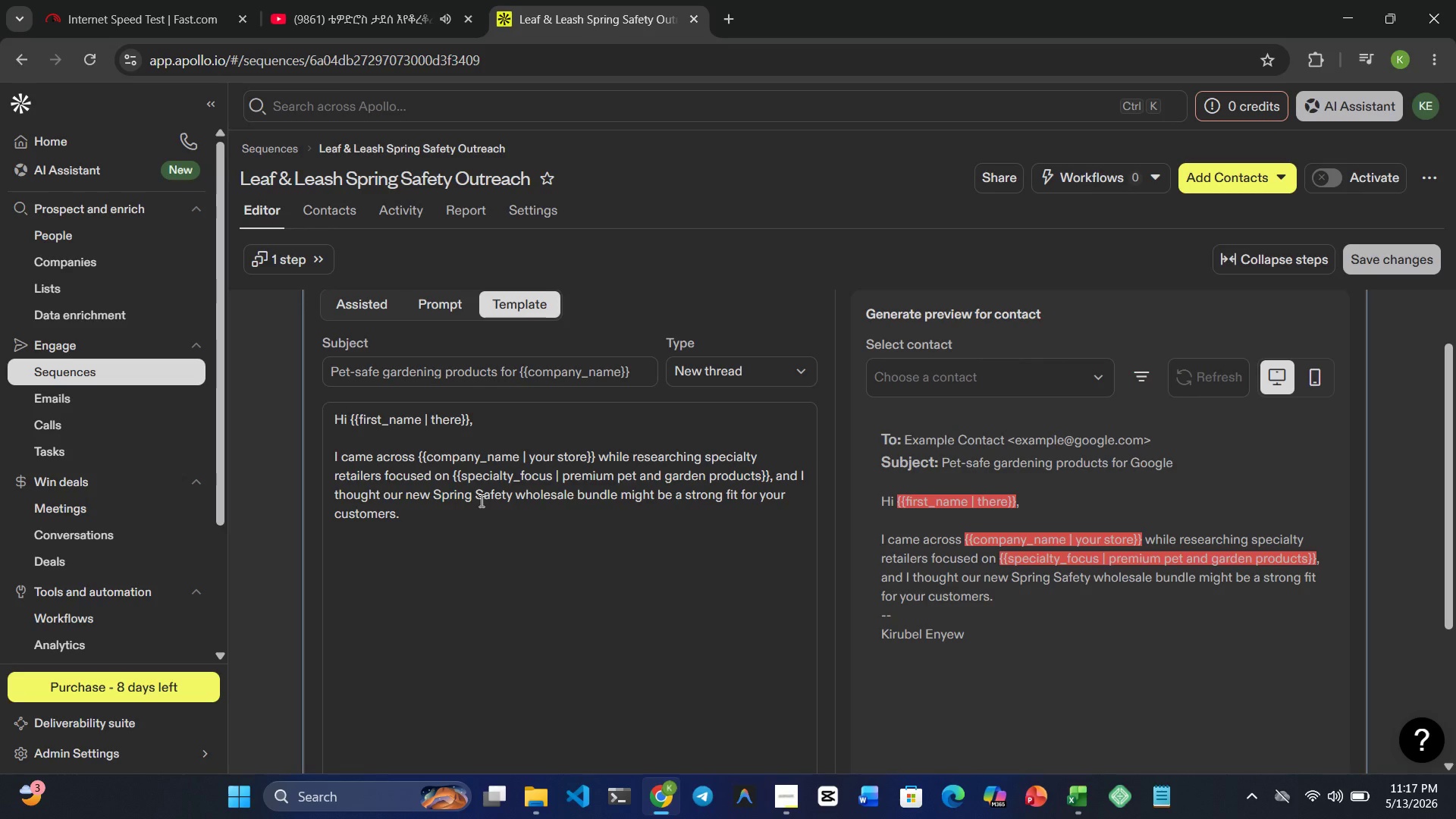 
left_click([466, 516])
 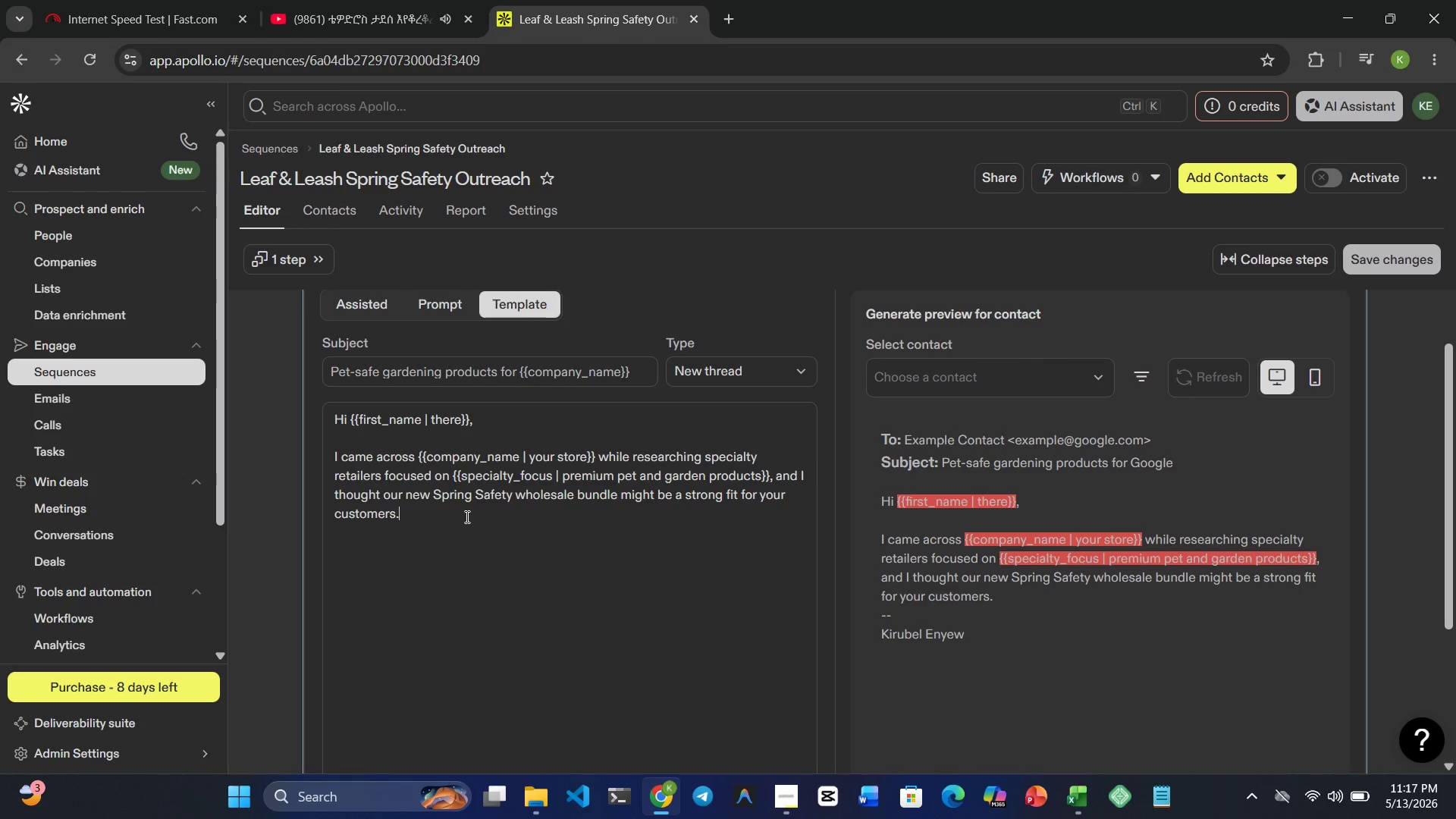 
key(Enter)
 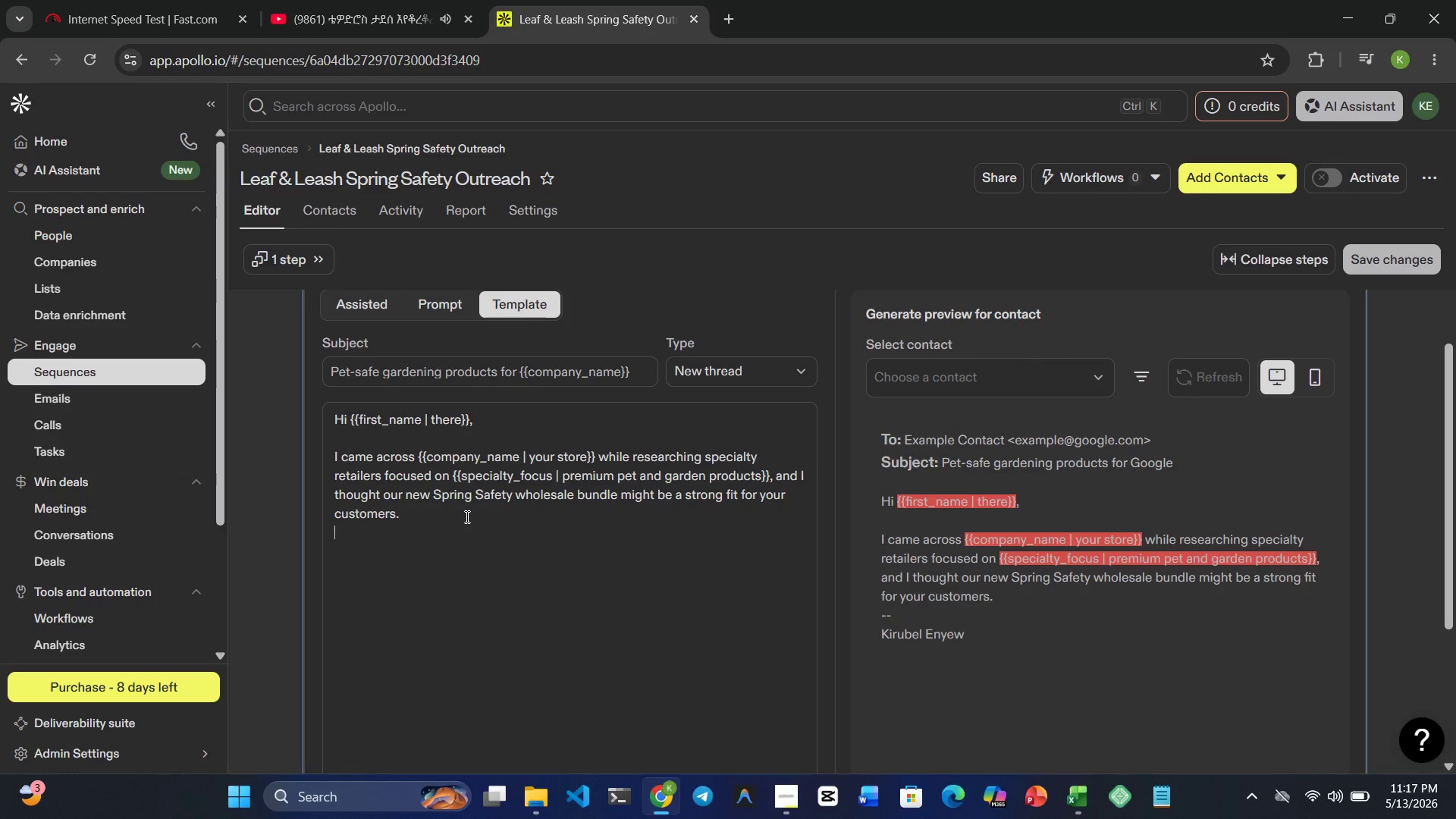 
key(Enter)
 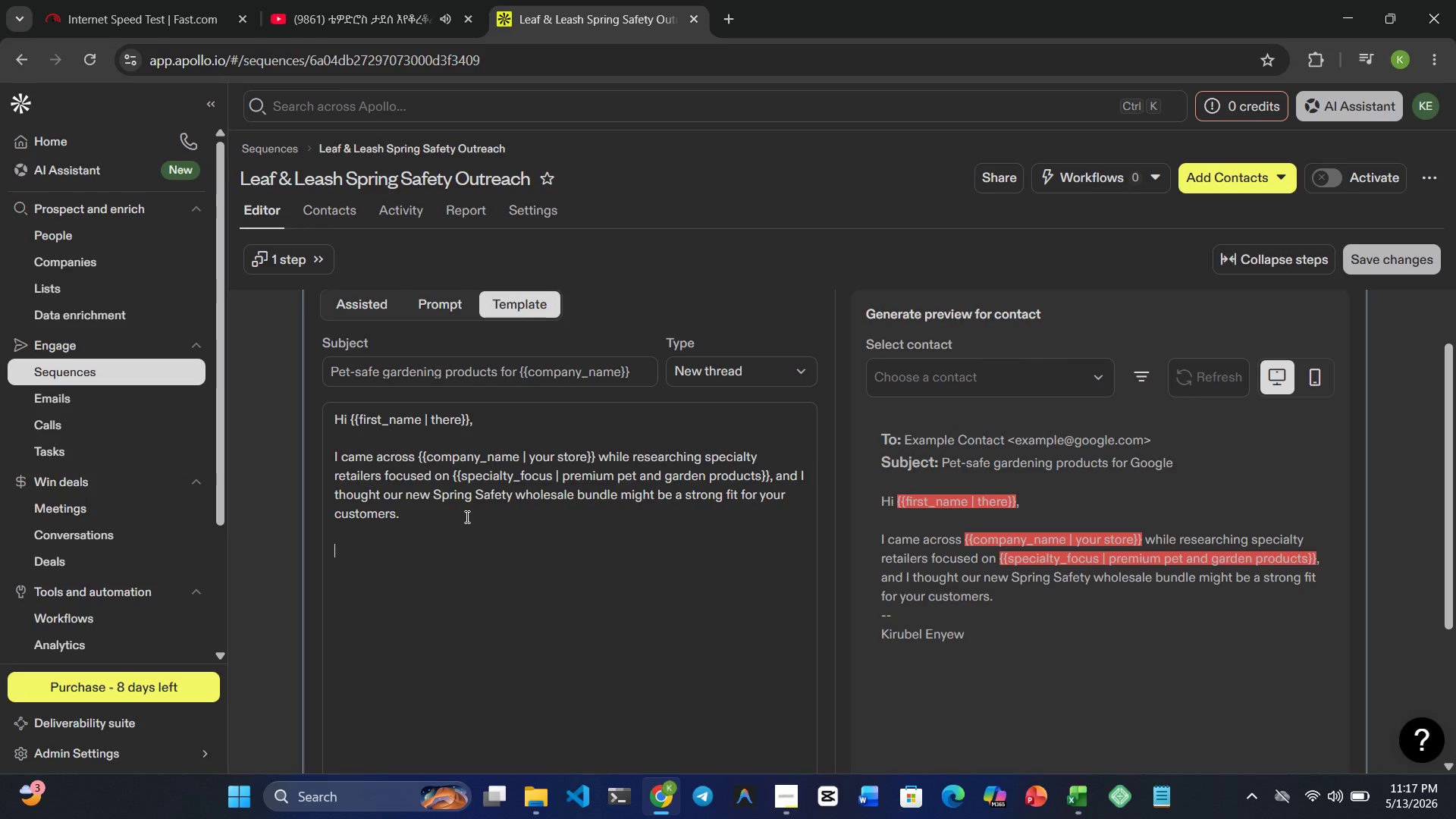 
type(At Leas)
key(Backspace)
type(a)
key(Backspace)
type(f & E)
key(Backspace)
type(eash )
key(Backspace)
 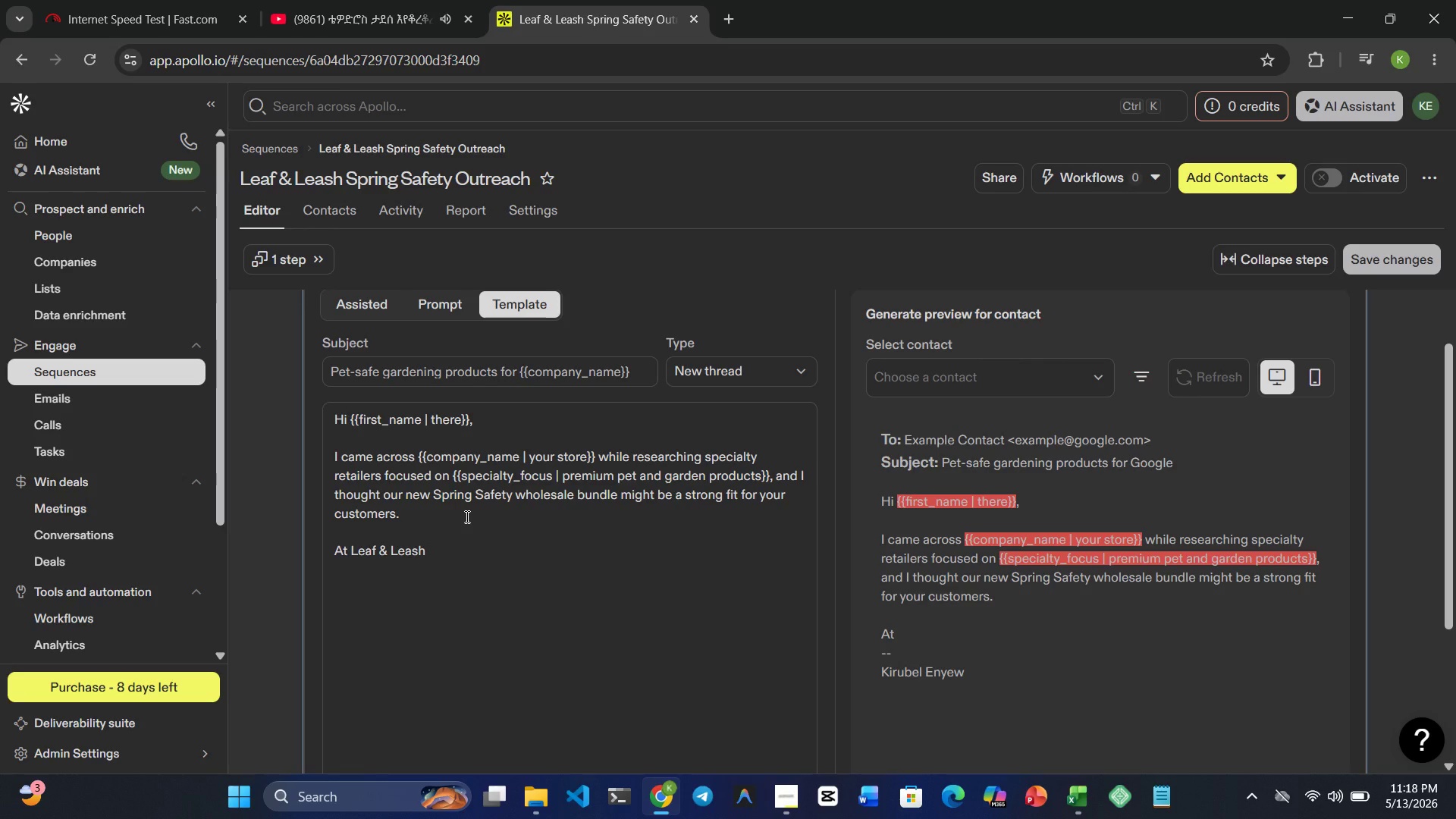 
type(, we create non-toxic )
 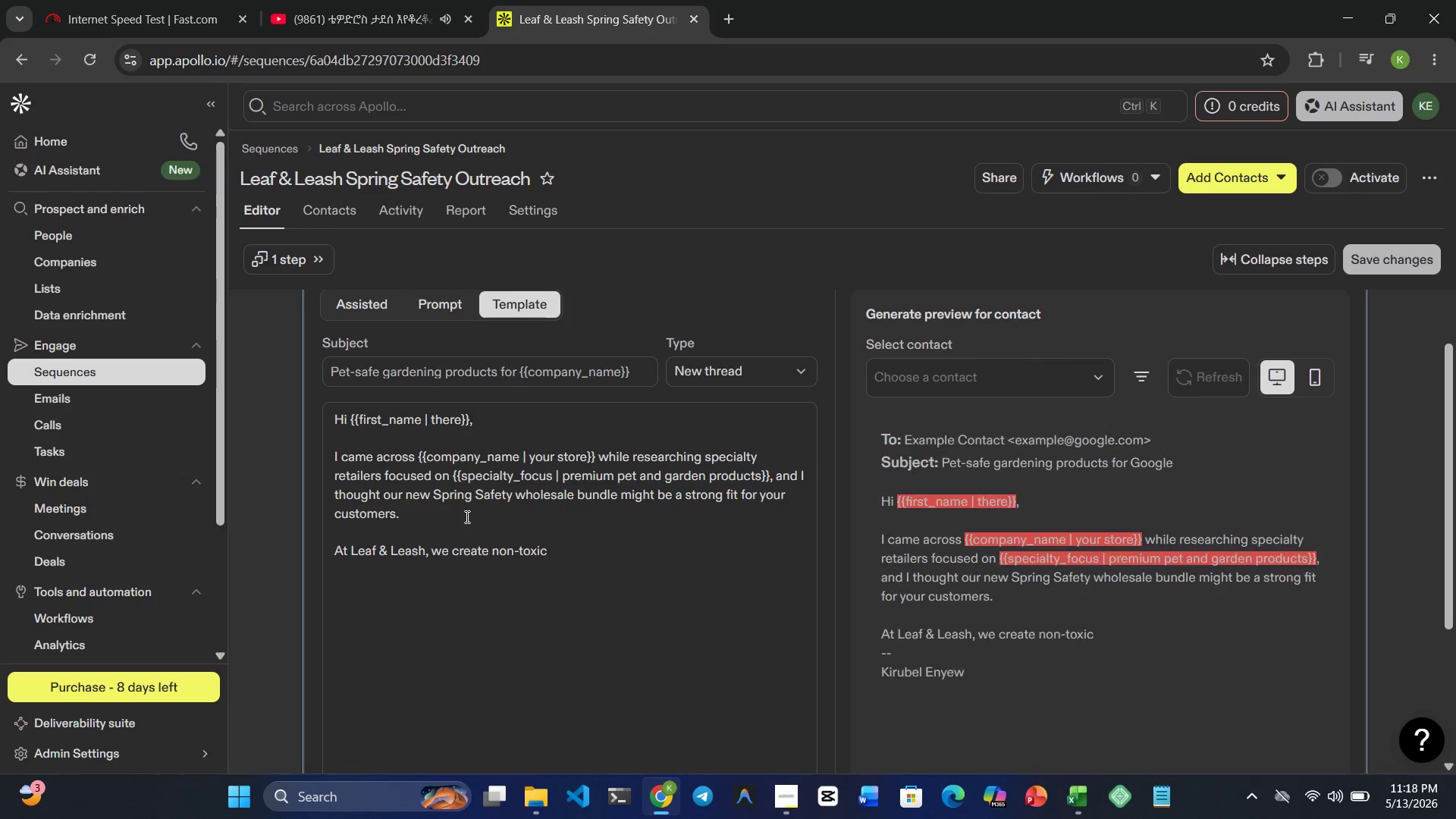 
type(fert)
key(Backspace)
 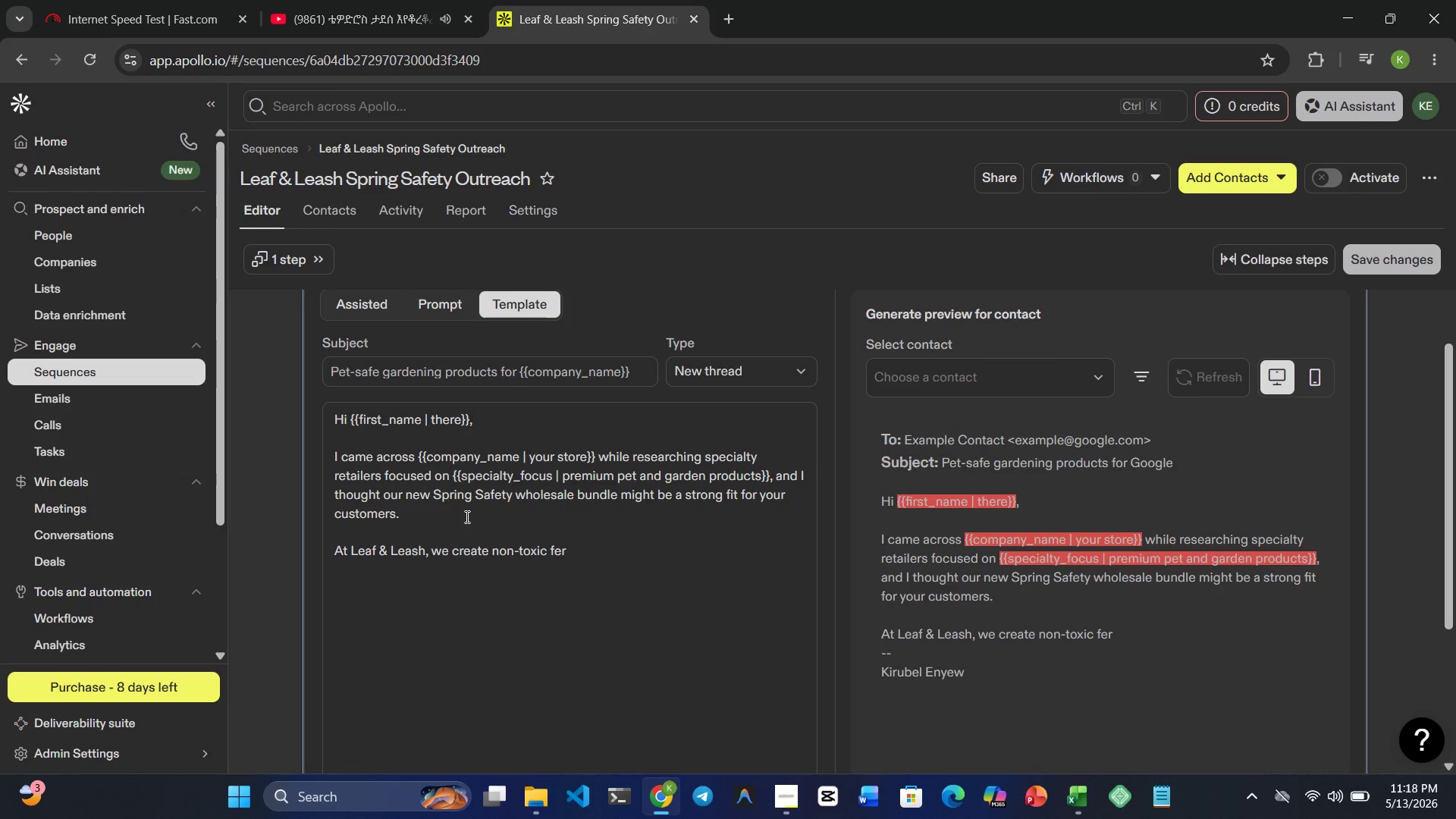 
key(T)
 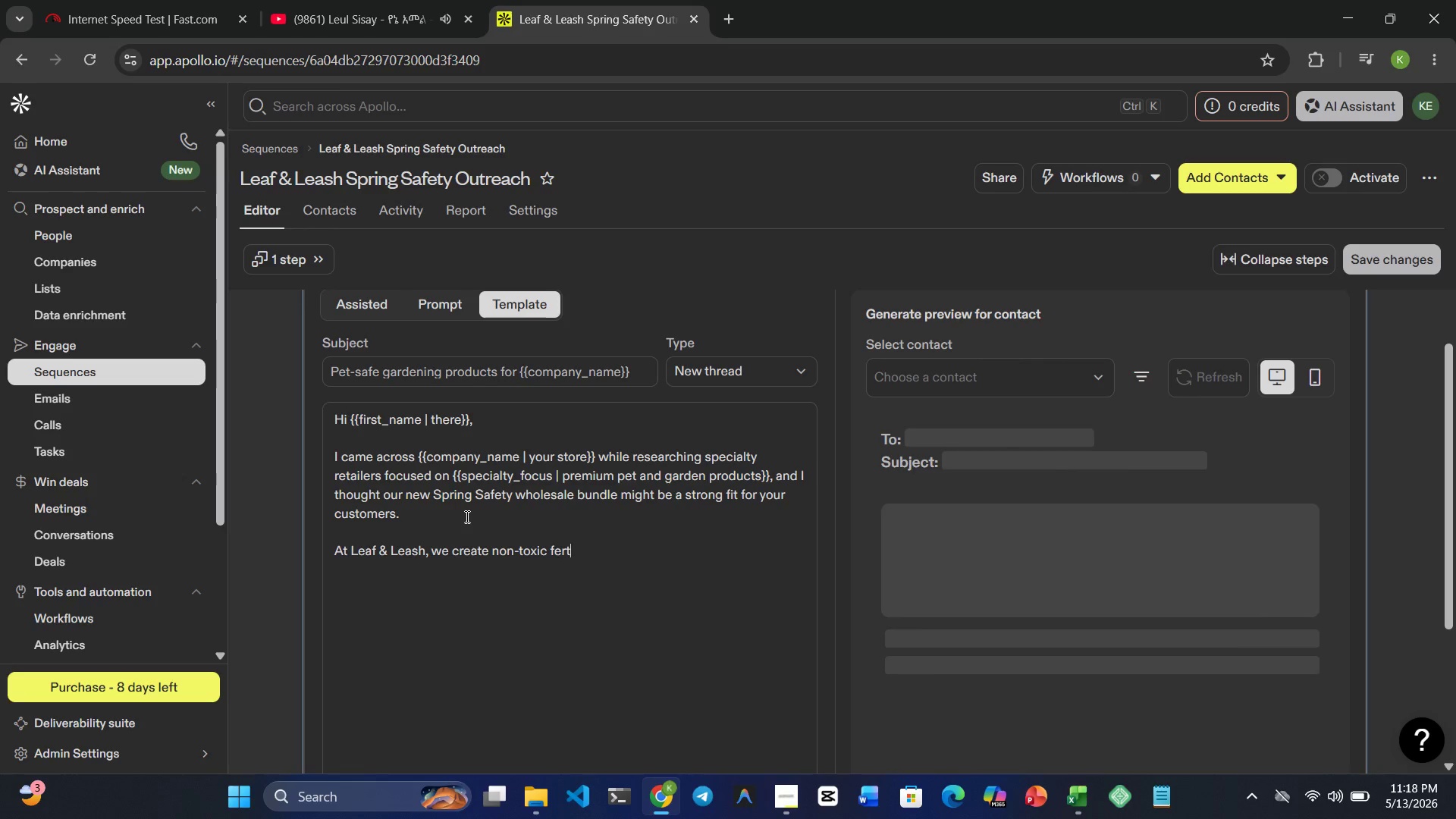 
type(ilix)
key(Backspace)
type(zers )
 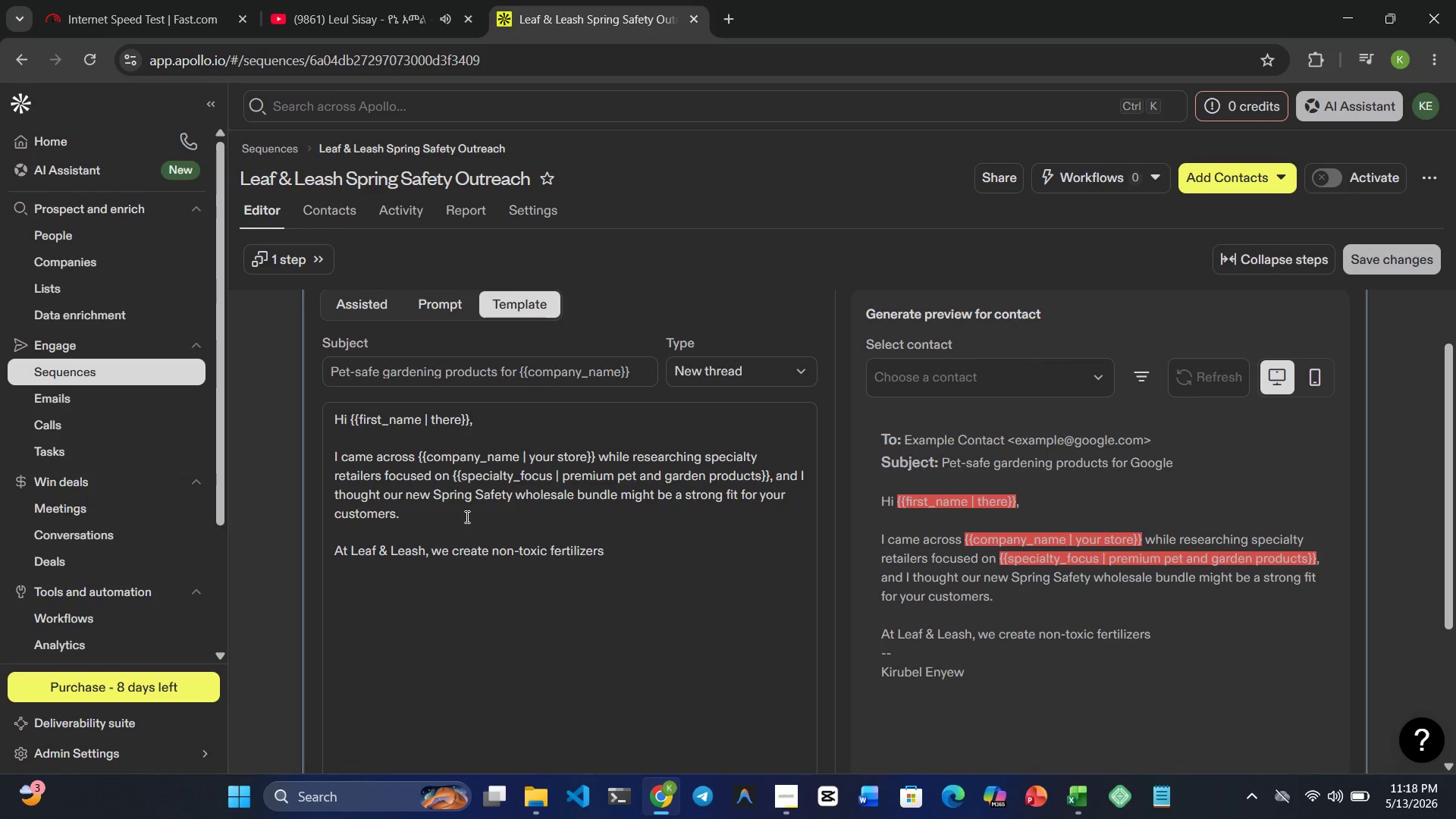 
type(and pet-safe pest control products designed)
 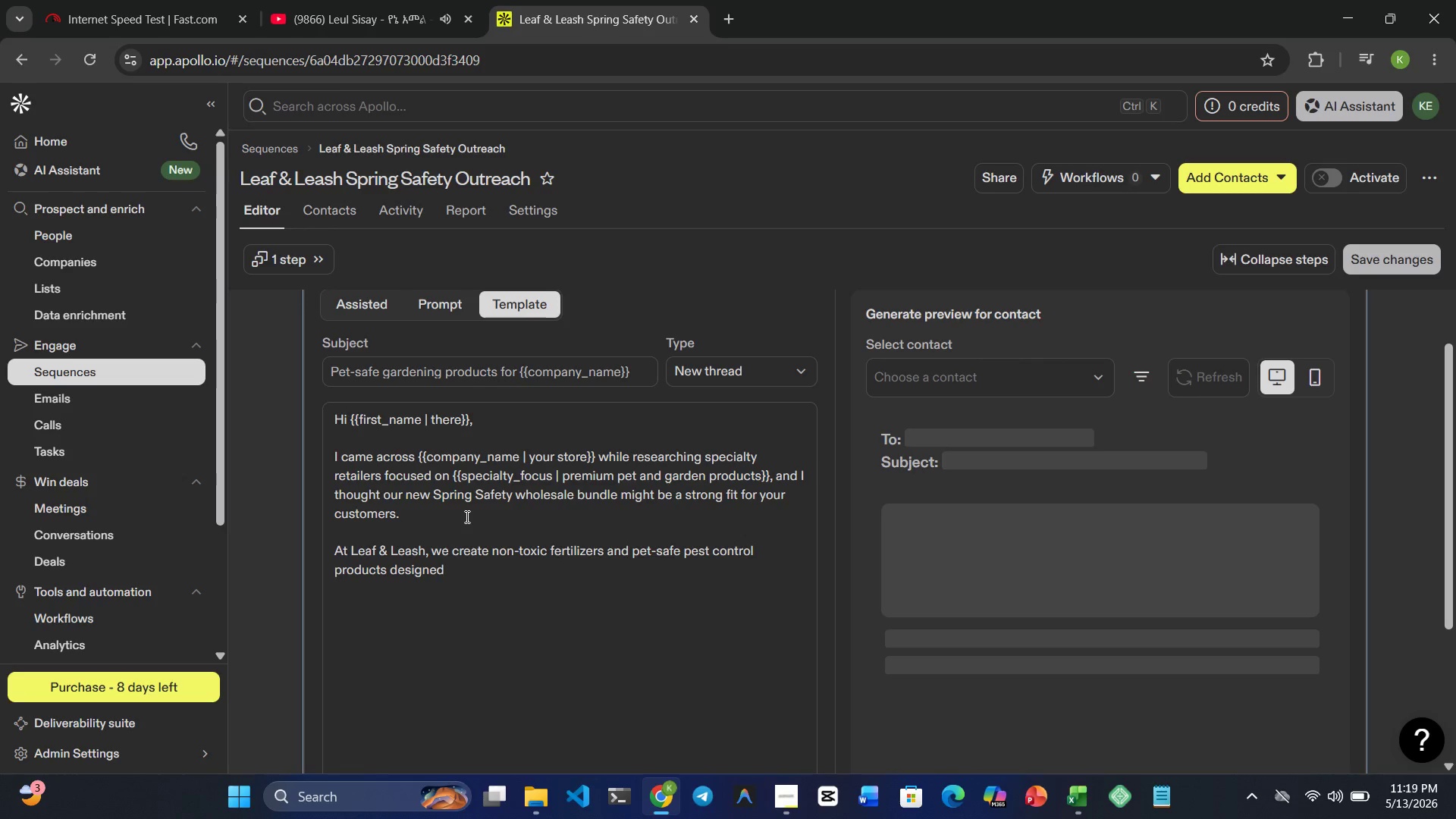 
type( specifically for )
 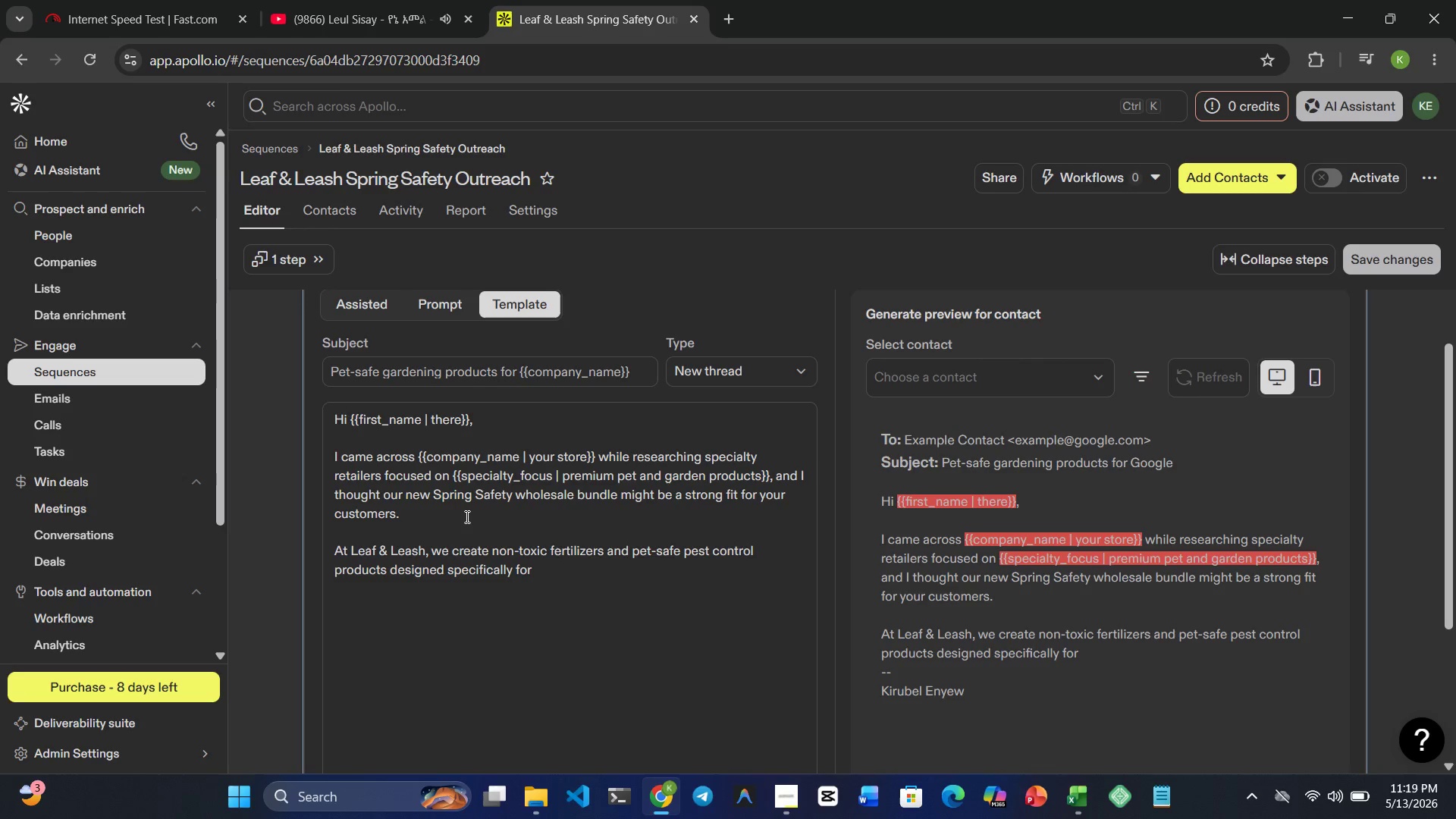 
wait(6.44)
 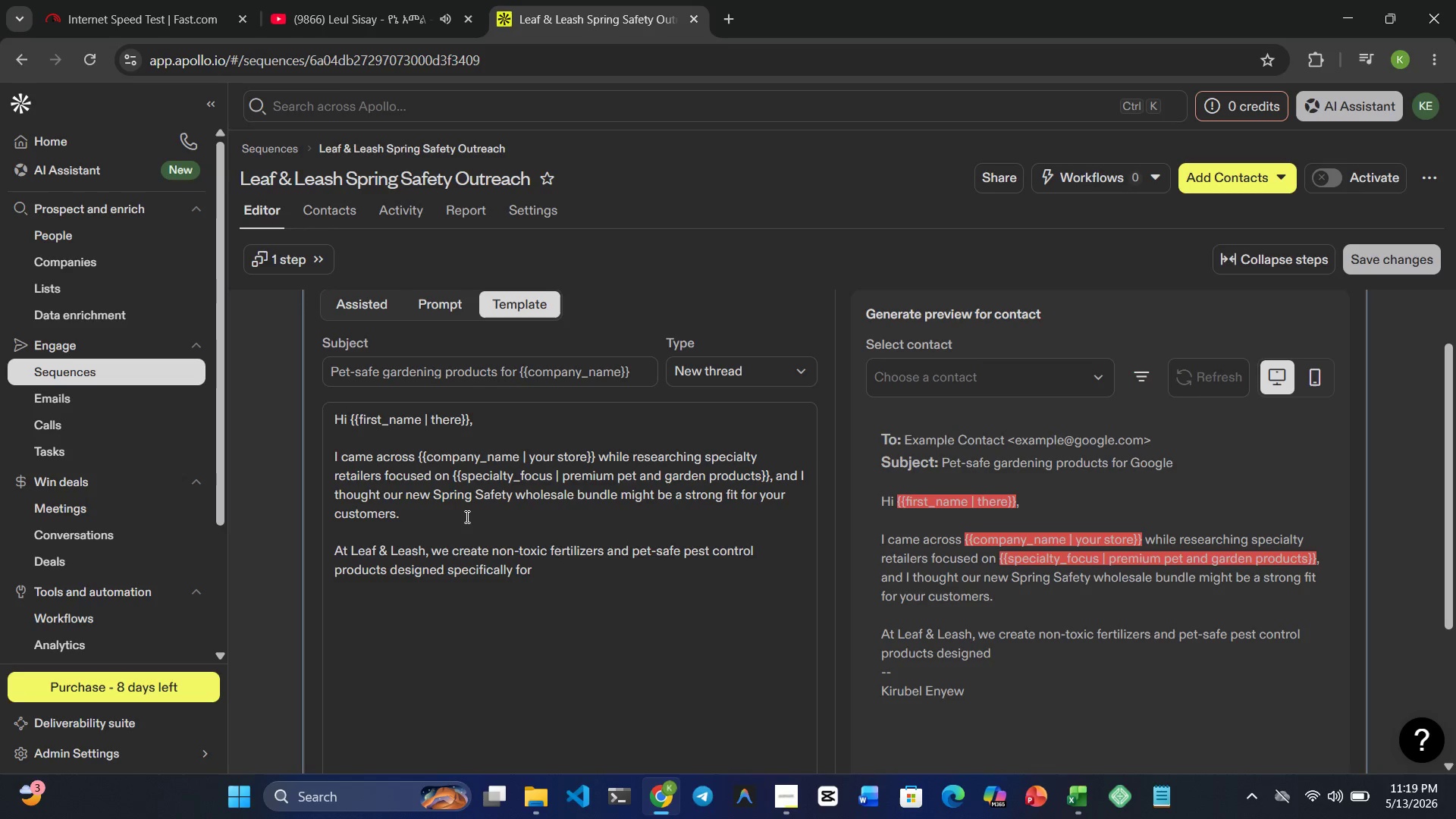 
type(househo;ds)
key(Backspace)
key(Backspace)
key(Backspace)
type(ls )
key(Backspace)
key(Backspace)
type(ds that )
 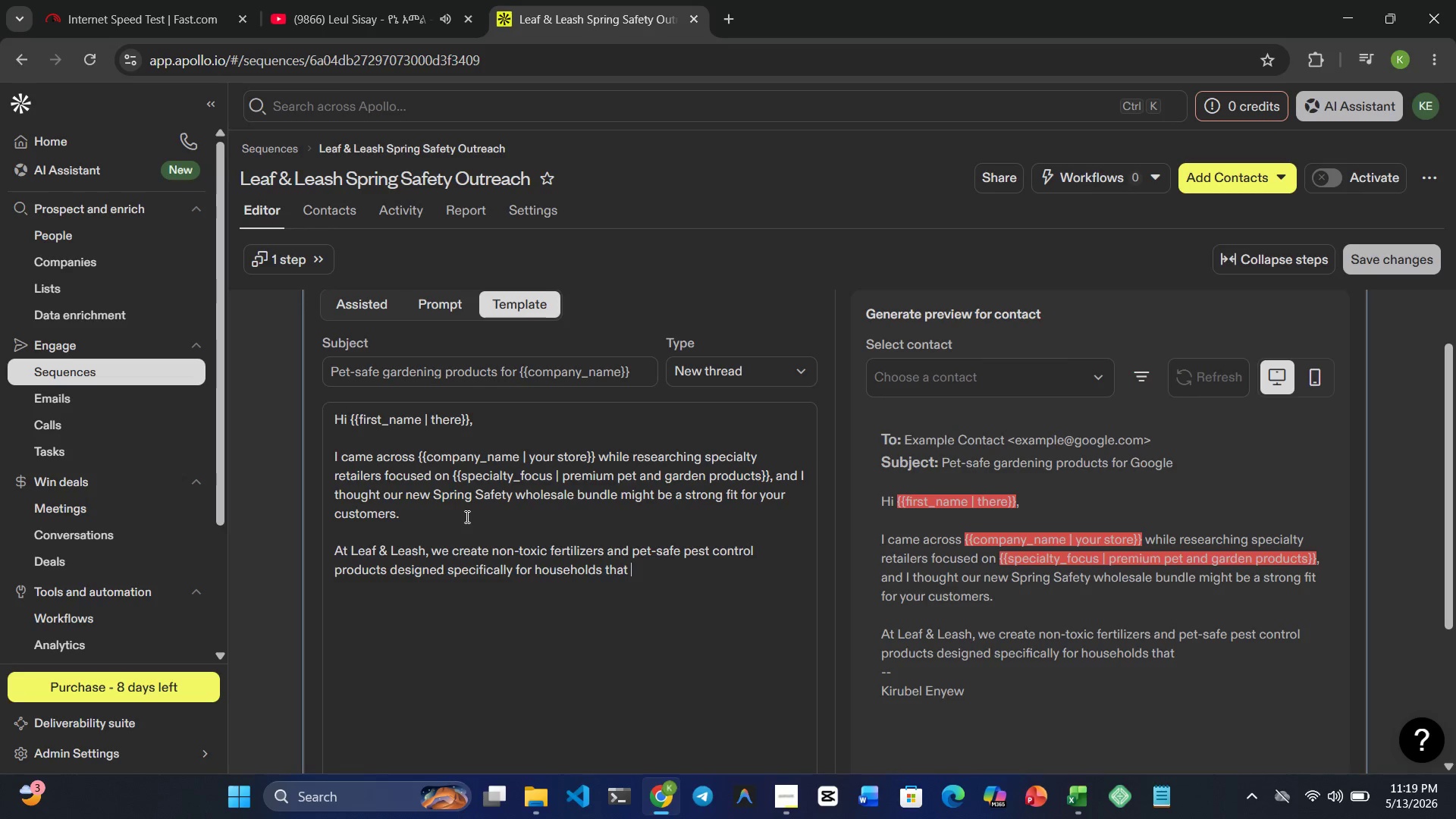 
wait(10.74)
 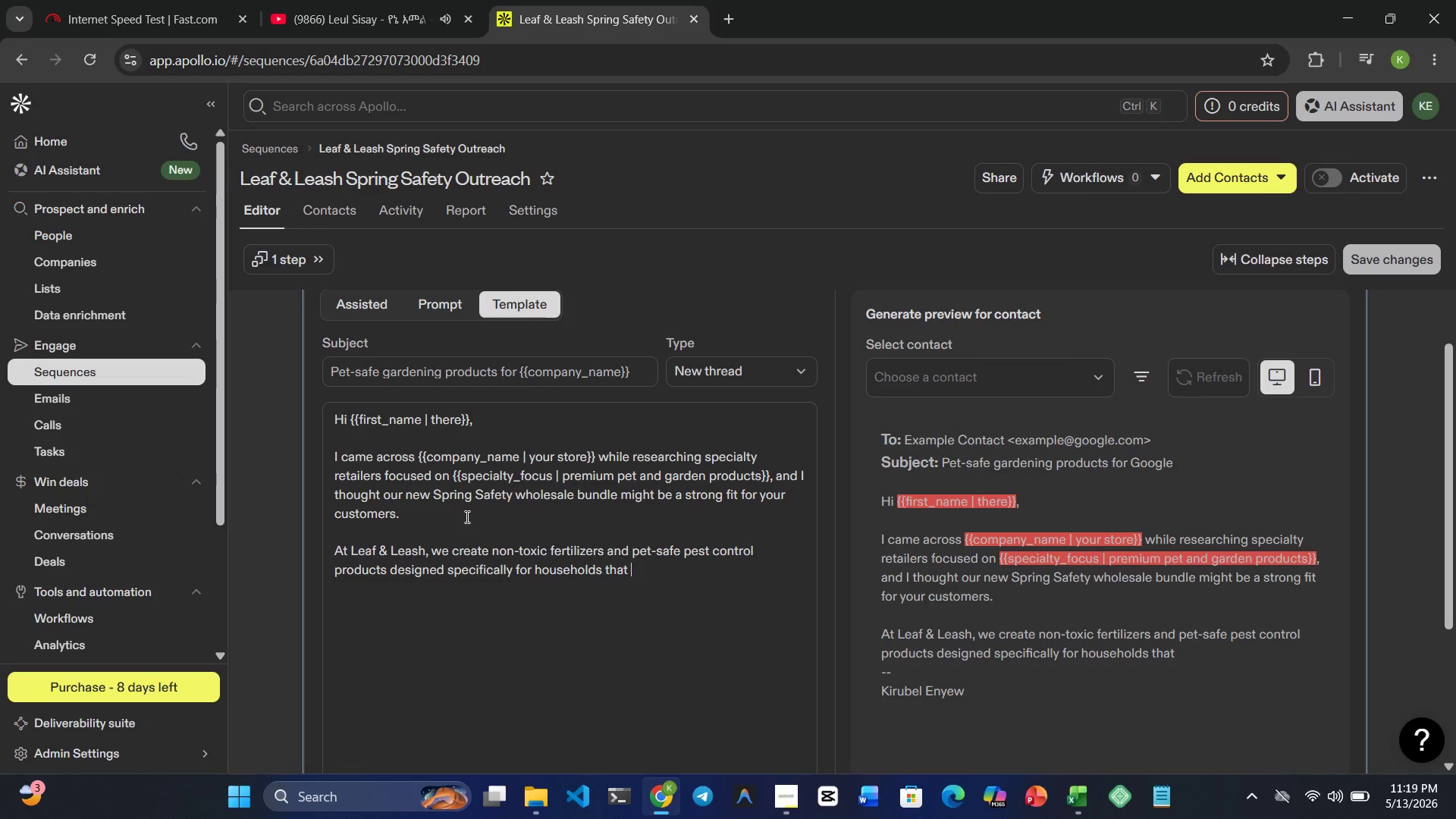 
type(care about both )
 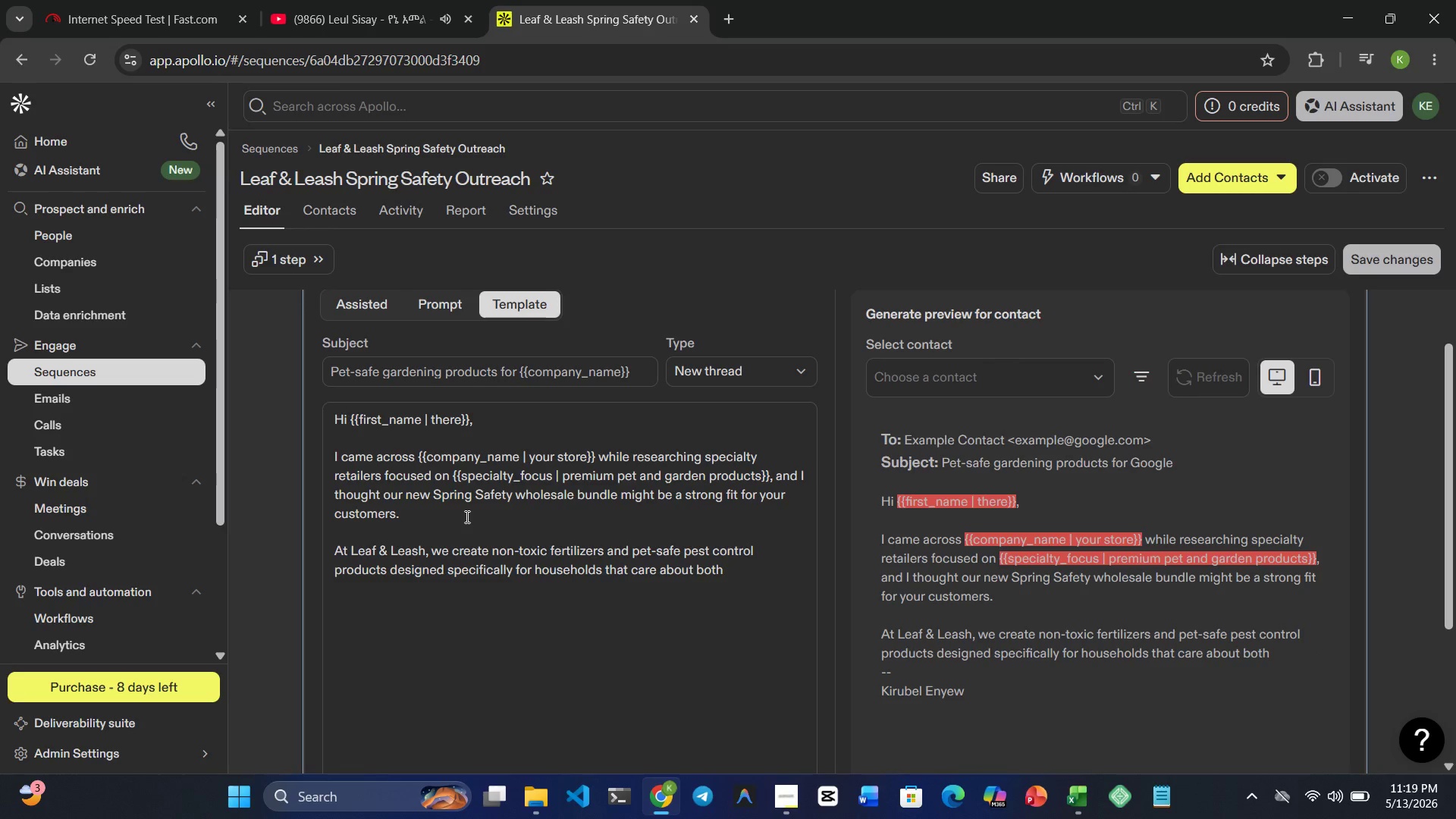 
wait(6.5)
 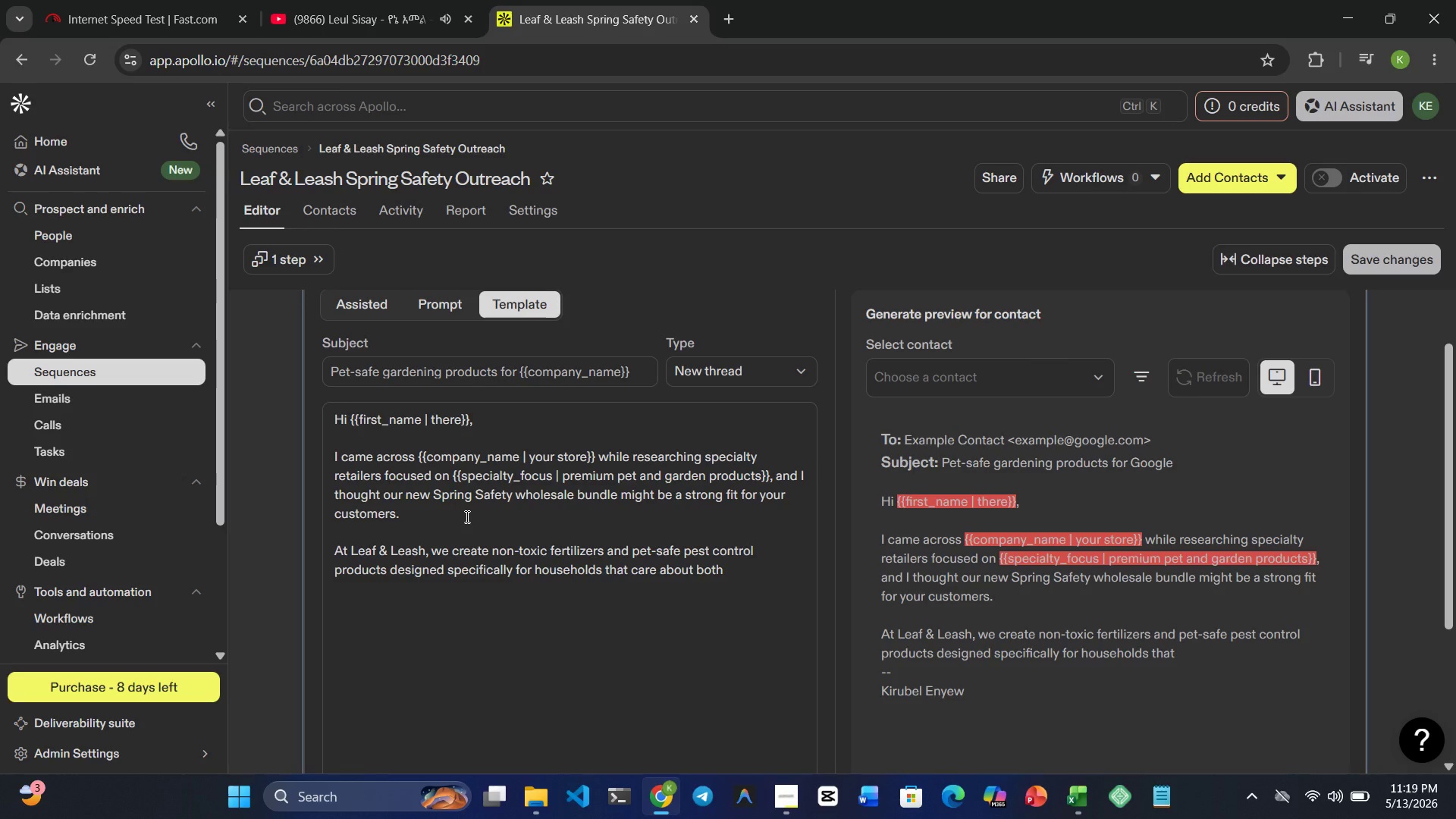 
type(gardeningn)
key(Backspace)
type( and )
 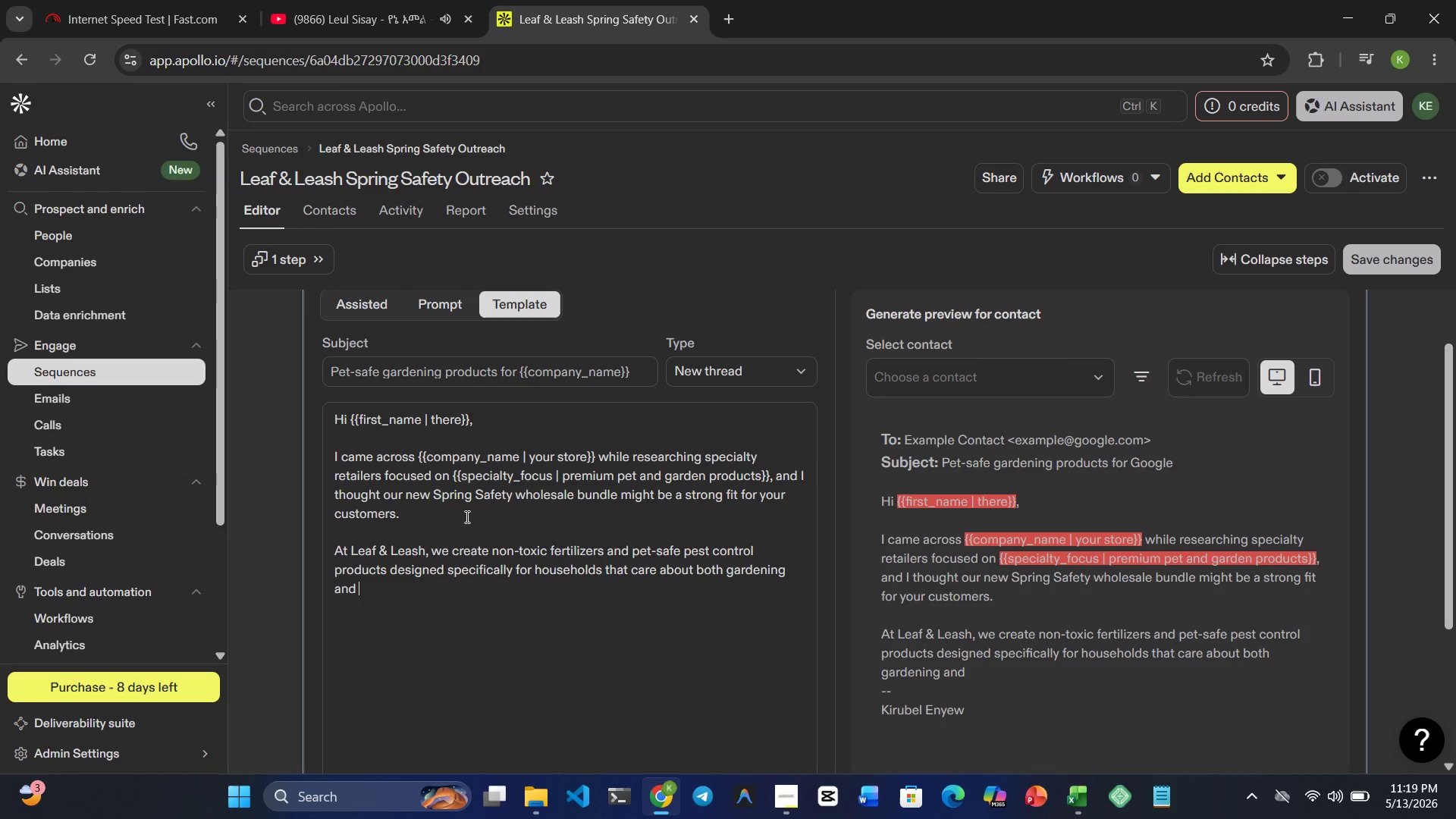 
wait(18.09)
 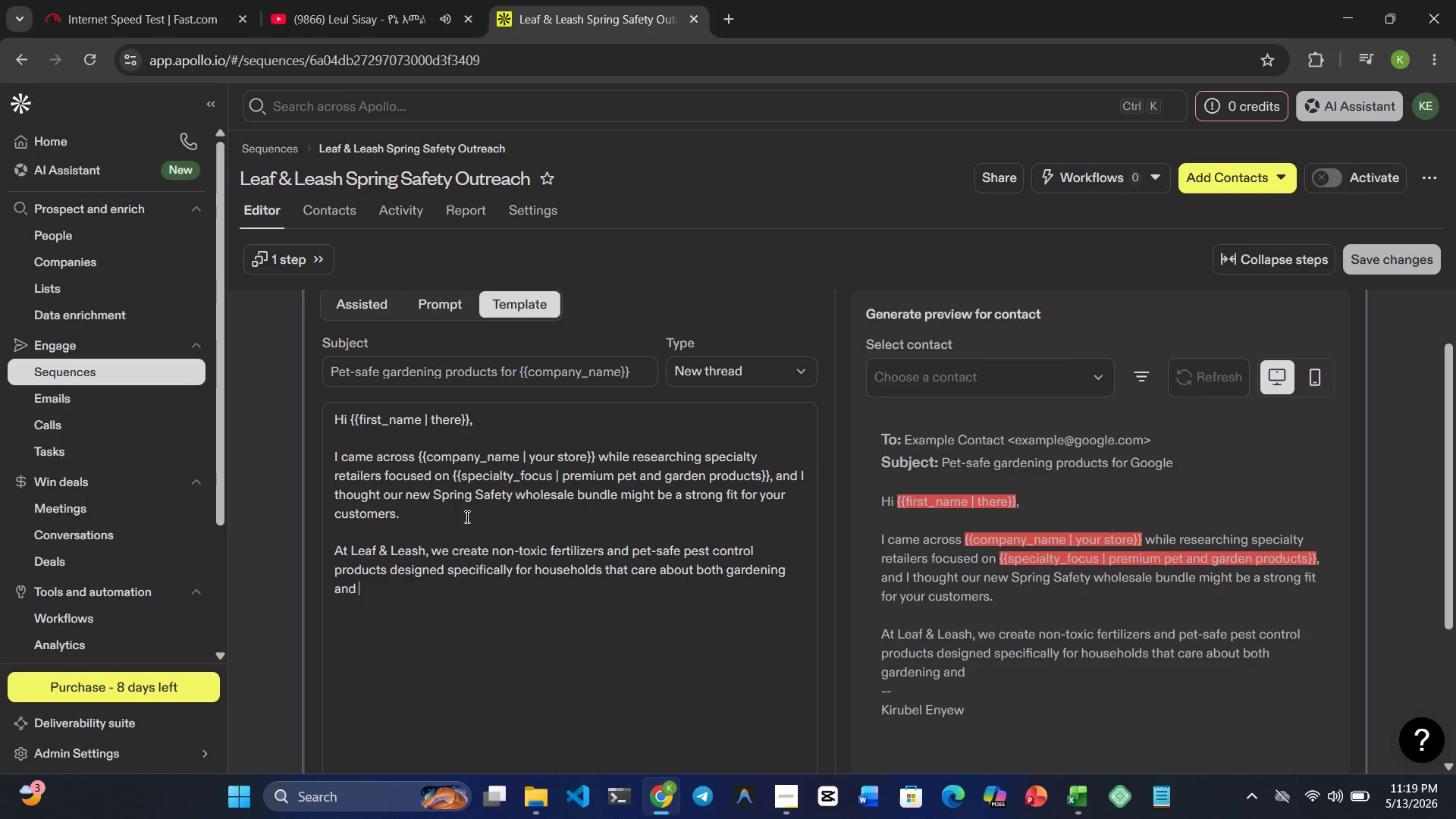 
type(animal safety.)
 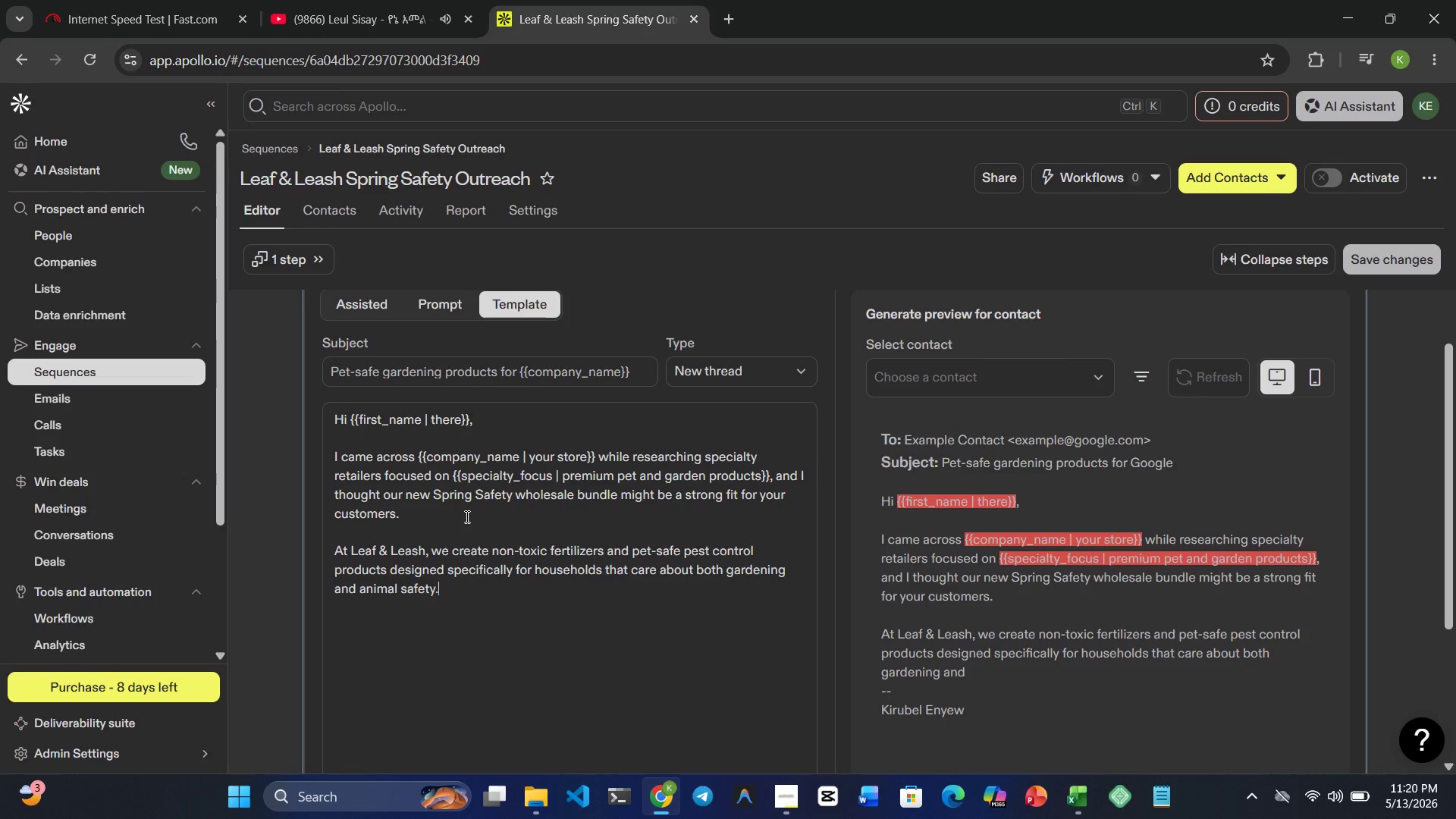 
key(Enter)
 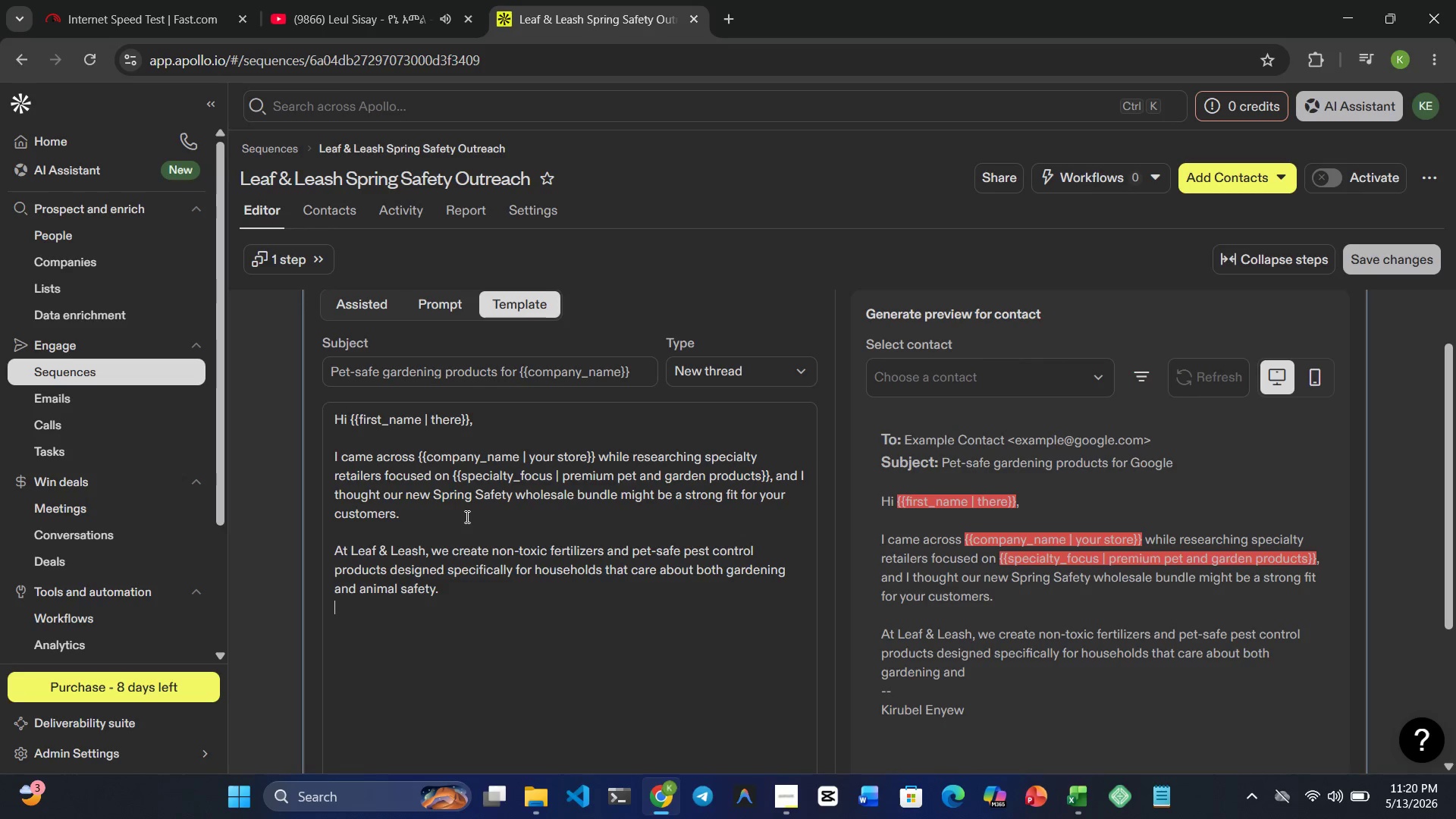 
key(Enter)
 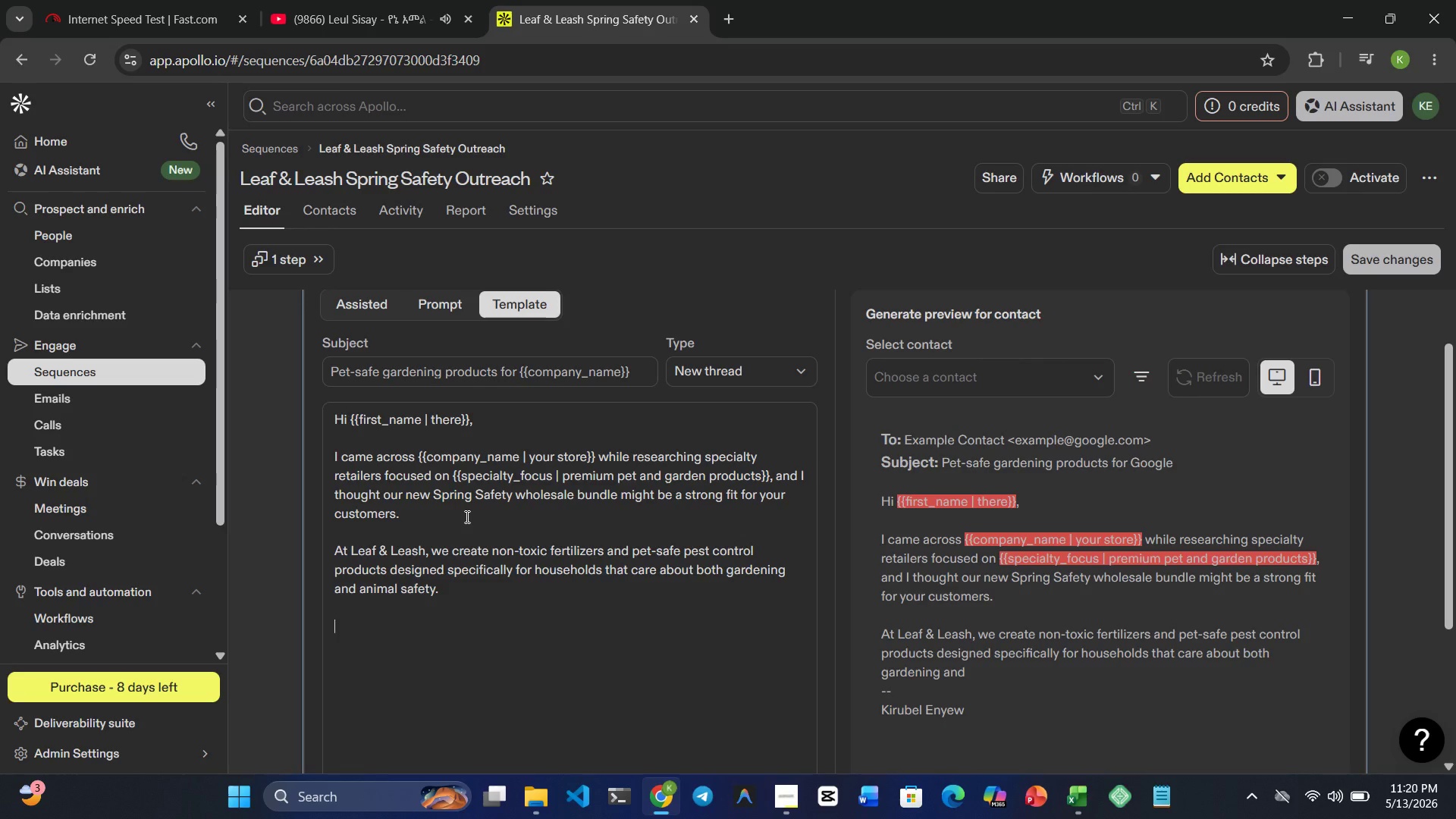 
type(As more consumers prio)
 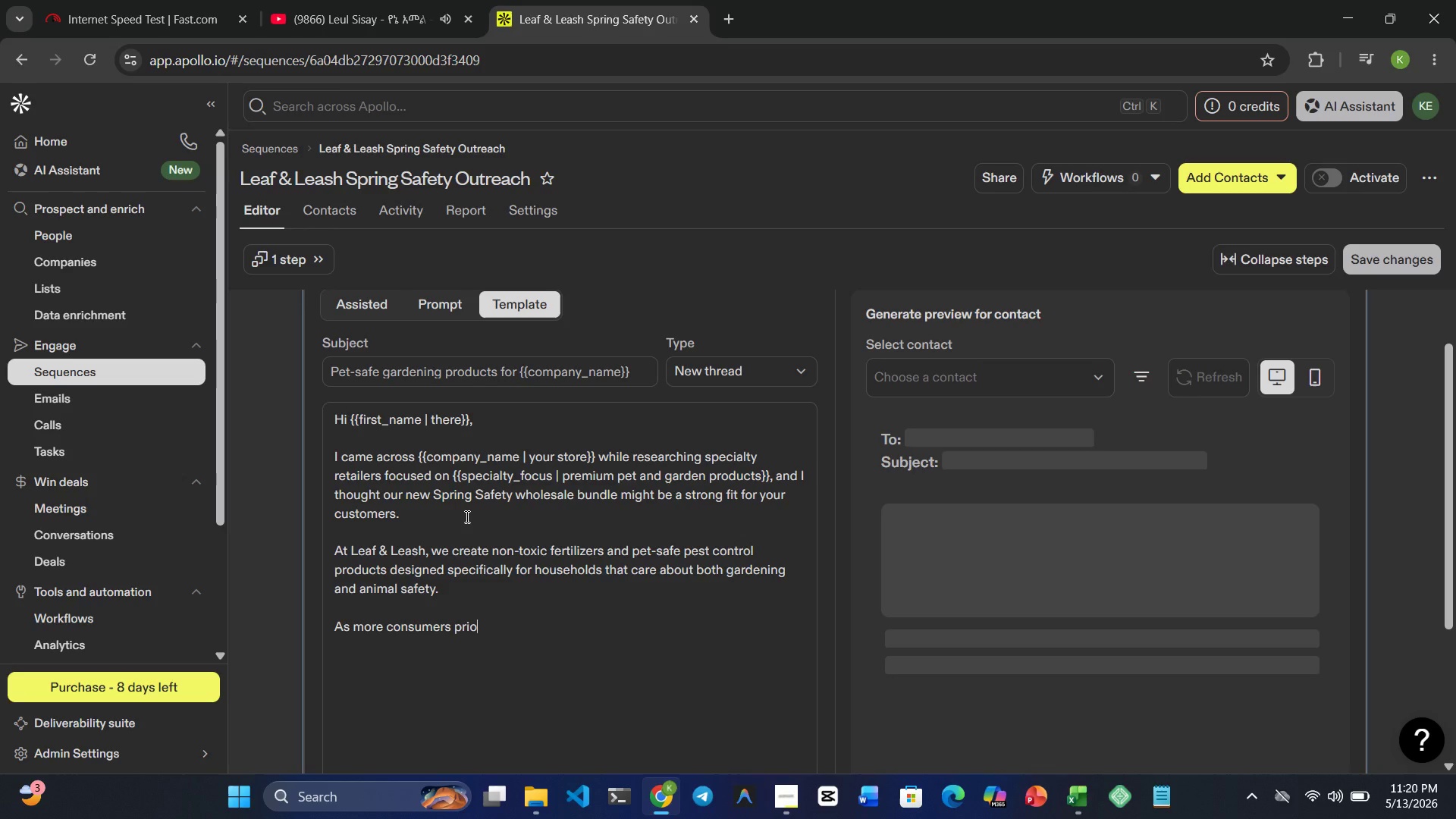 
type(ritize safer outdoow)
key(Backspace)
type(r products, many boutique retailers are )
 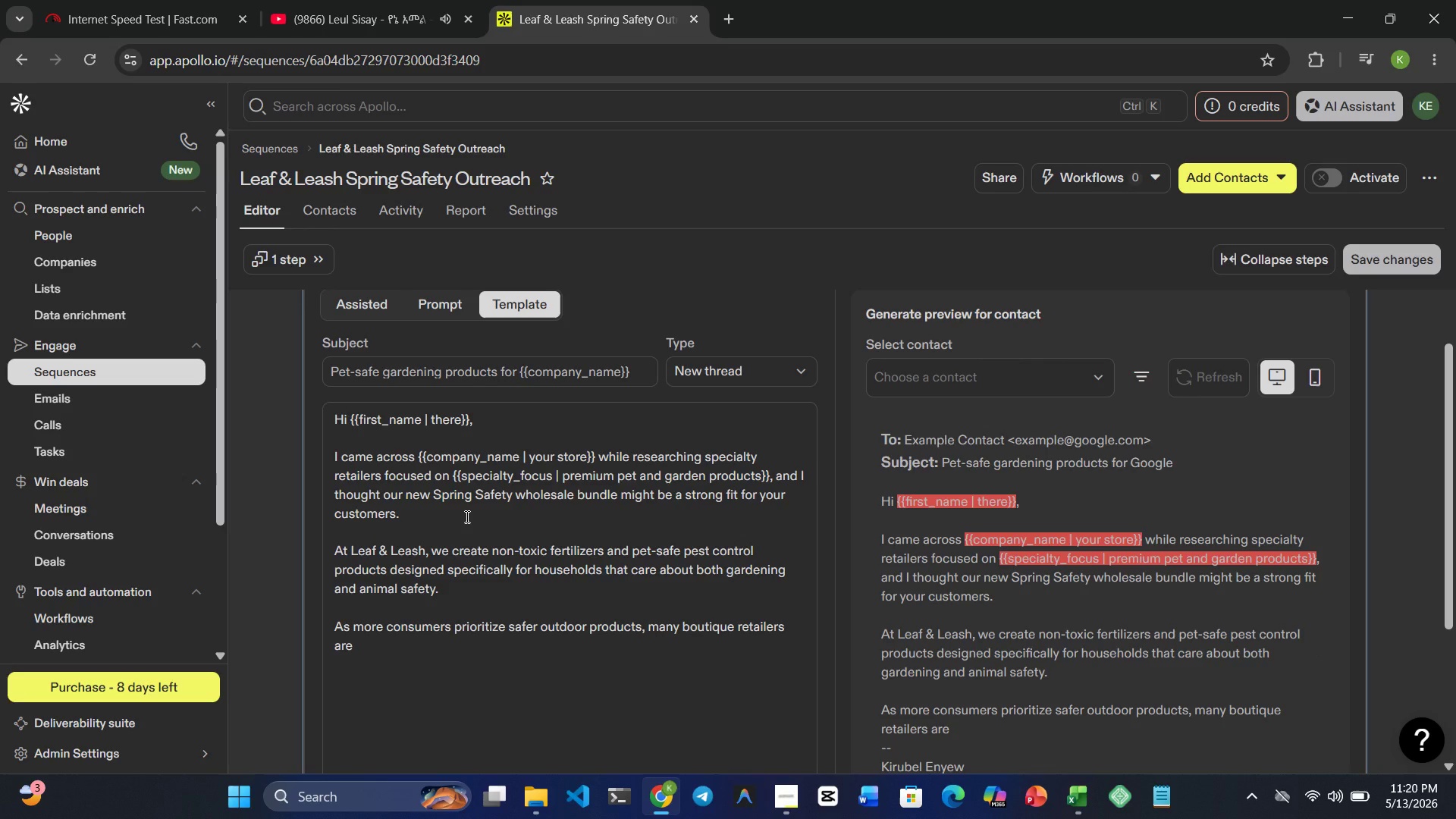 
type(looking for solutions )
 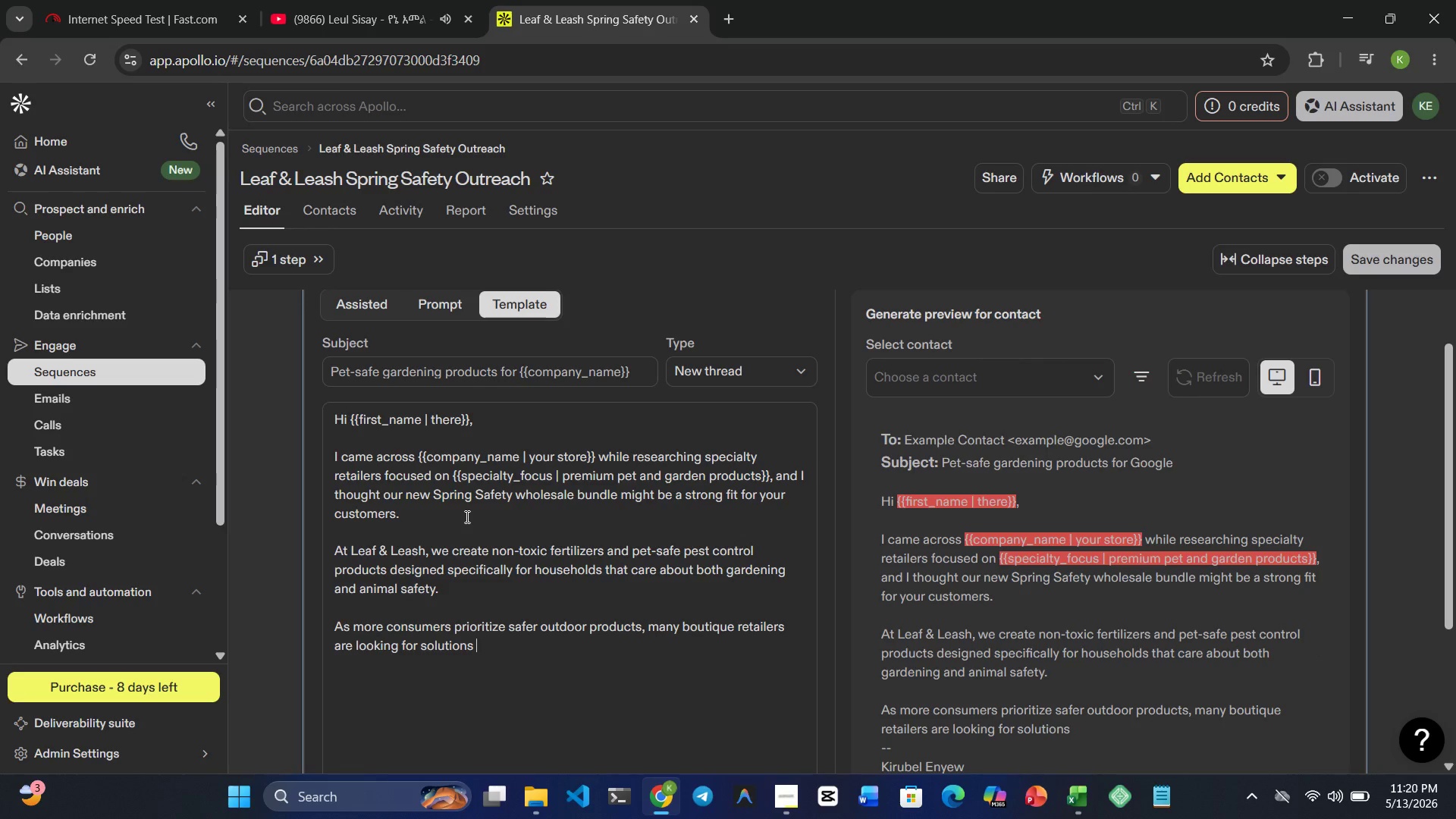 
type(that align with )
 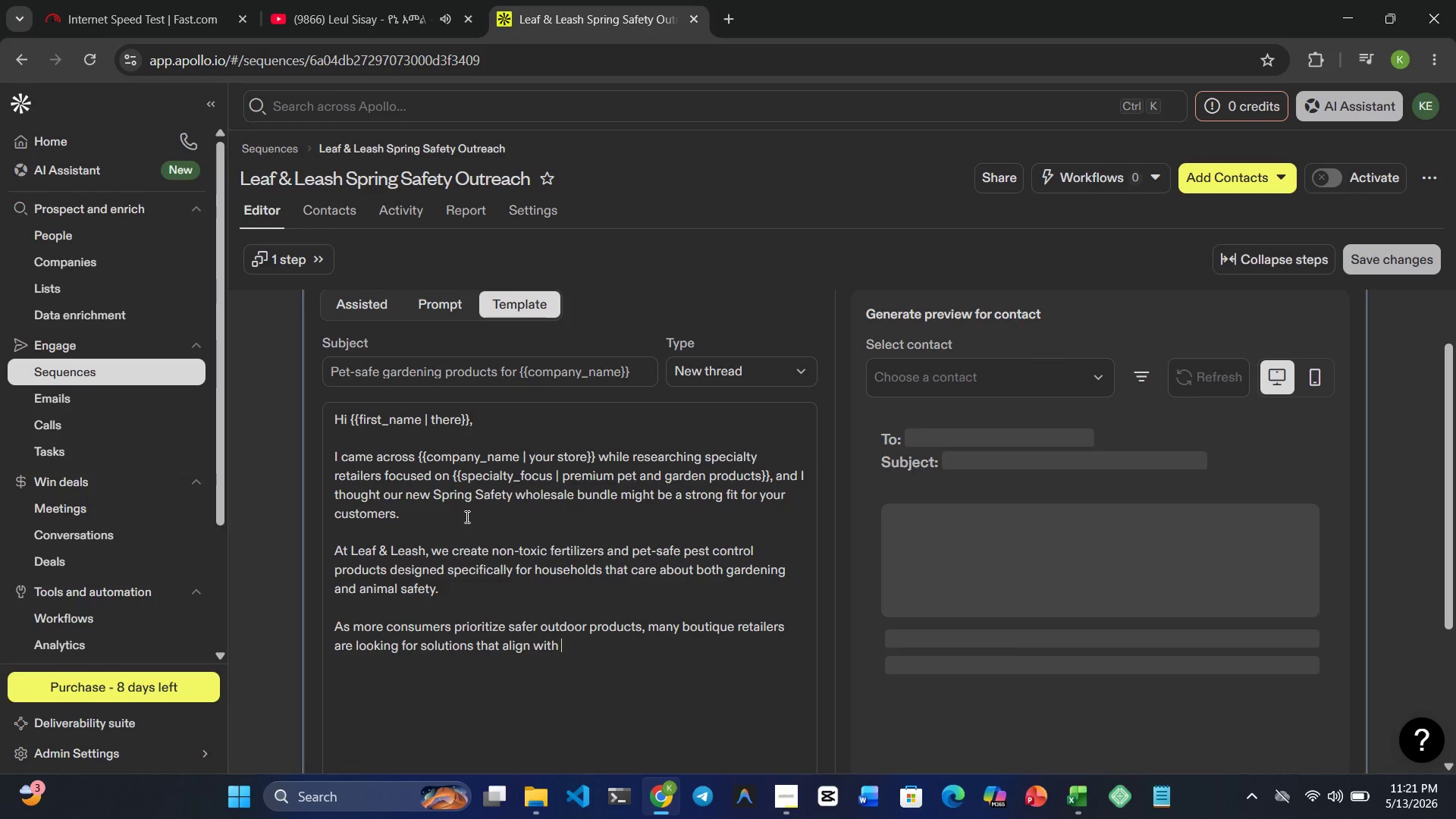 
type(eco-con)
 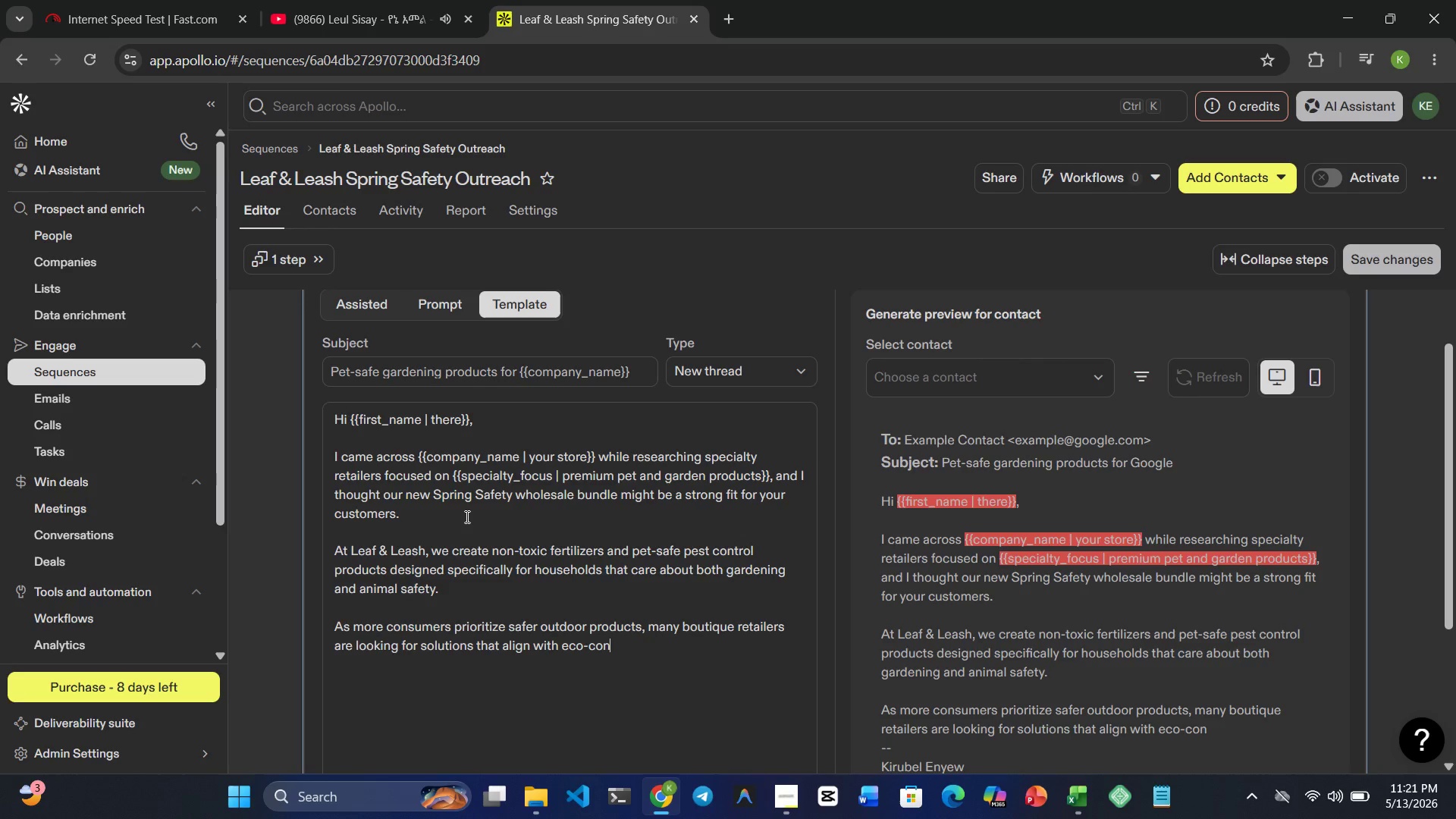 
wait(6.17)
 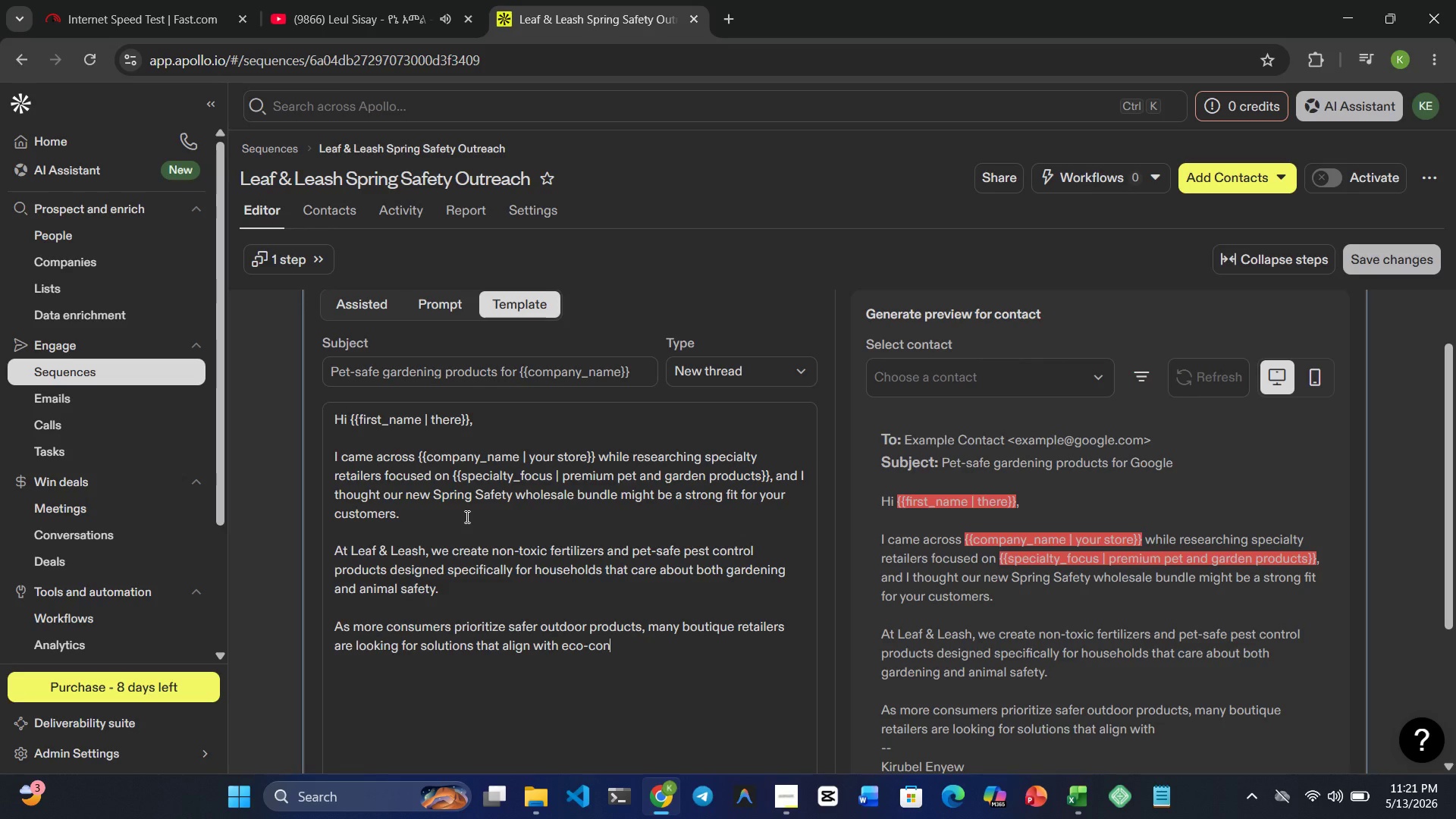 
key(S)
 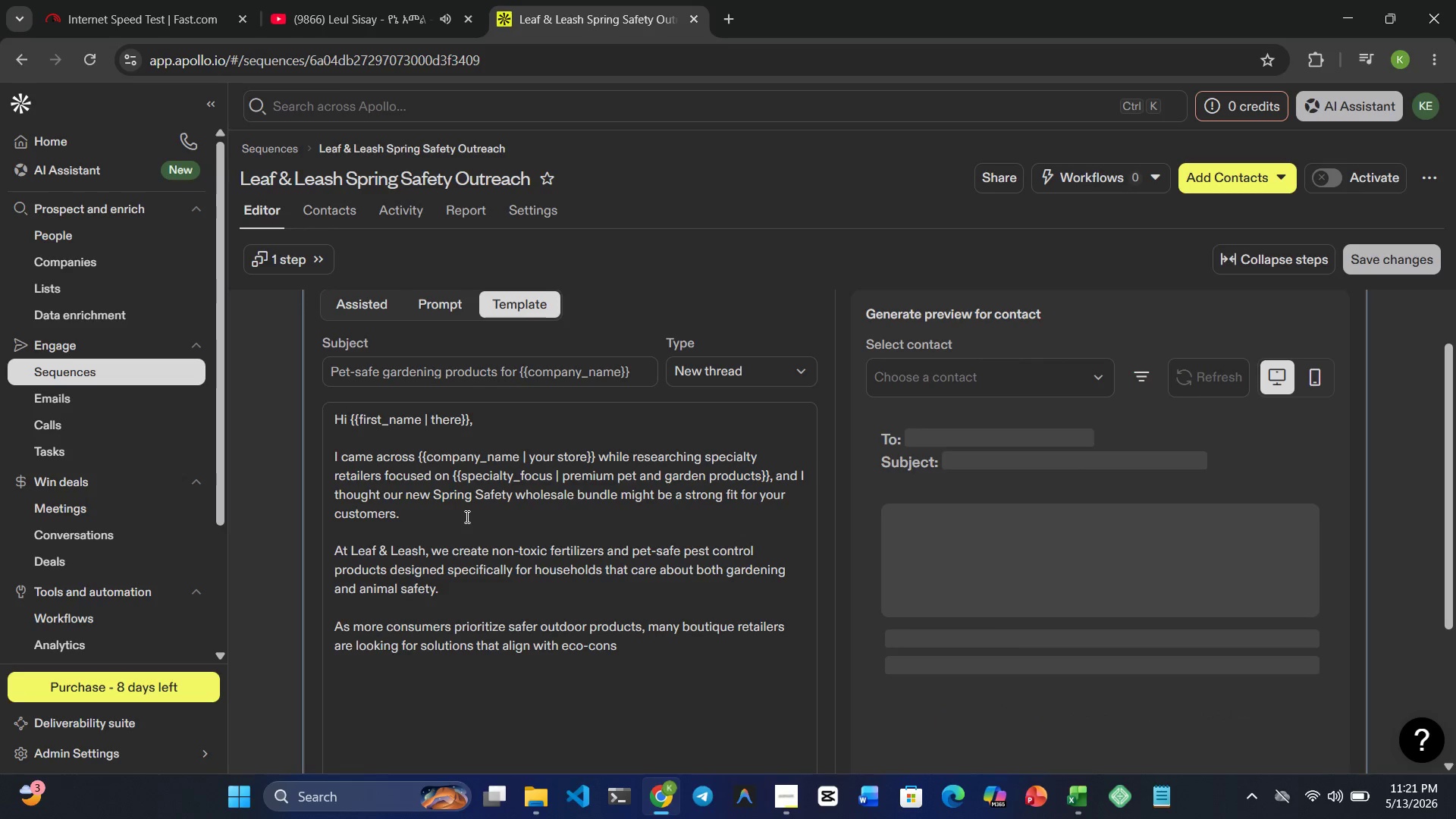 
type(cious)
 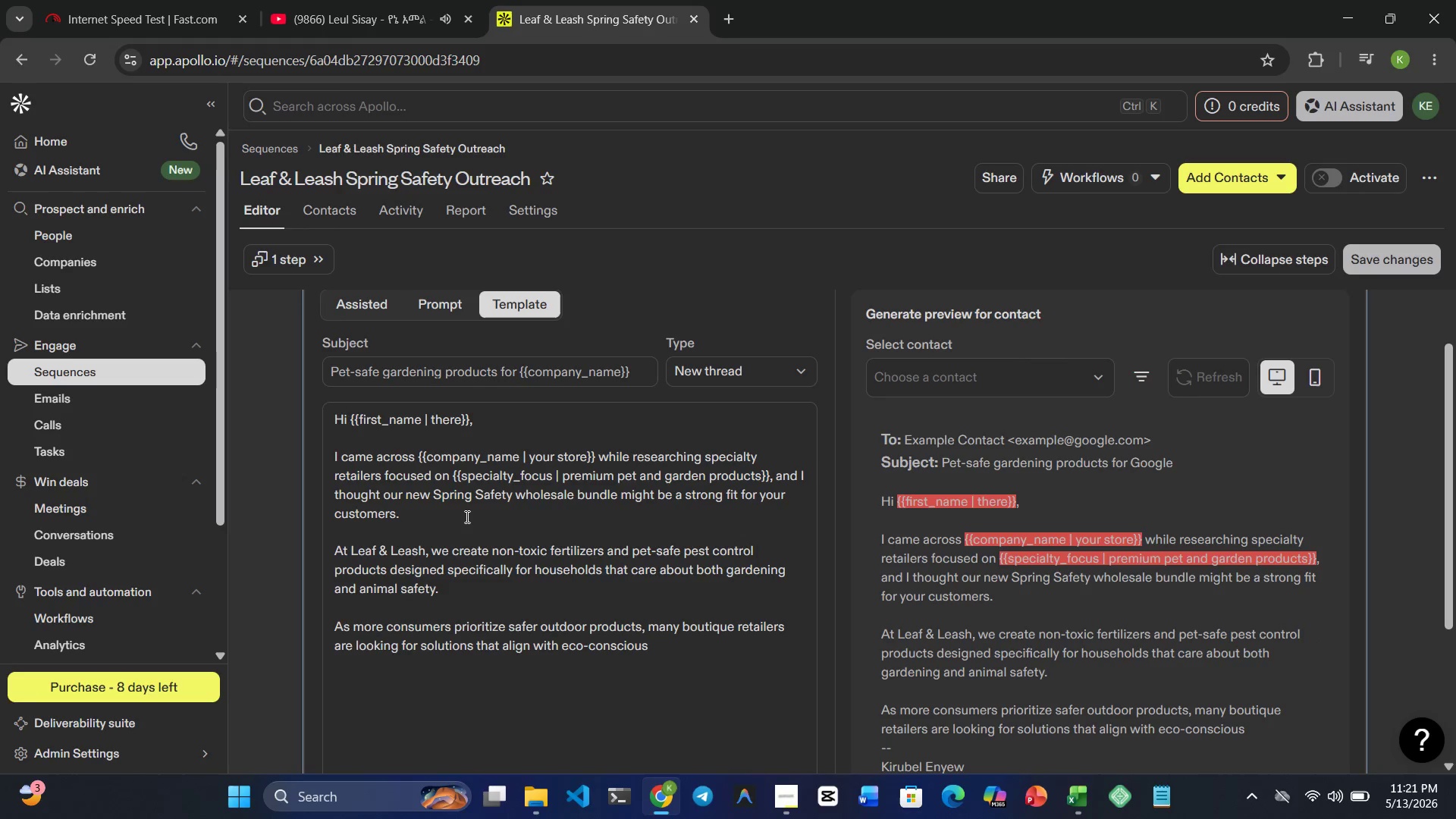 
type( and pet fried)
key(Backspace)
type(ndly )
 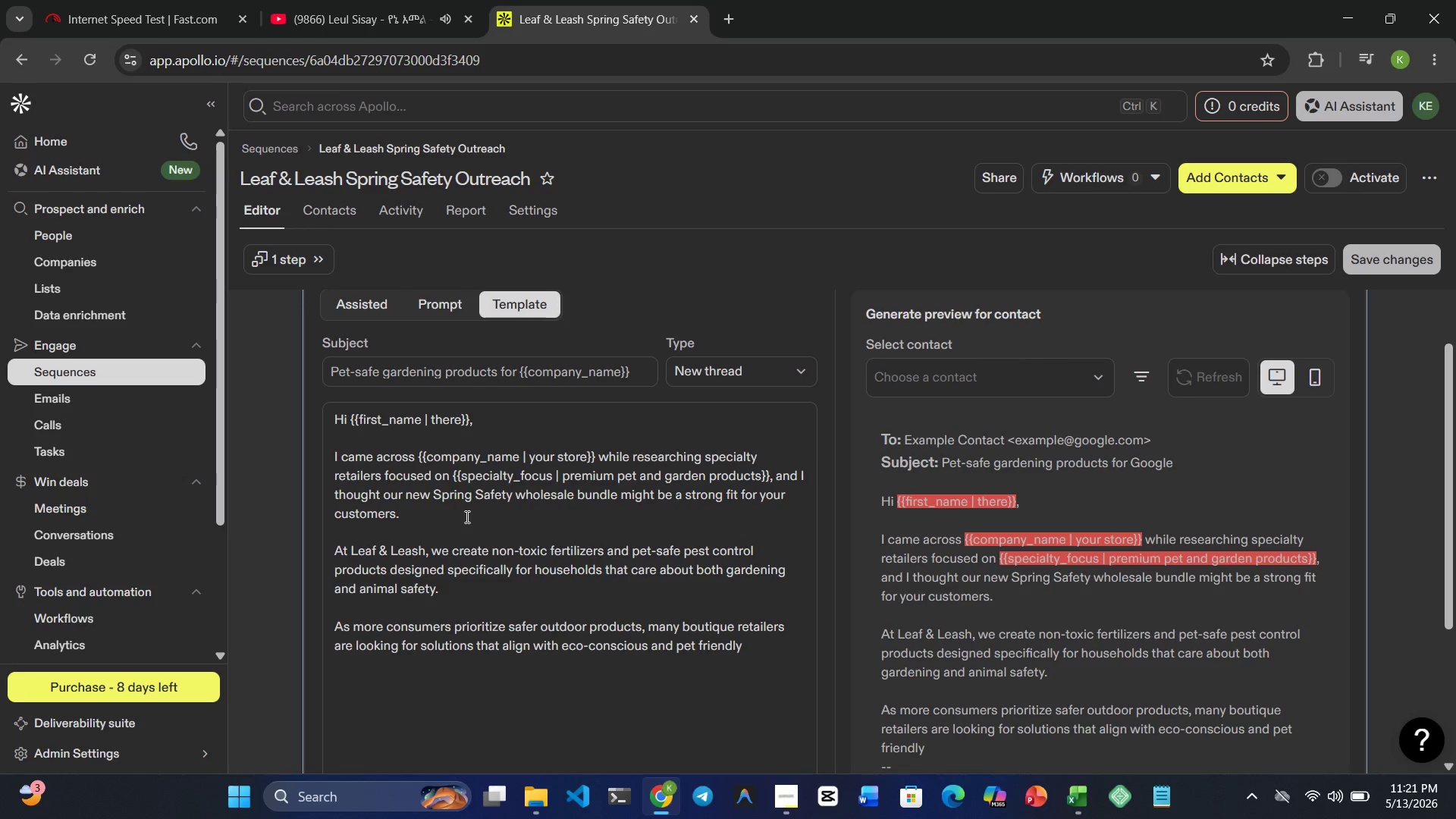 
wait(6.48)
 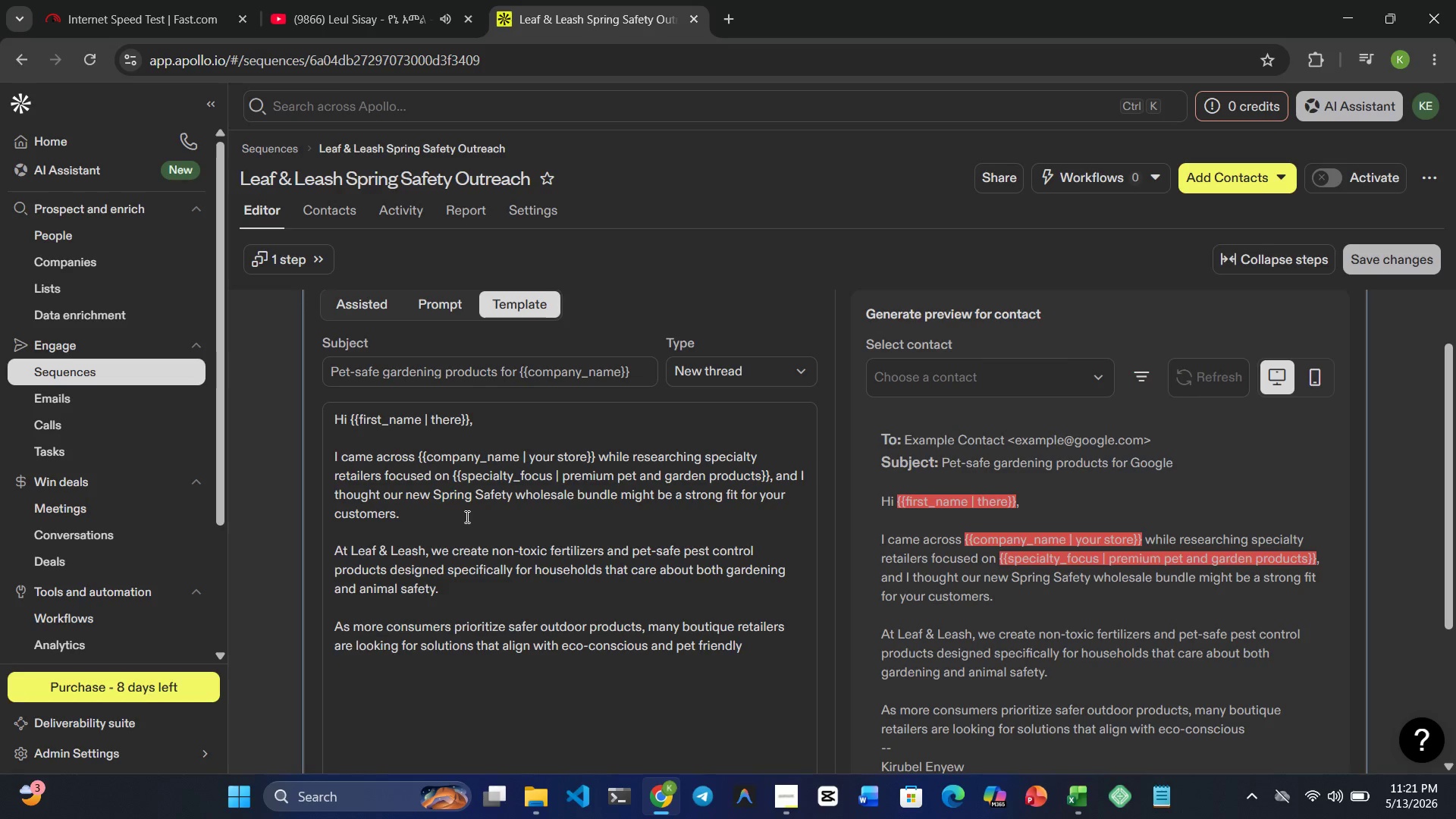 
type(lifestyles)
 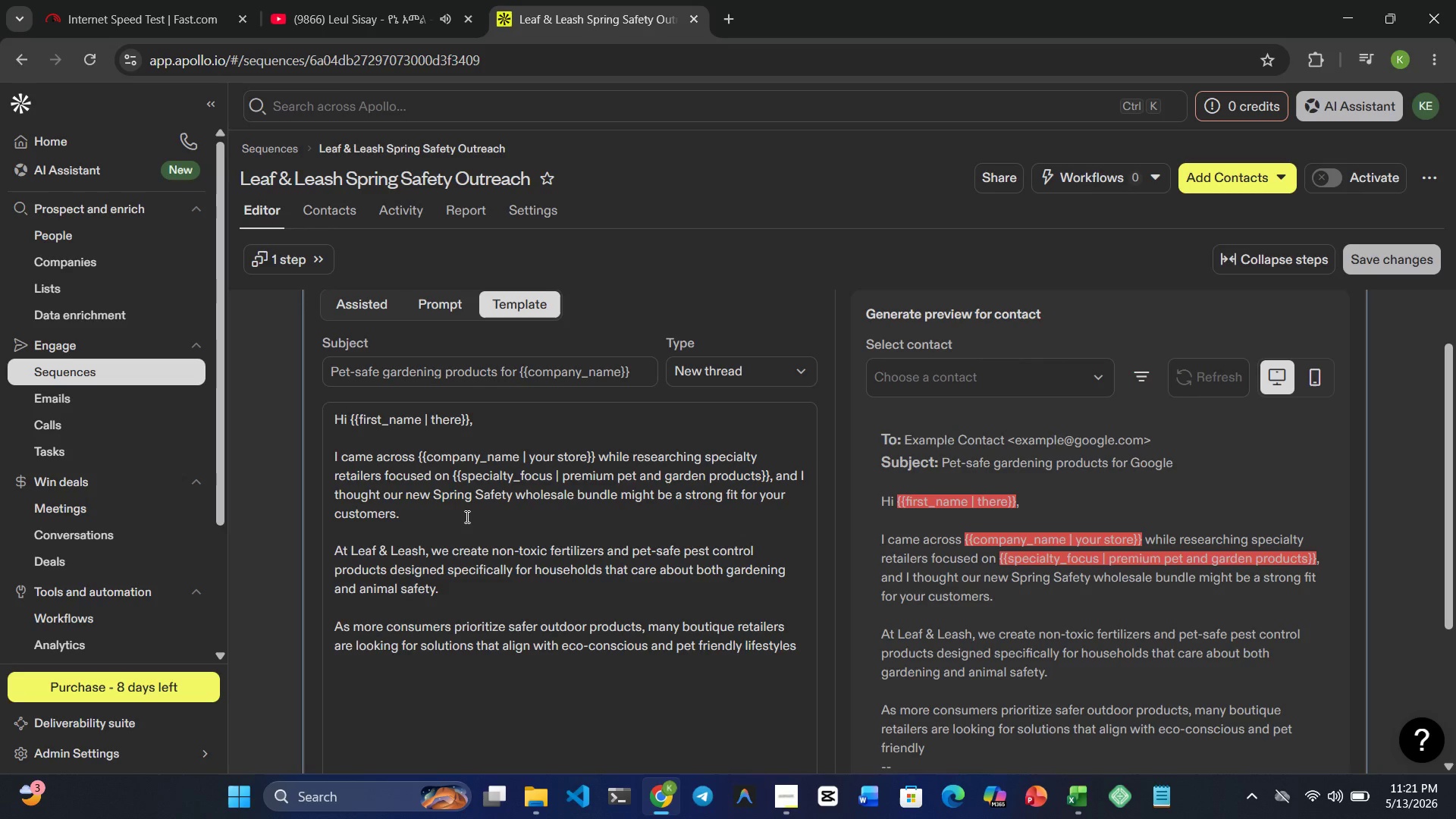 
hold_key(key=ArrowLeft, duration=1.06)
 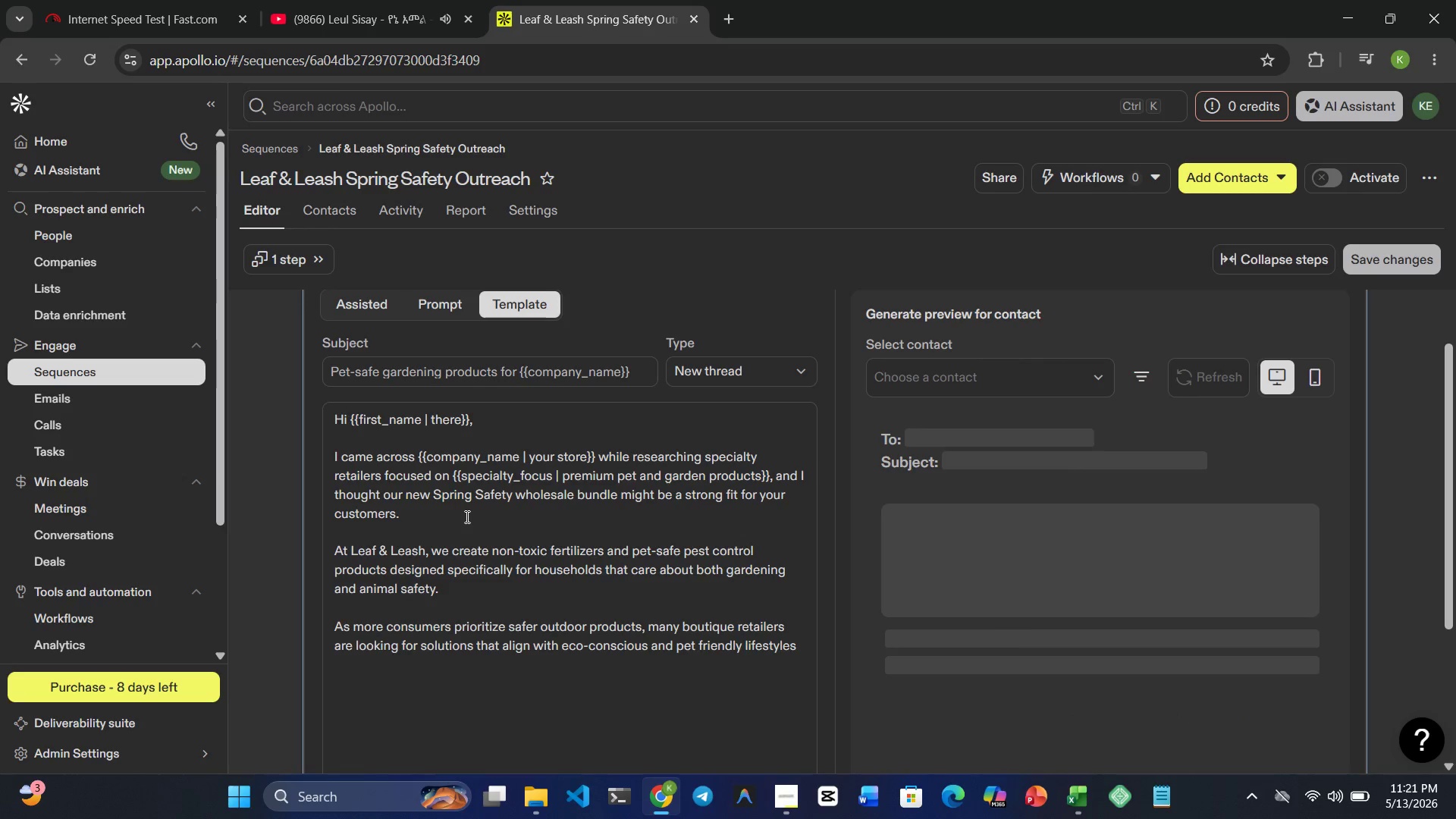 
key(ArrowRight)
 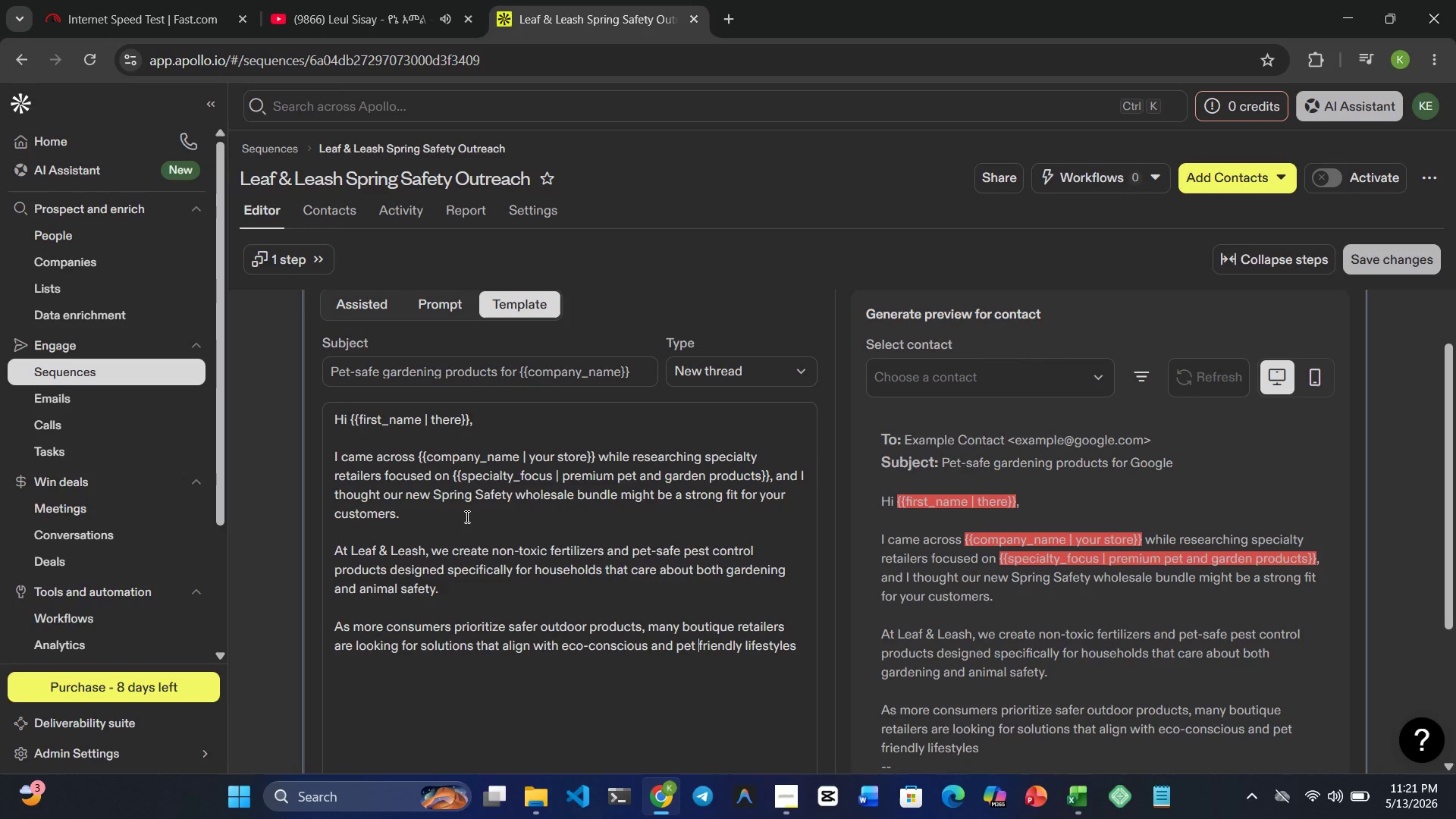 
key(Backspace)
 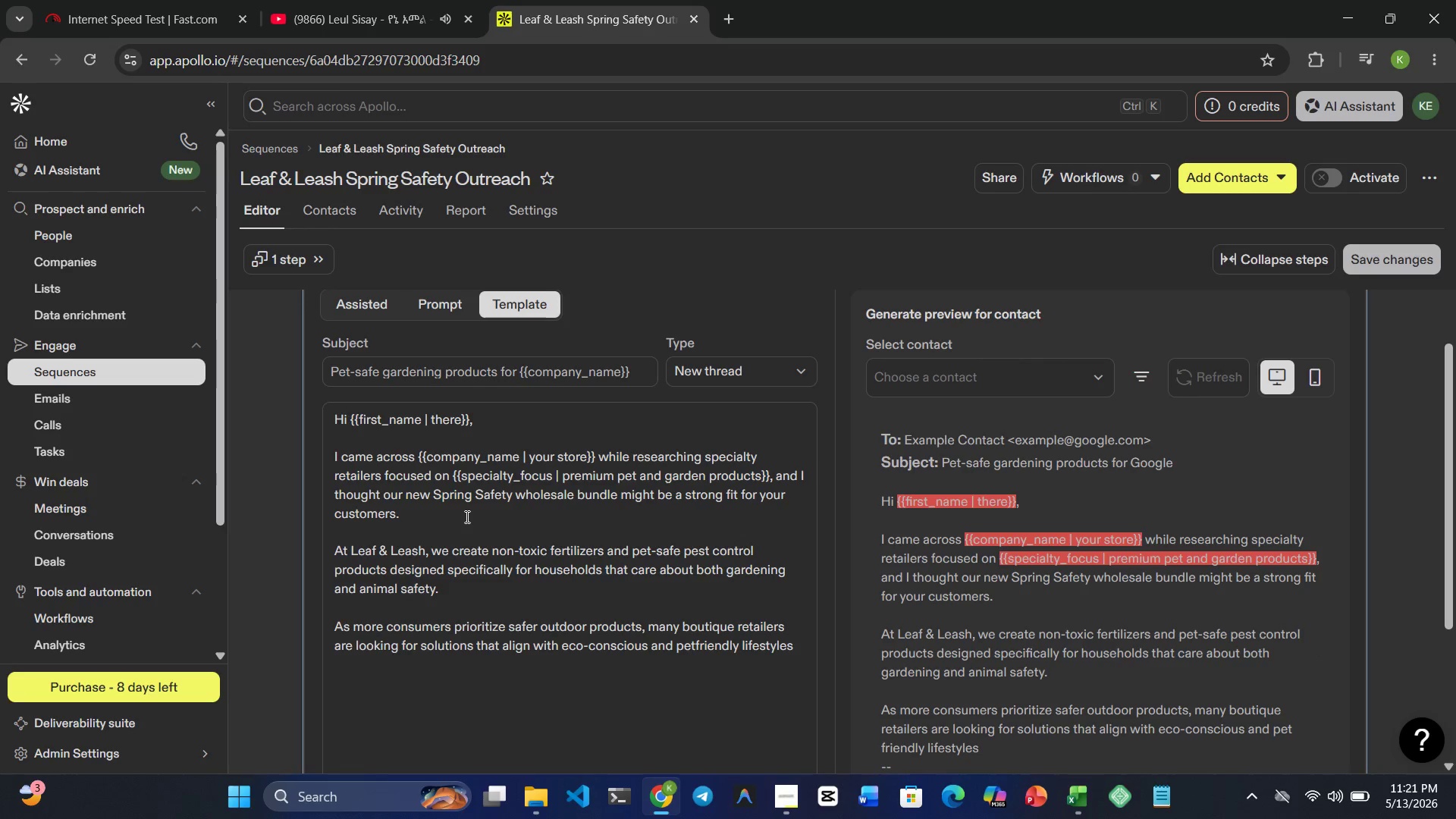 
key(Minus)
 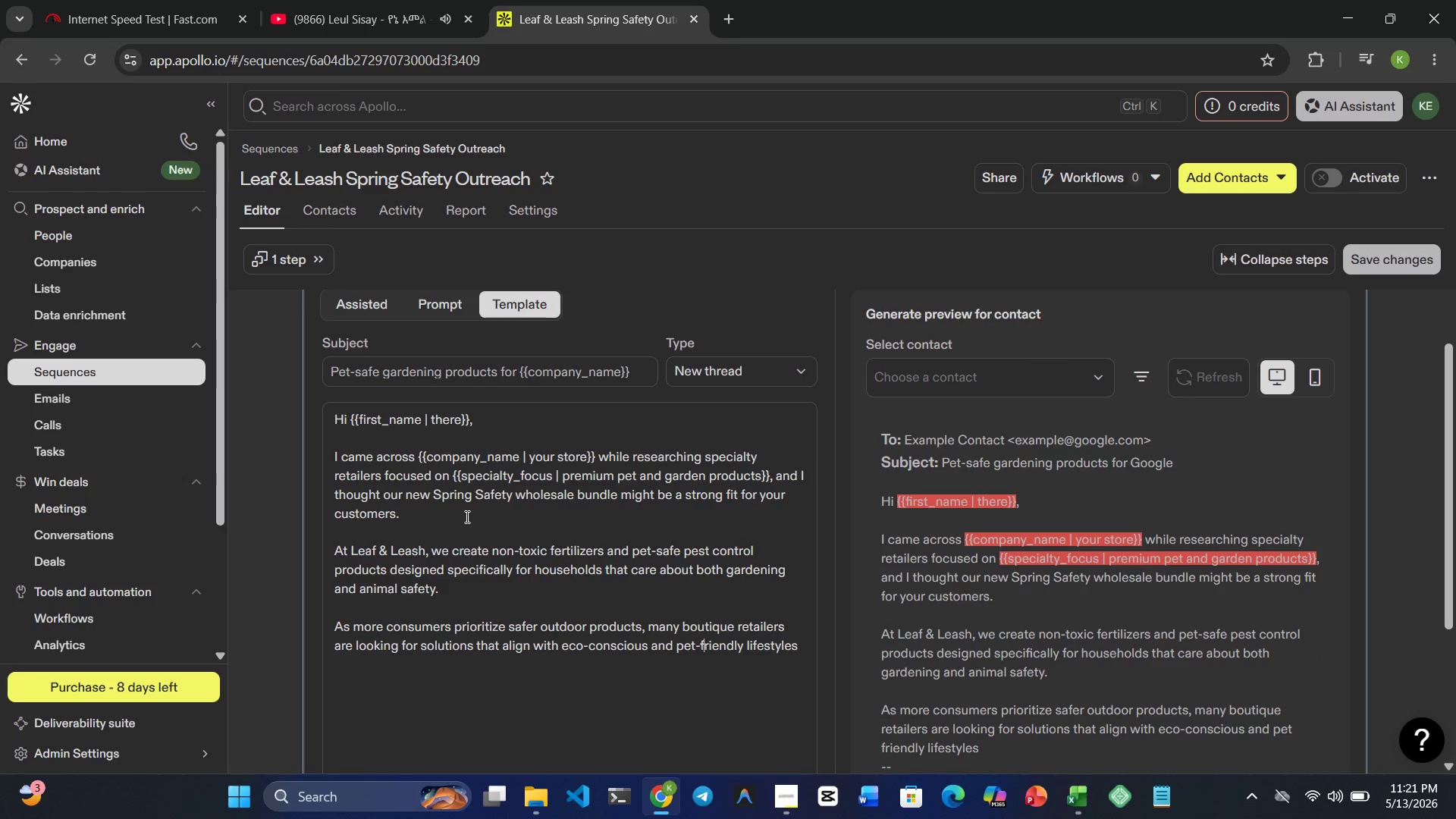 
hold_key(key=ArrowRight, duration=0.8)
 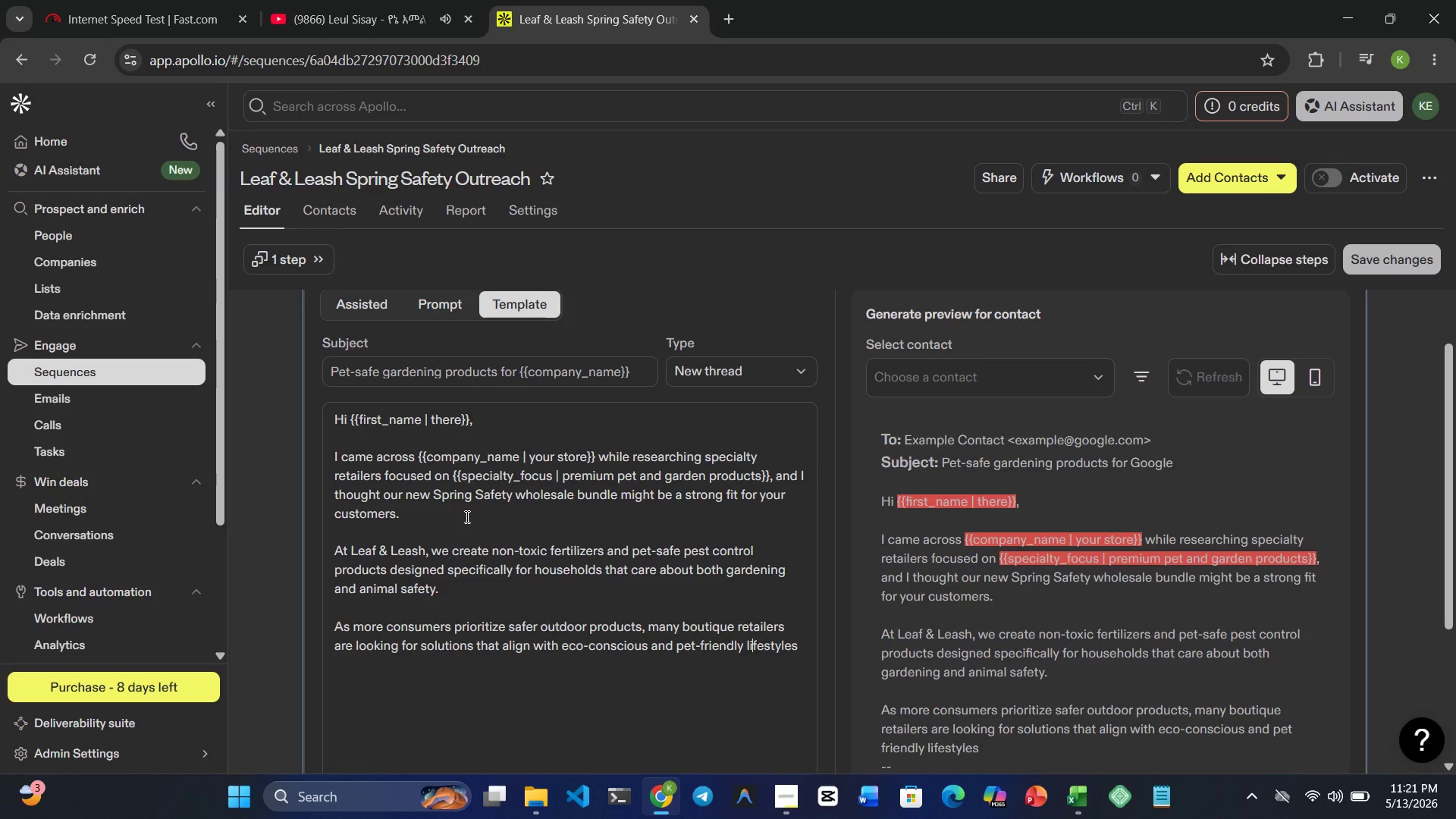 
key(ArrowRight)
 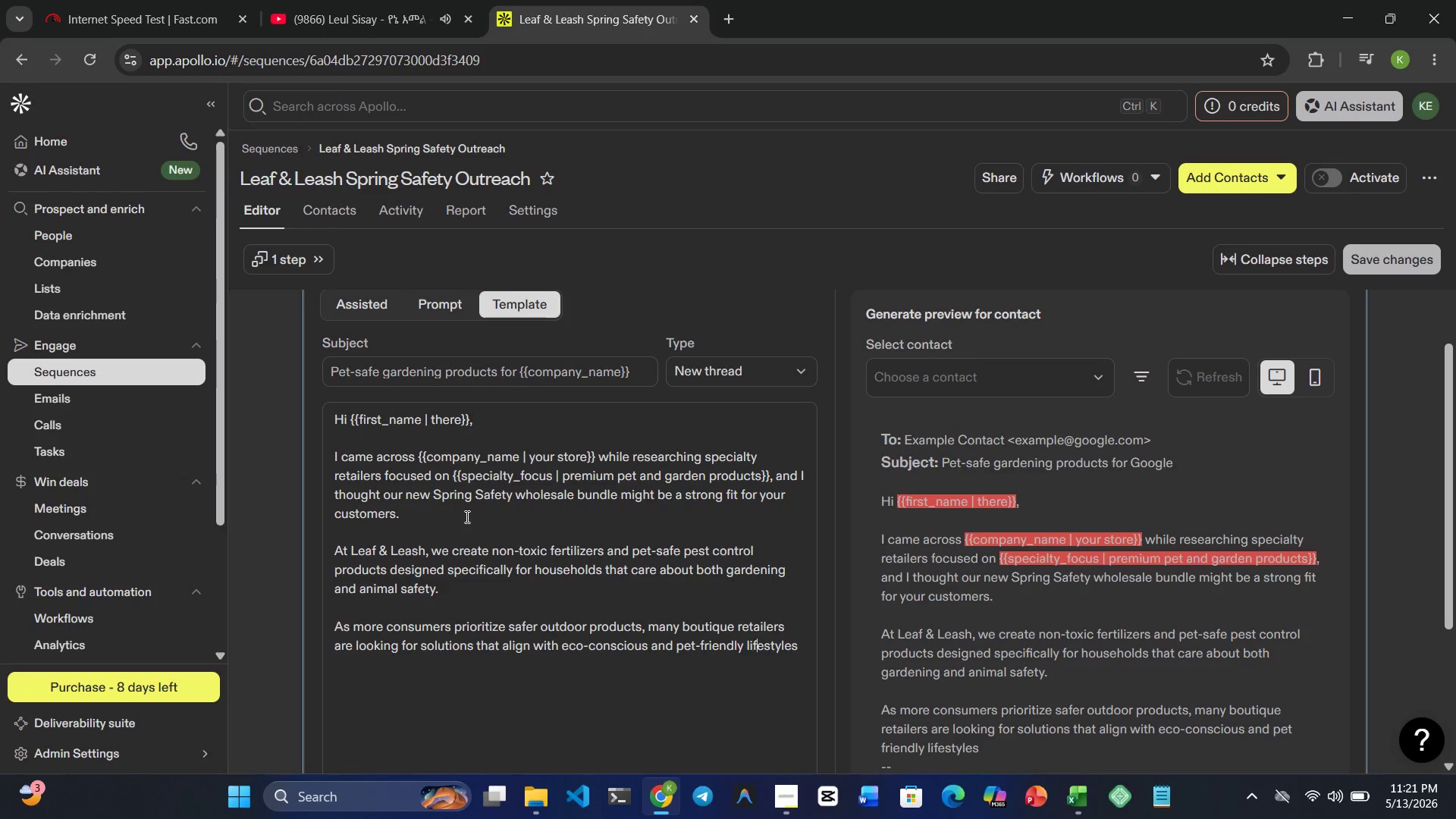 
key(ArrowRight)
 